 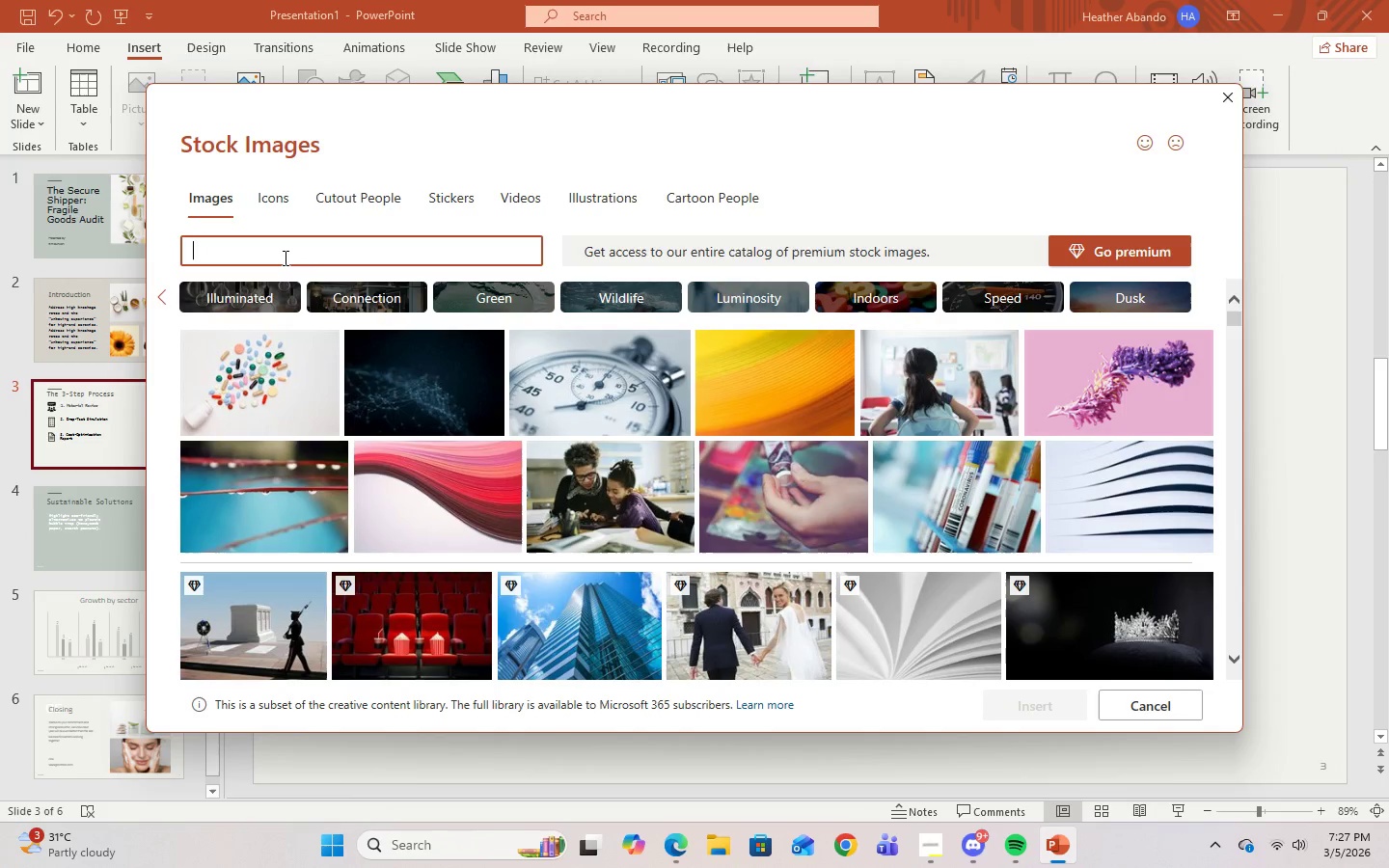 
type(mini)
key(Backspace)
key(Backspace)
key(Backspace)
key(Backspace)
key(Backspace)
 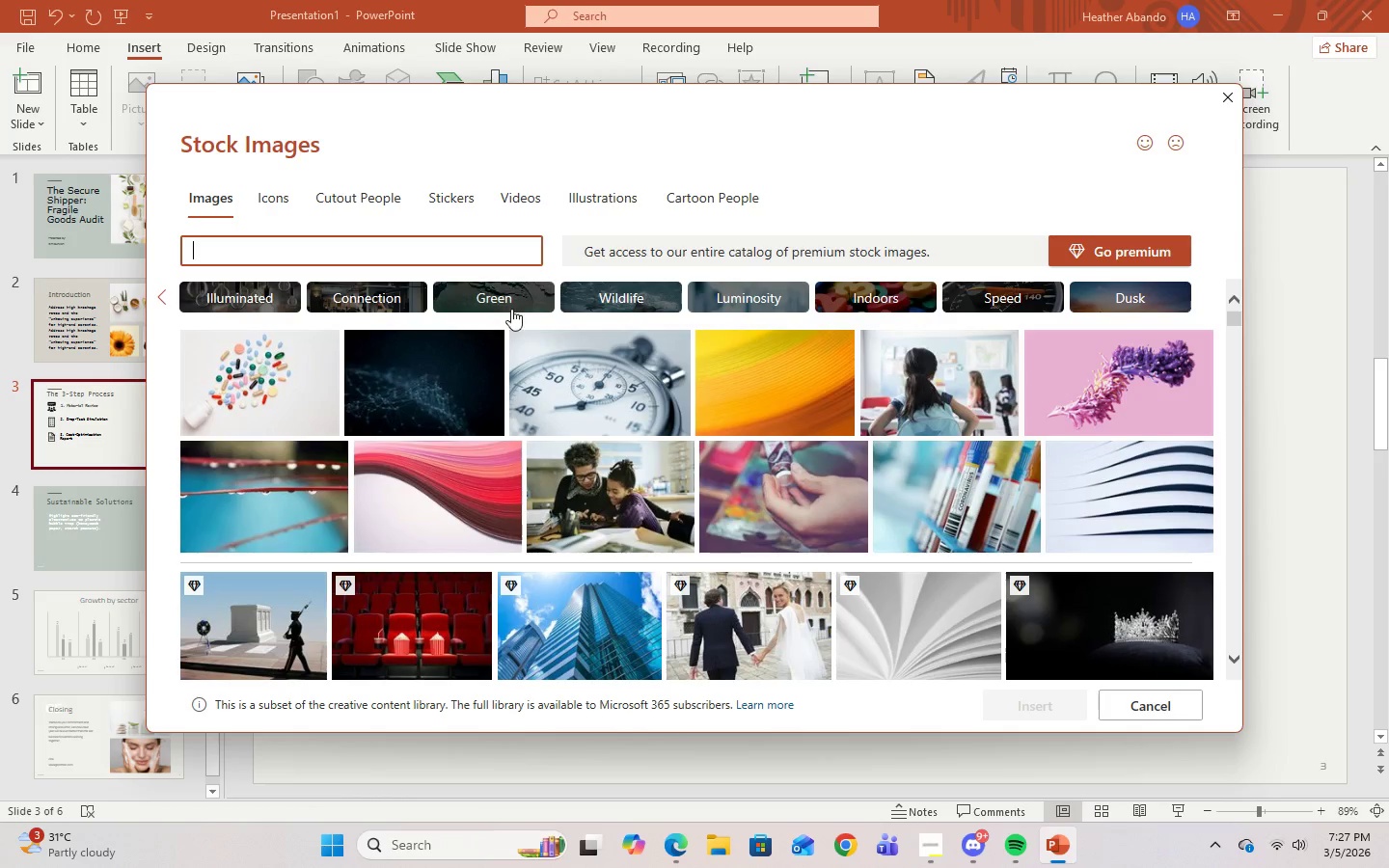 
left_click([511, 285])
 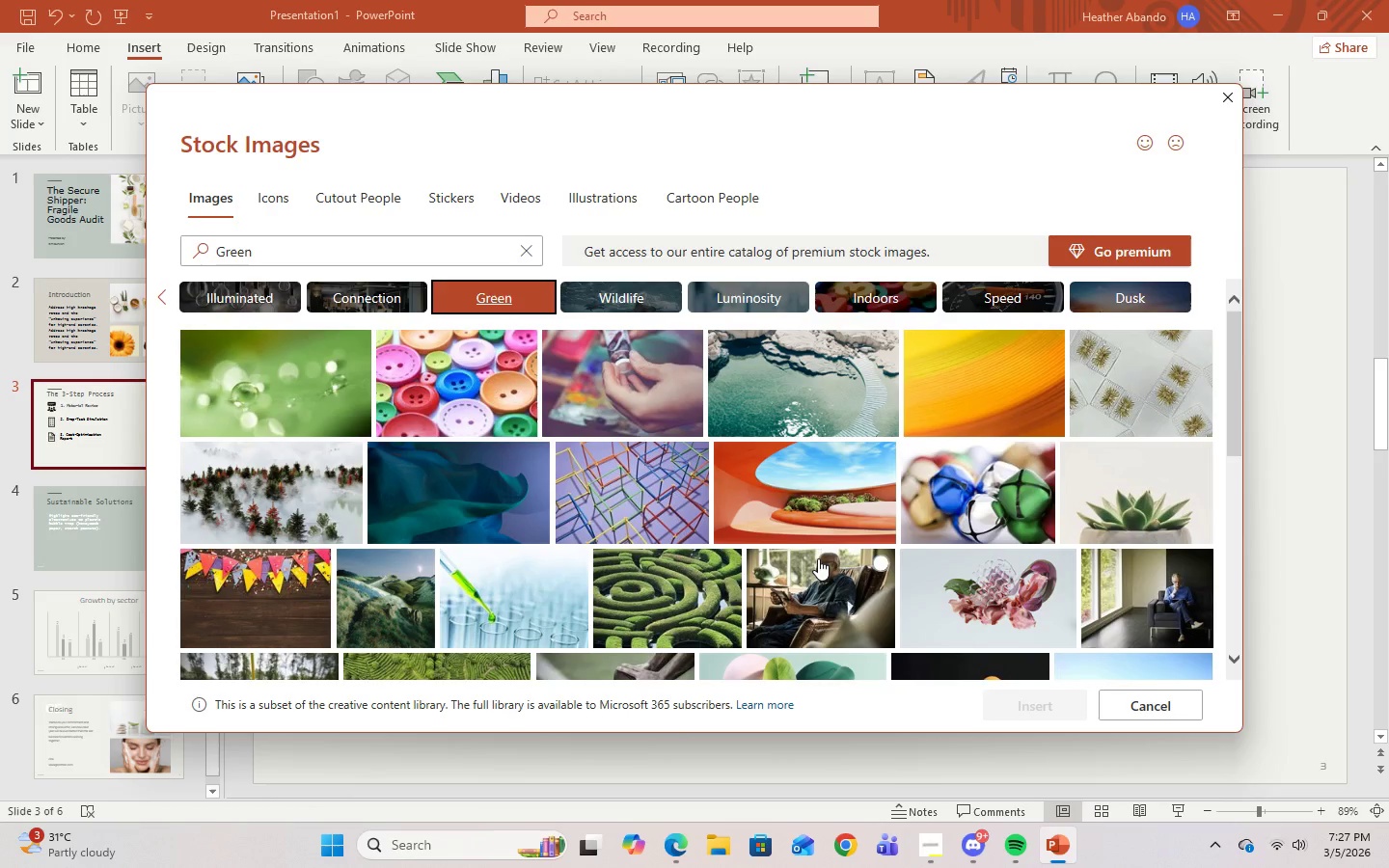 
scroll: coordinate [1096, 644], scroll_direction: down, amount: 19.0
 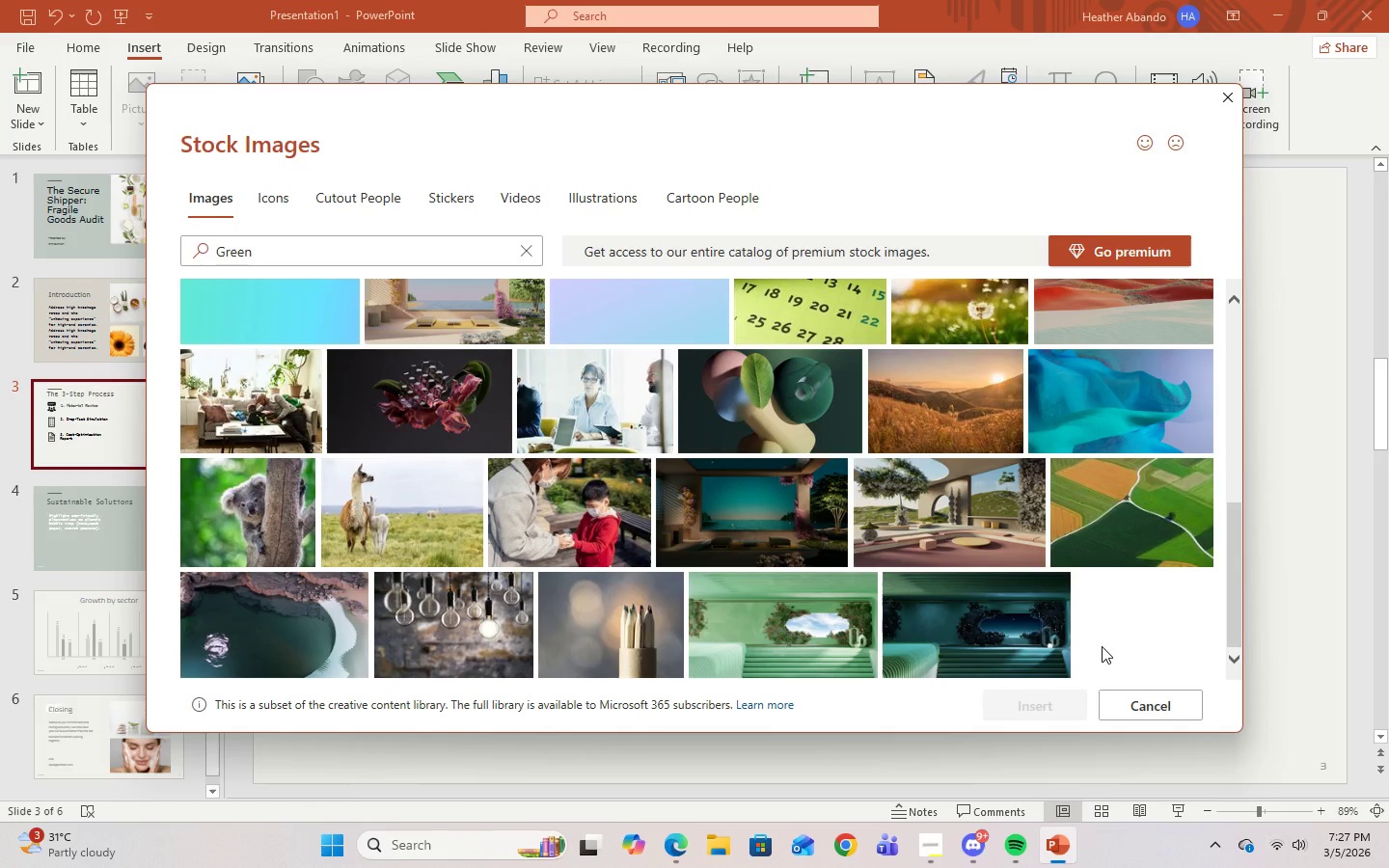 
scroll: coordinate [573, 633], scroll_direction: up, amount: 7.0
 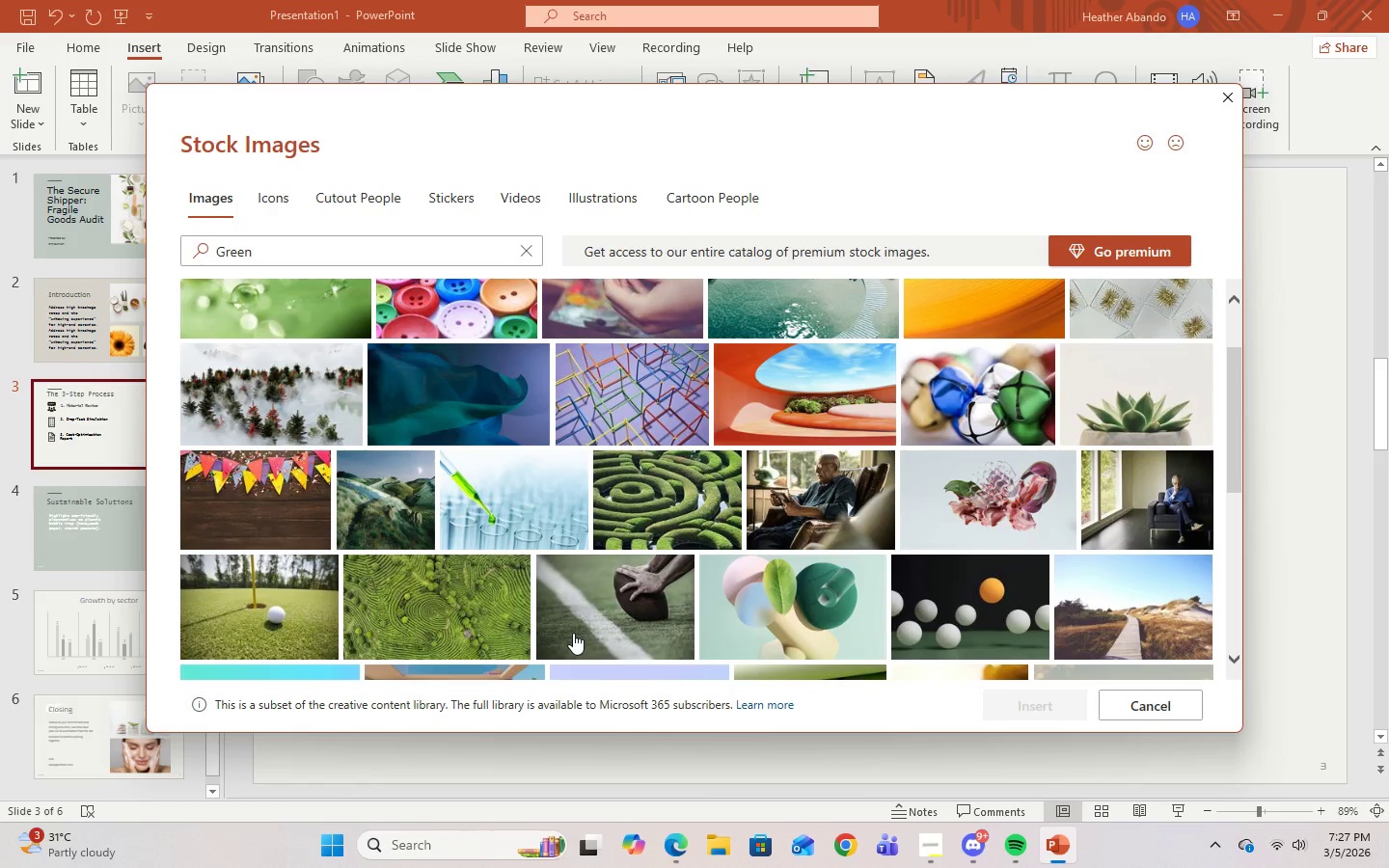 
scroll: coordinate [573, 637], scroll_direction: down, amount: 5.0
 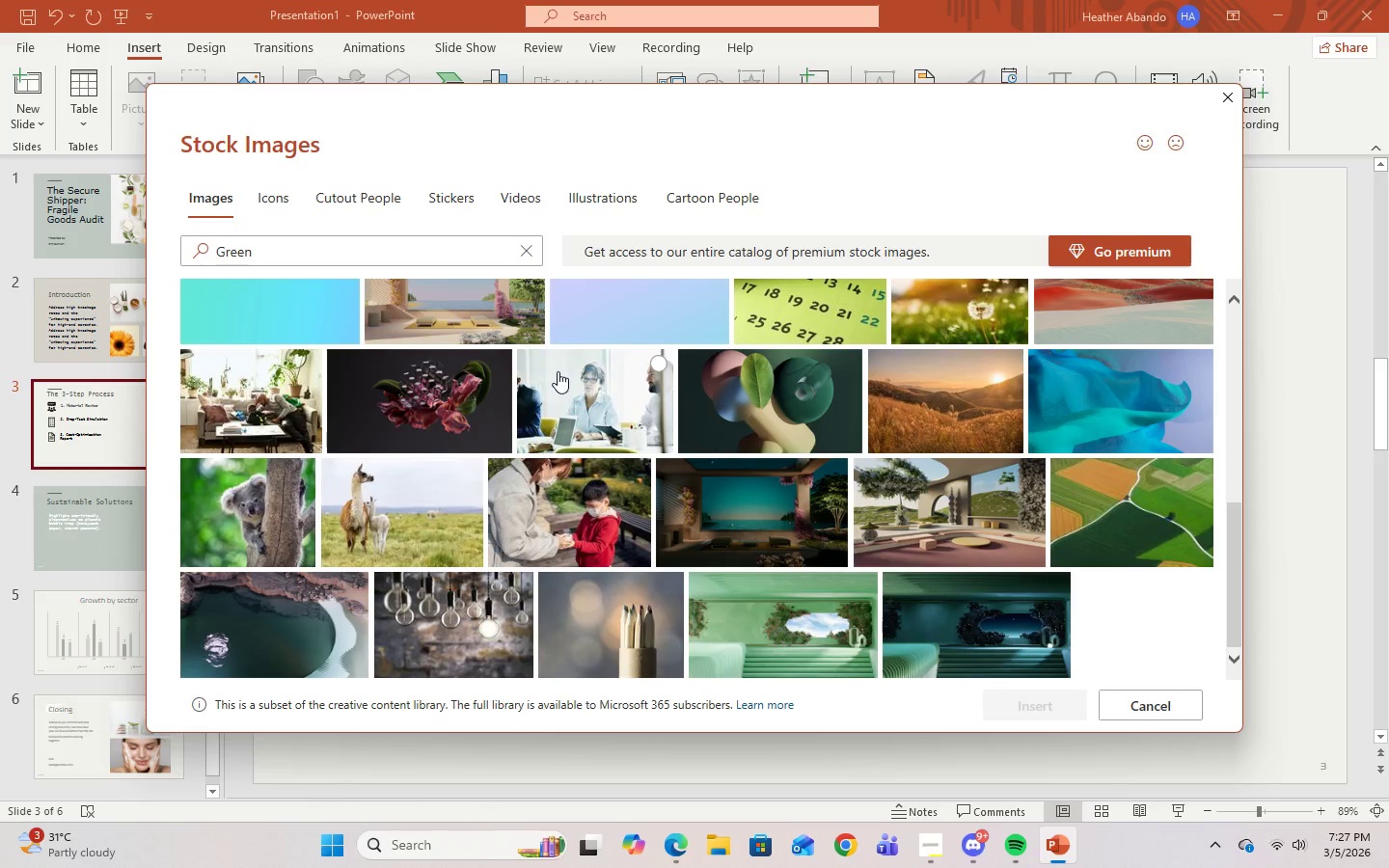 
left_click([557, 371])
 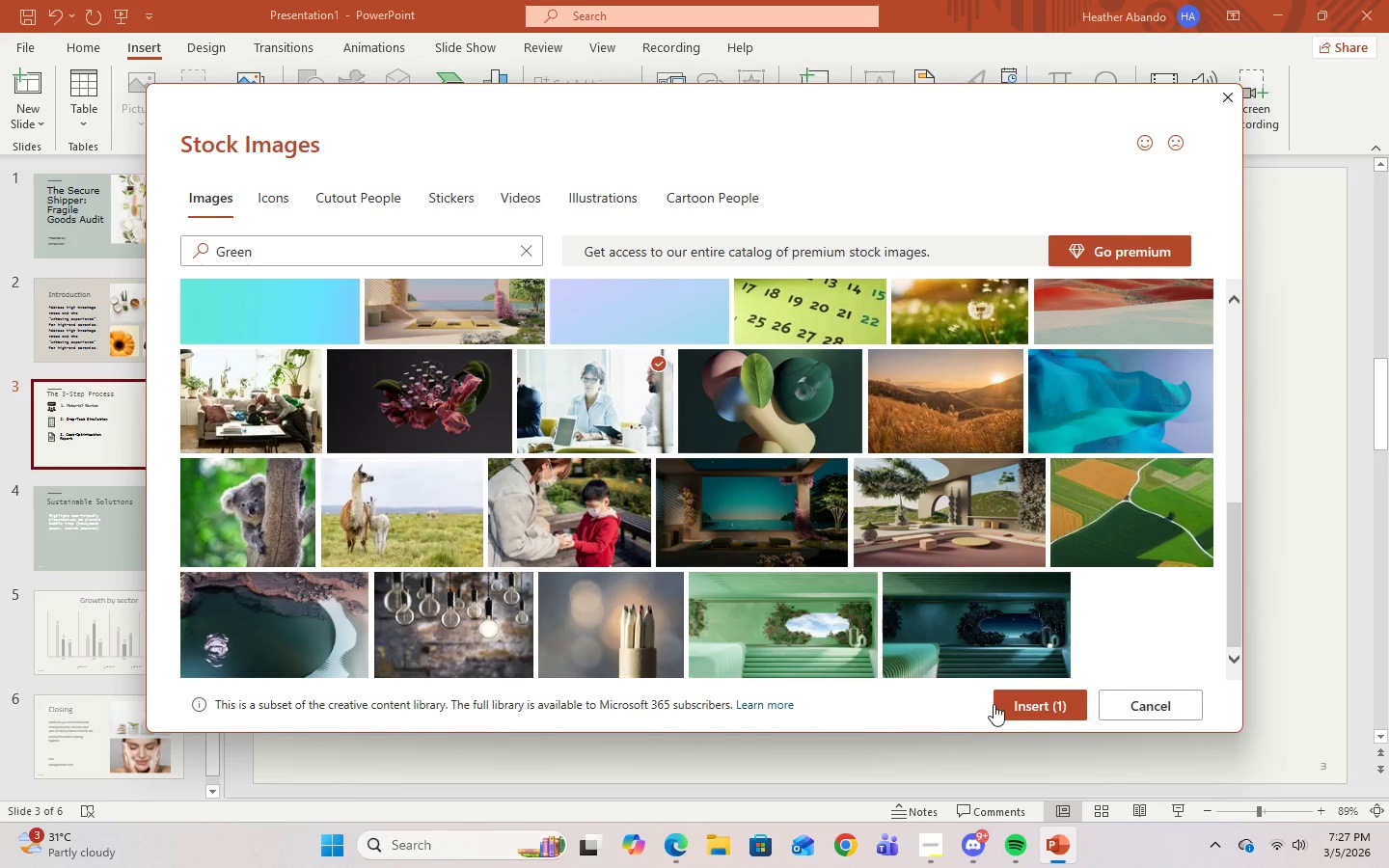 
left_click([1013, 709])
 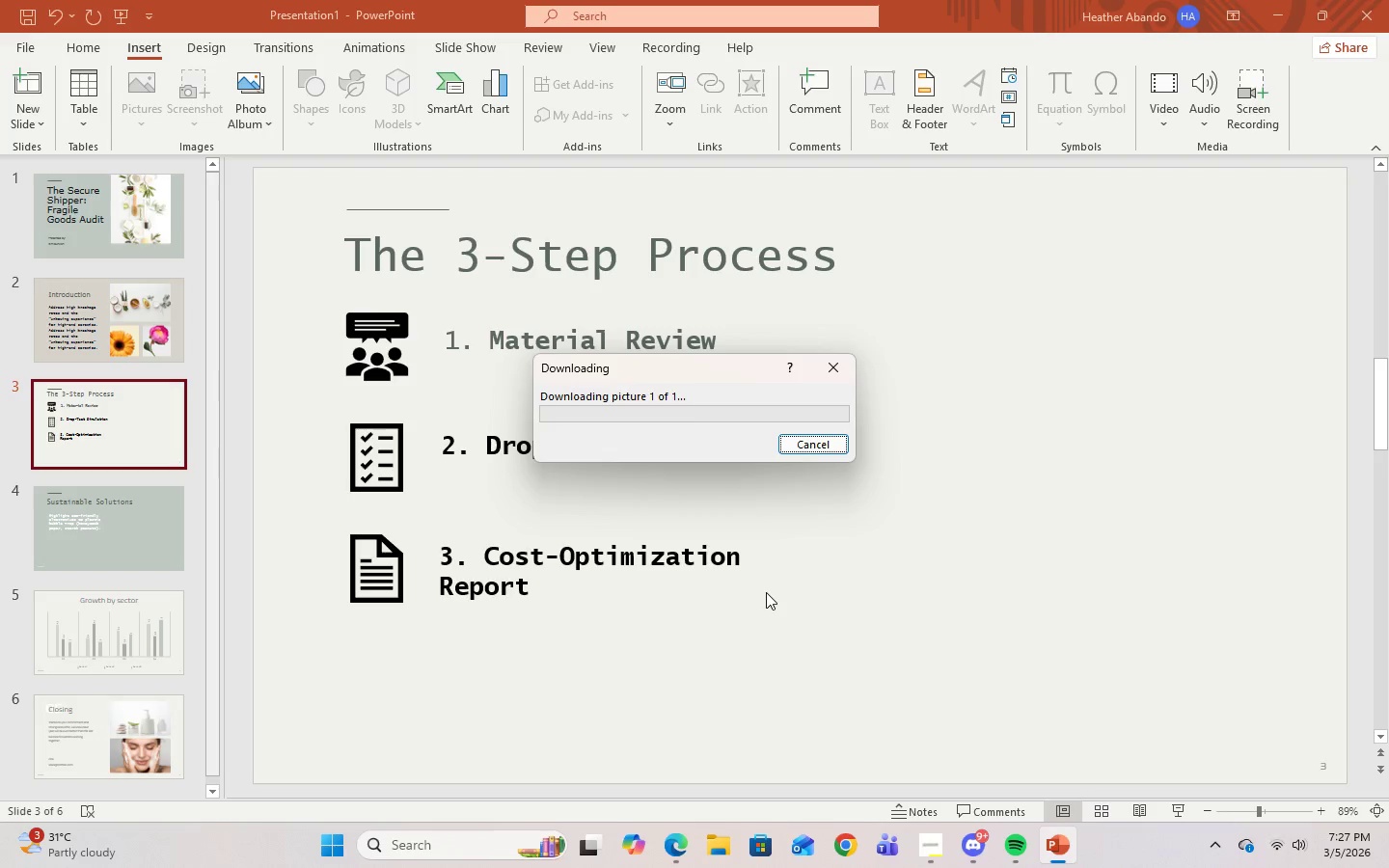 
wait(8.23)
 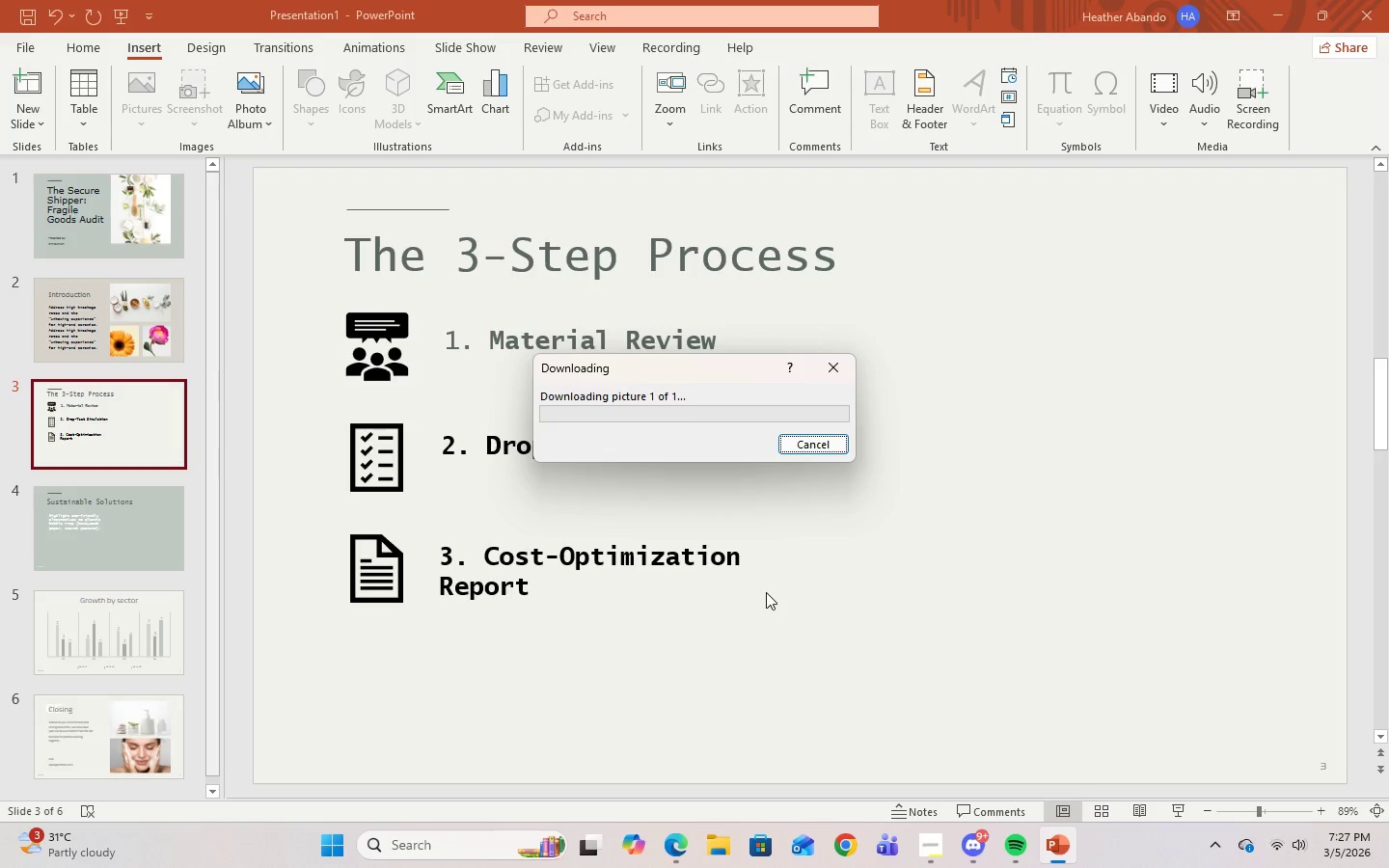 
left_click([1076, 421])
 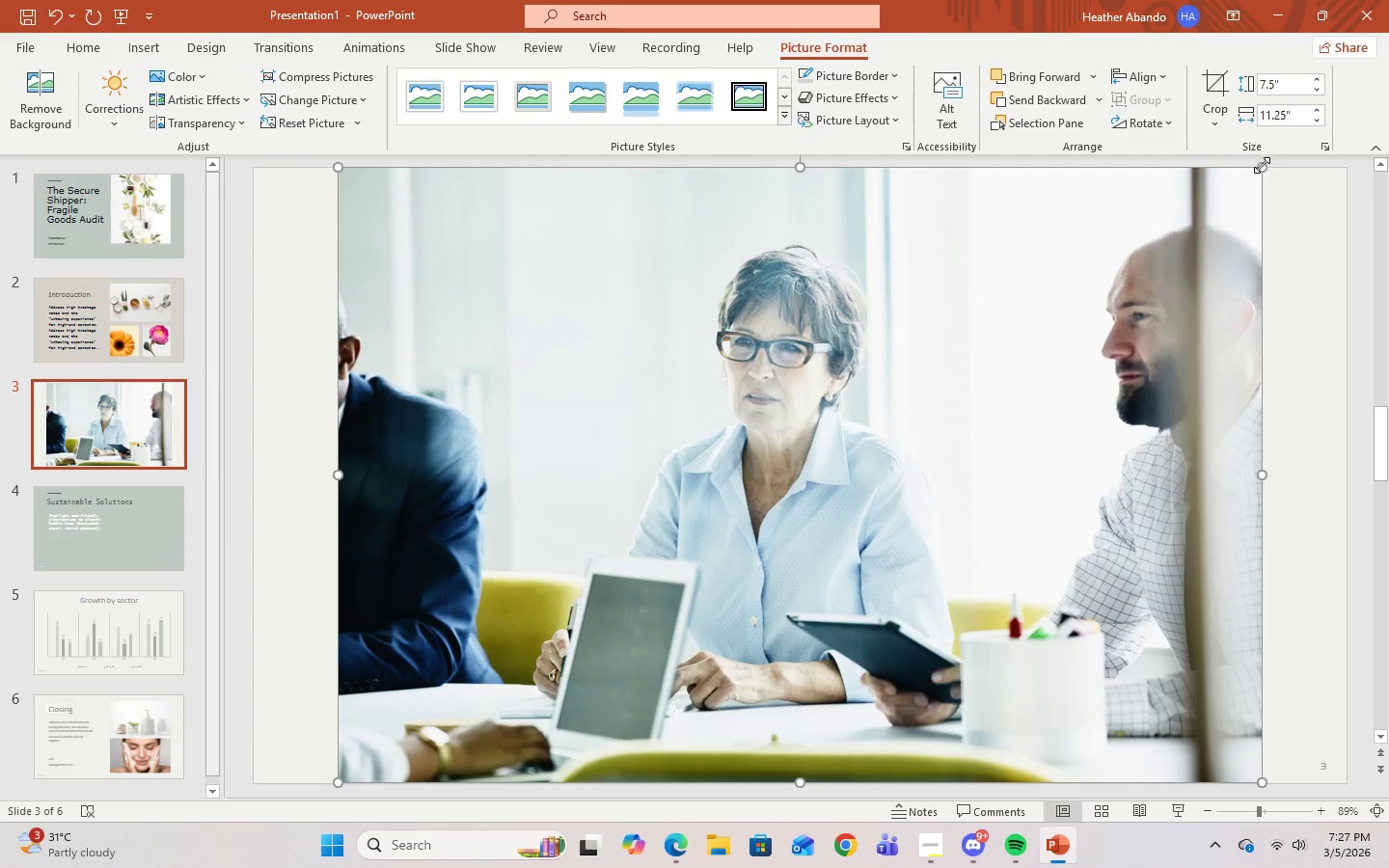 
left_click_drag(start_coordinate=[1262, 165], to_coordinate=[670, 454])
 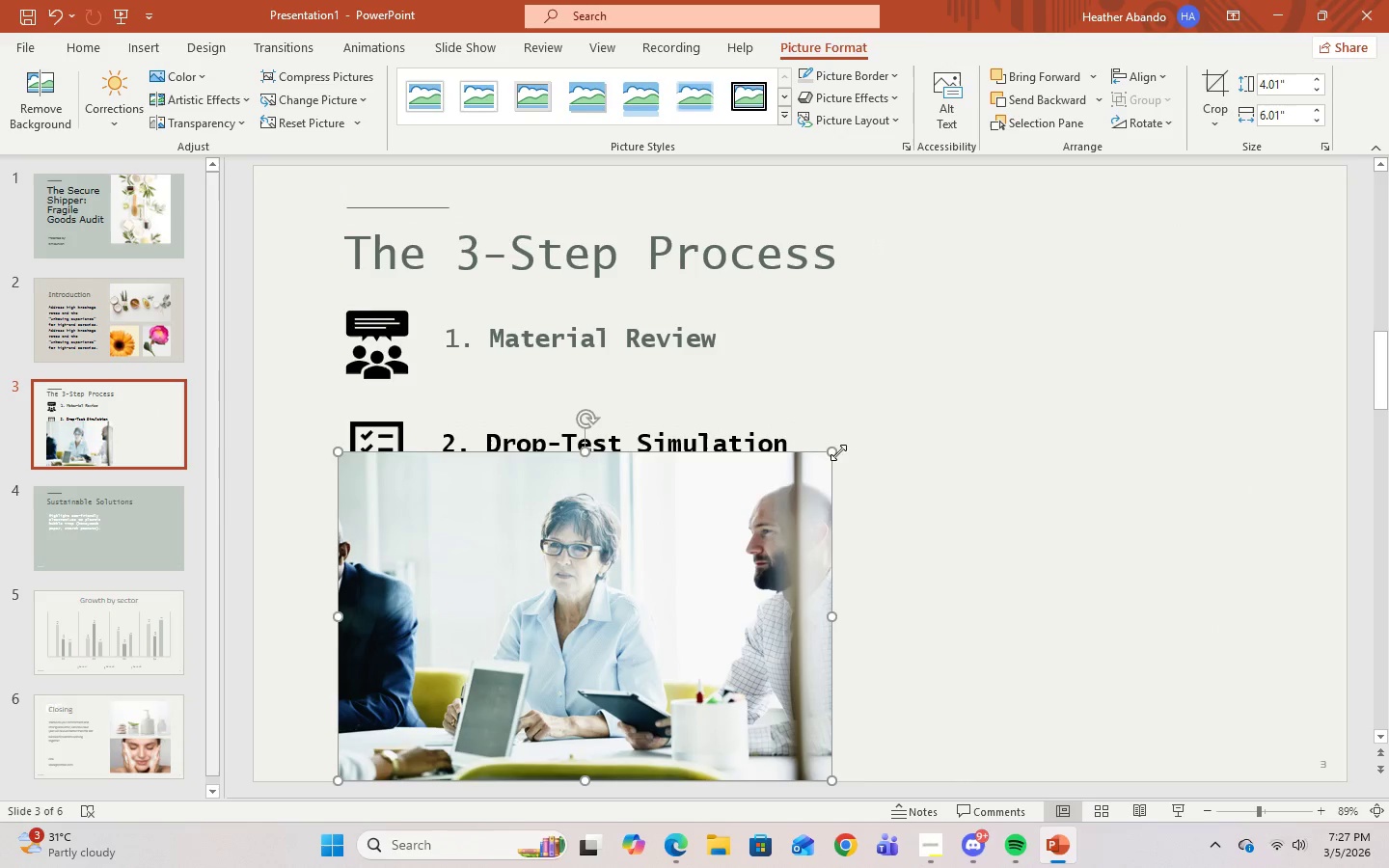 
left_click_drag(start_coordinate=[831, 452], to_coordinate=[775, 490])
 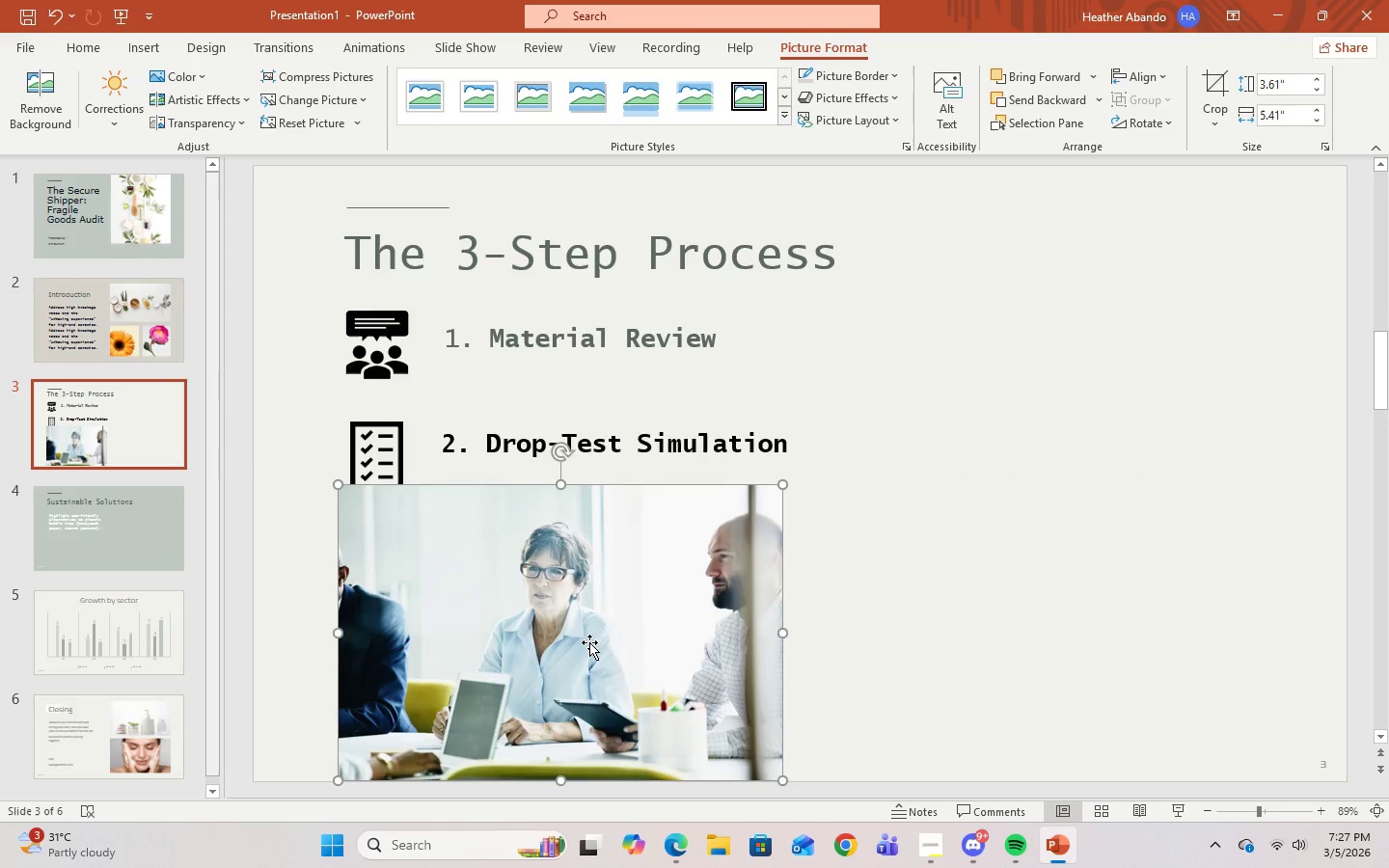 
left_click_drag(start_coordinate=[589, 642], to_coordinate=[1089, 460])
 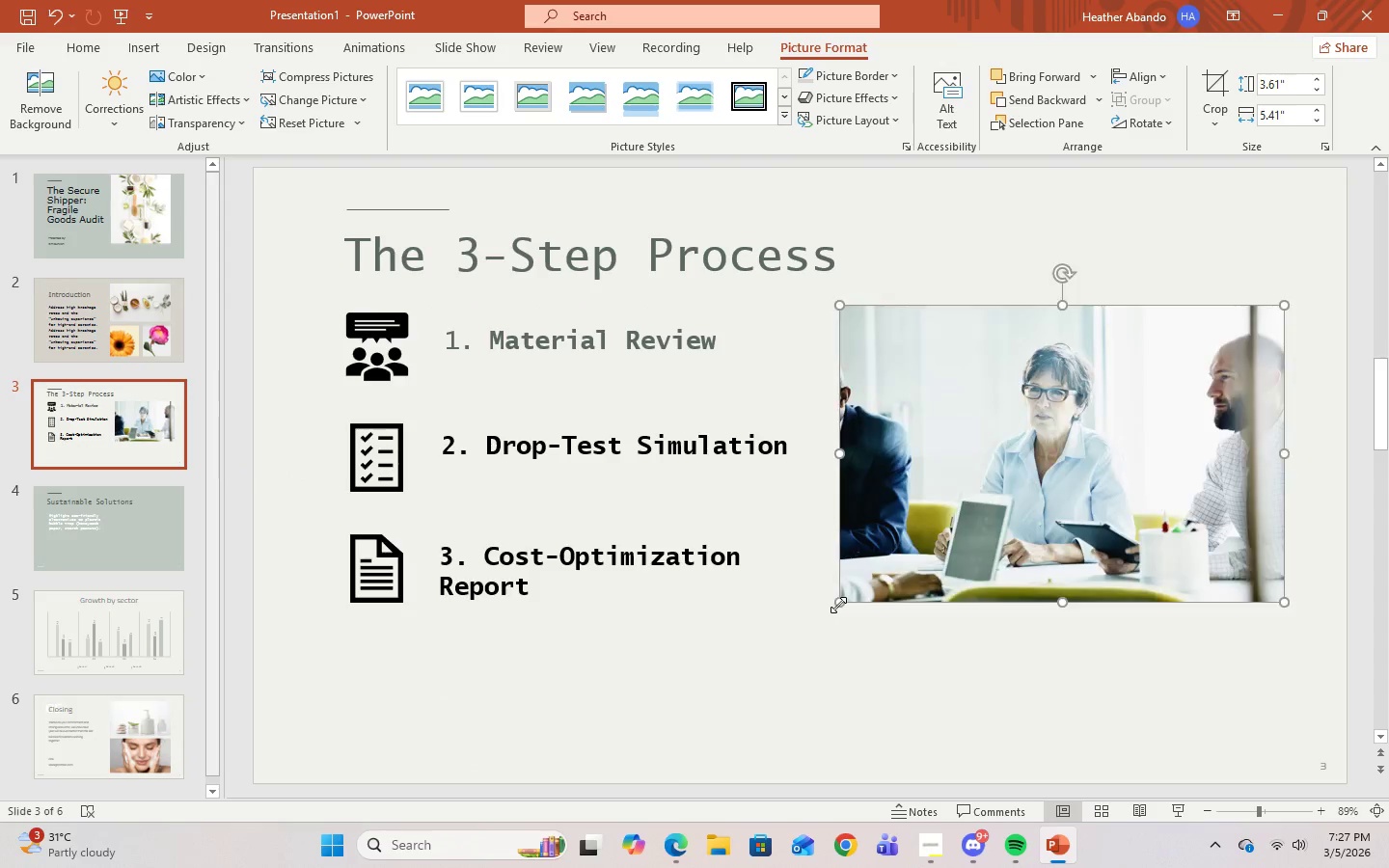 
left_click_drag(start_coordinate=[841, 604], to_coordinate=[835, 613])
 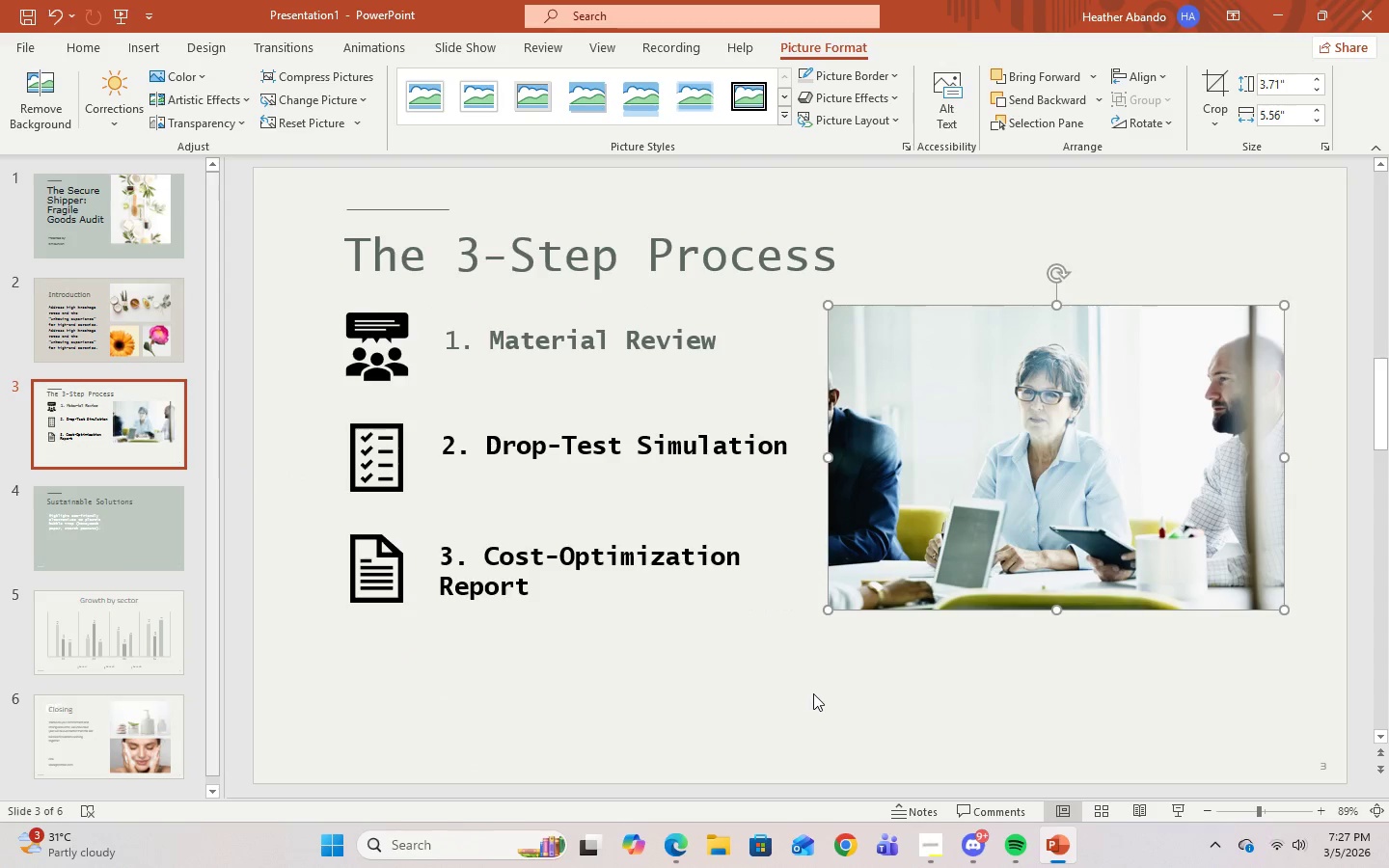 
left_click([813, 693])
 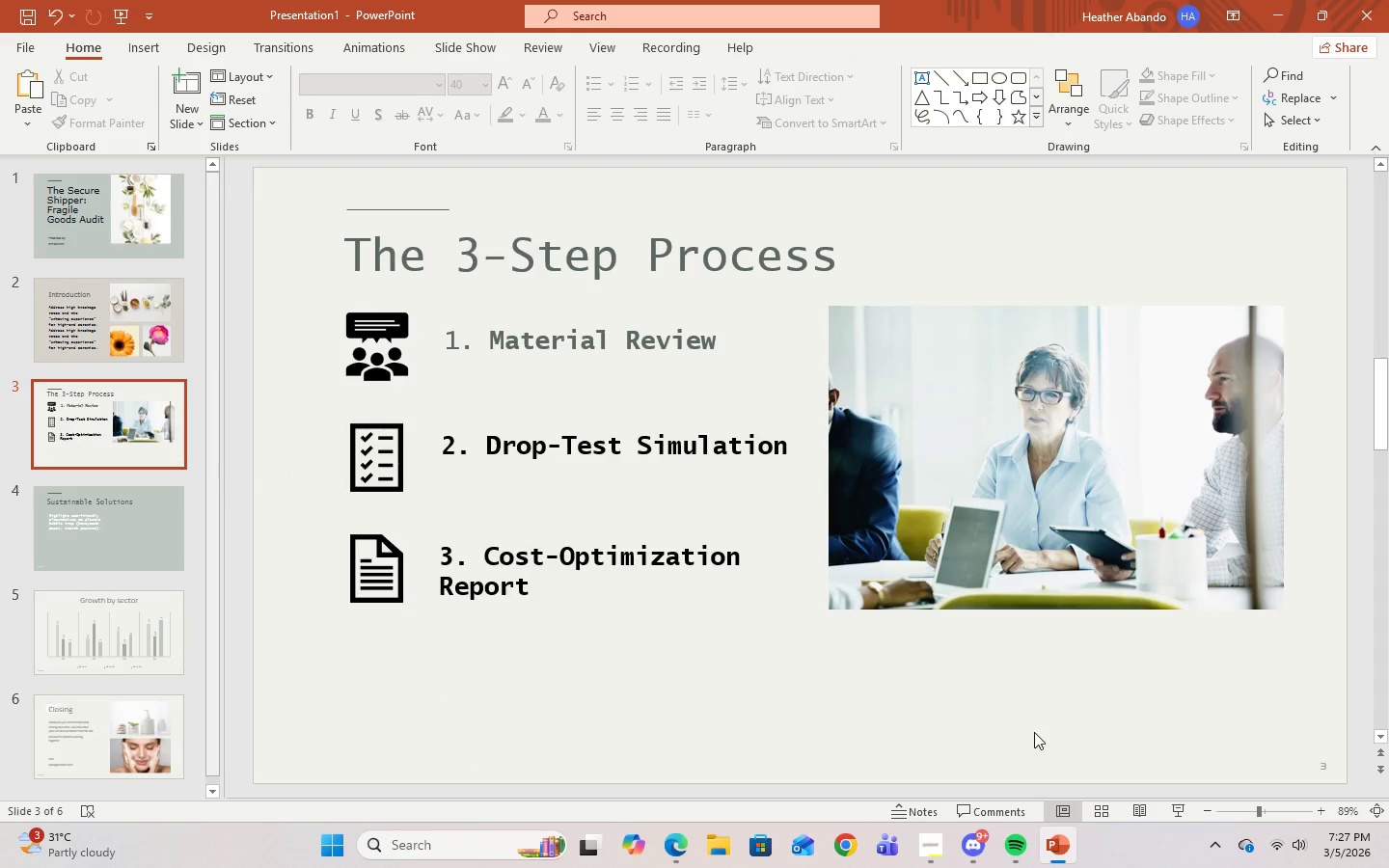 
mouse_move([91, 360])
 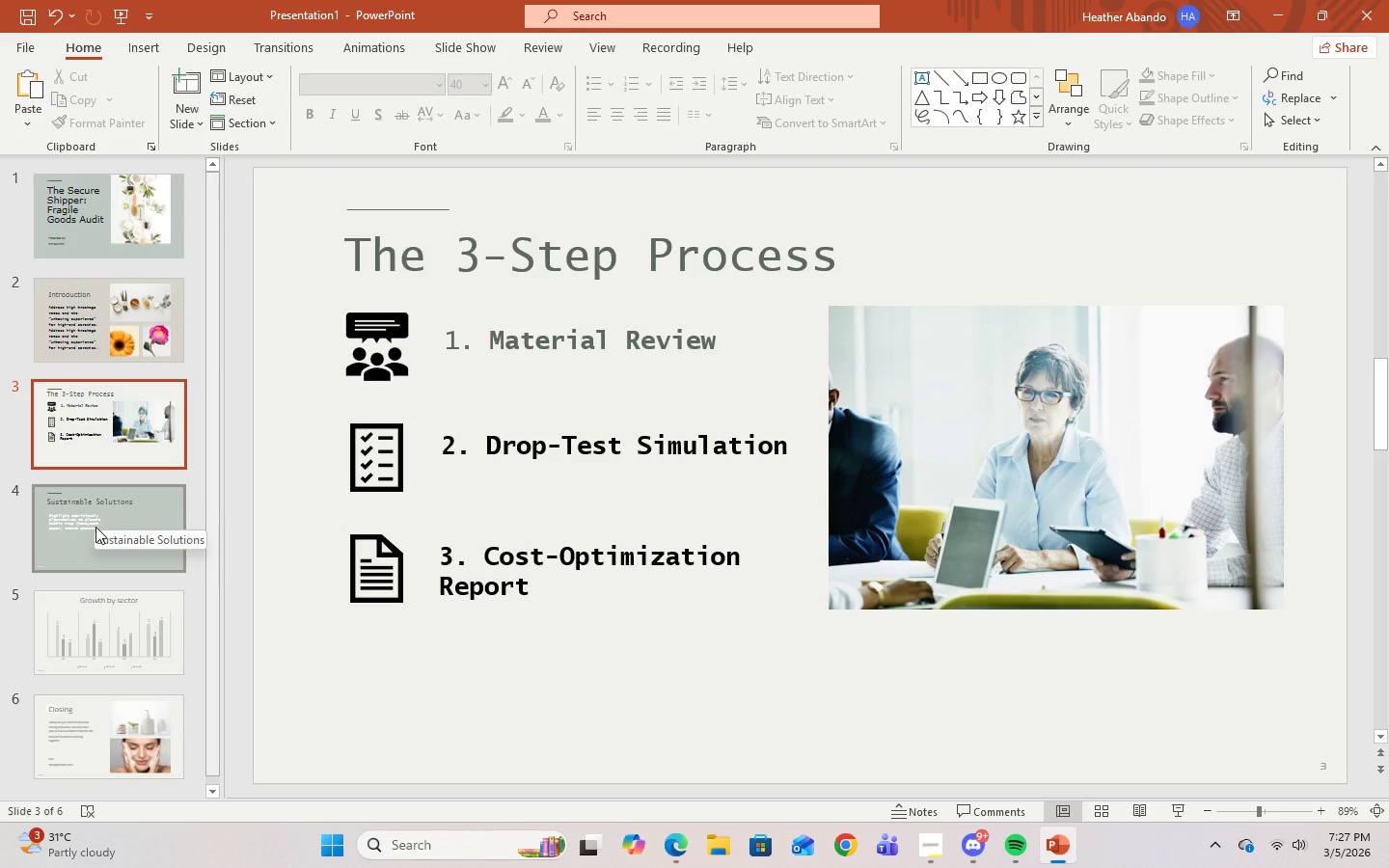 
left_click([95, 527])
 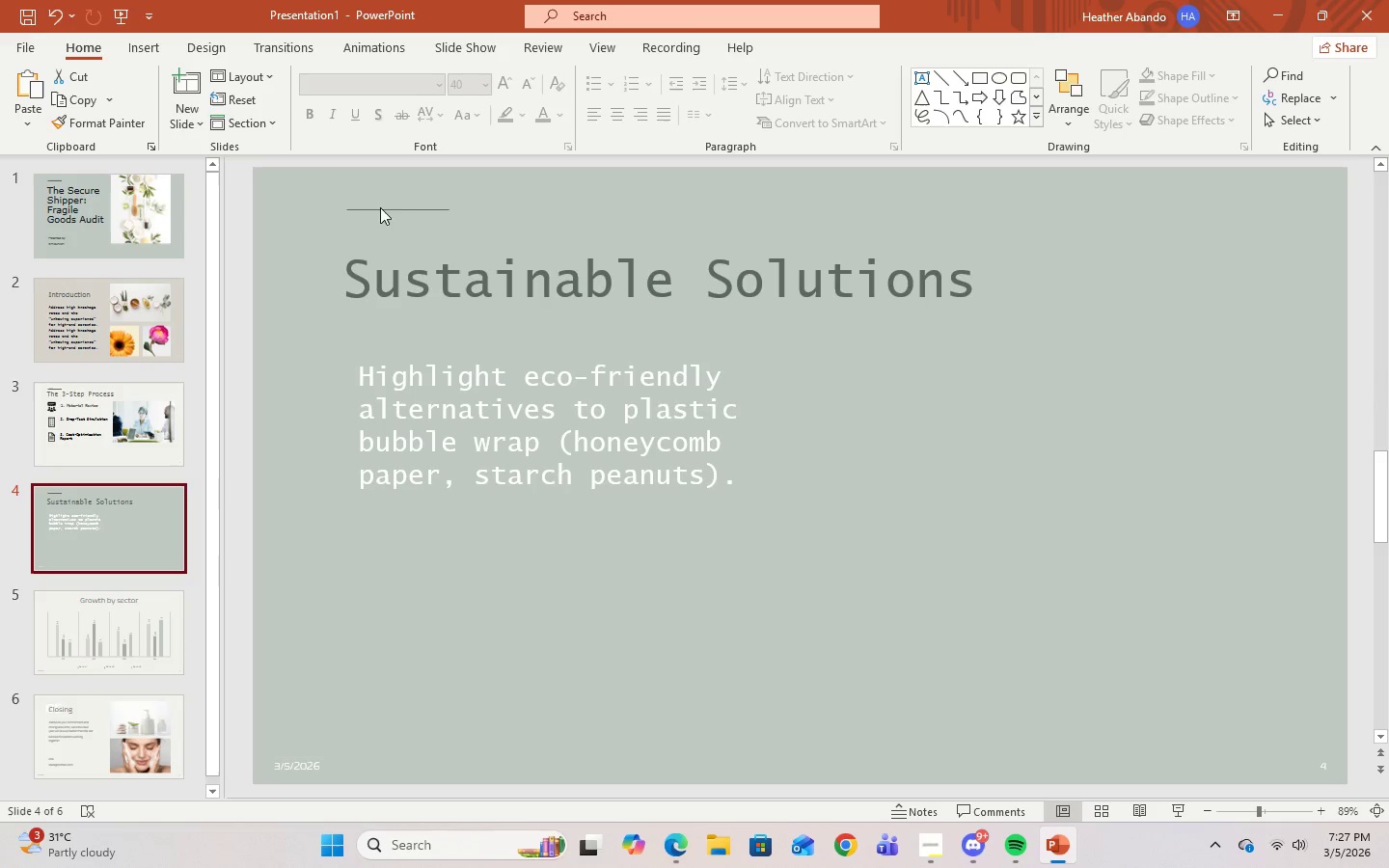 
wait(6.33)
 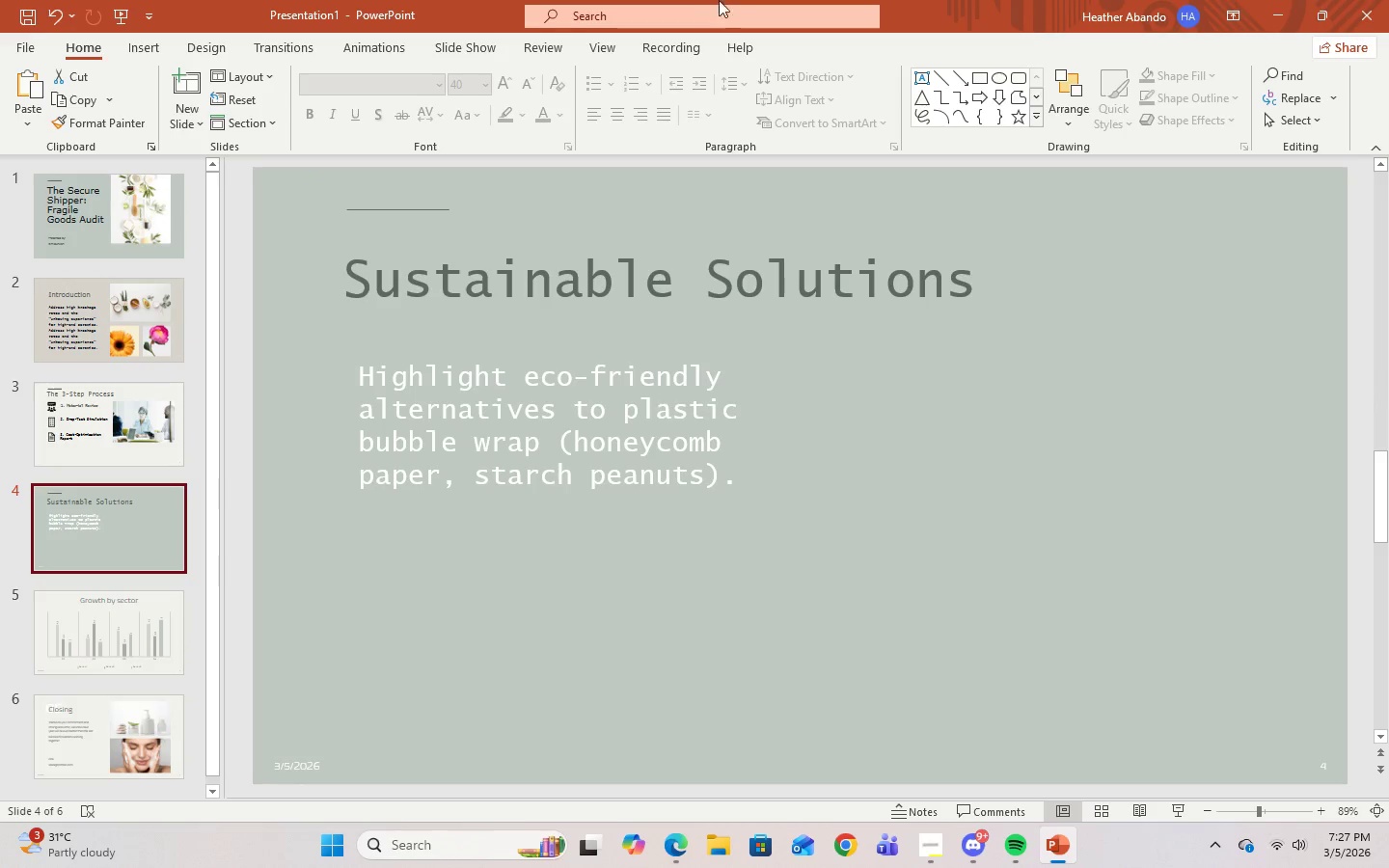 
left_click([151, 50])
 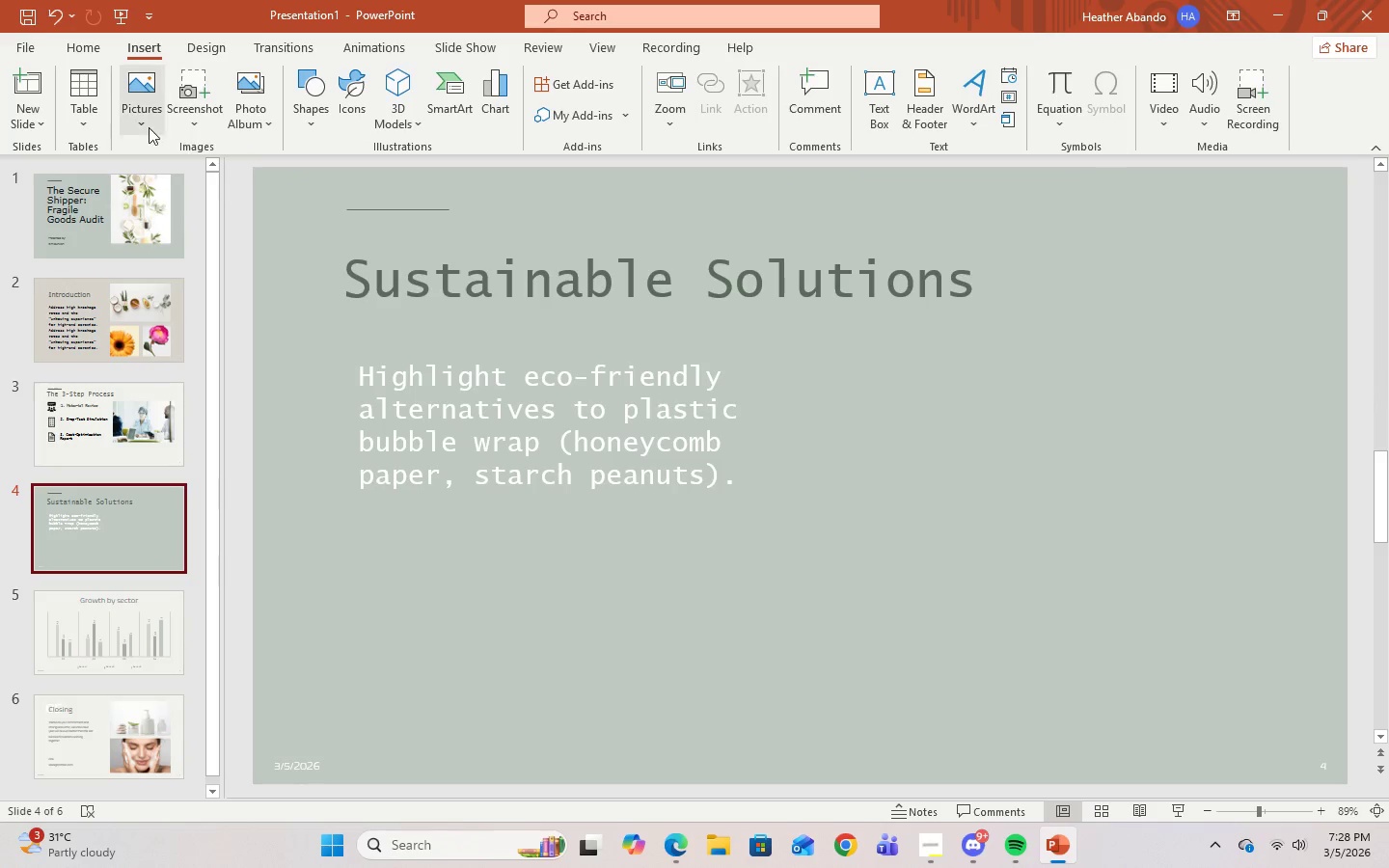 
left_click([144, 125])
 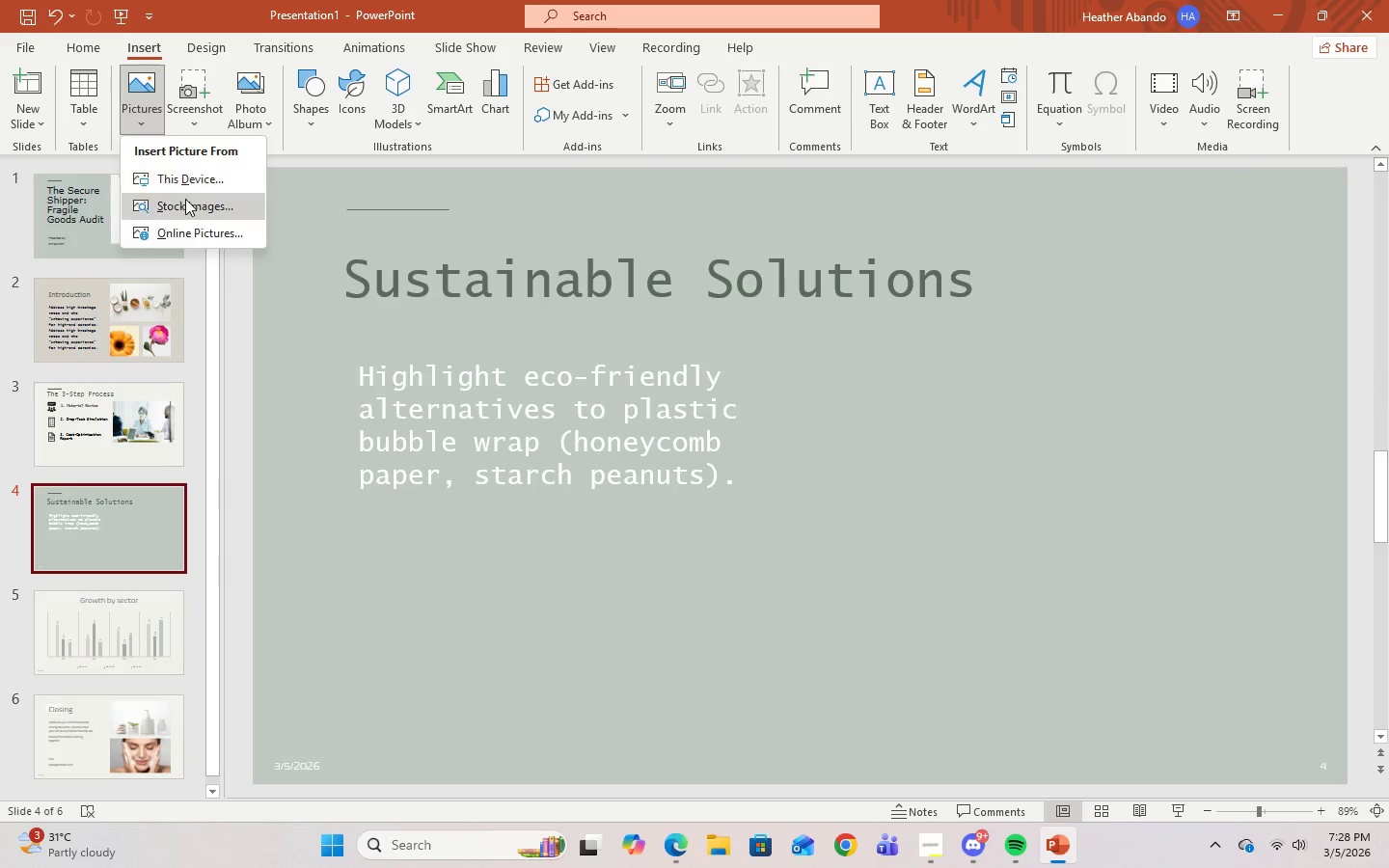 
left_click([186, 203])
 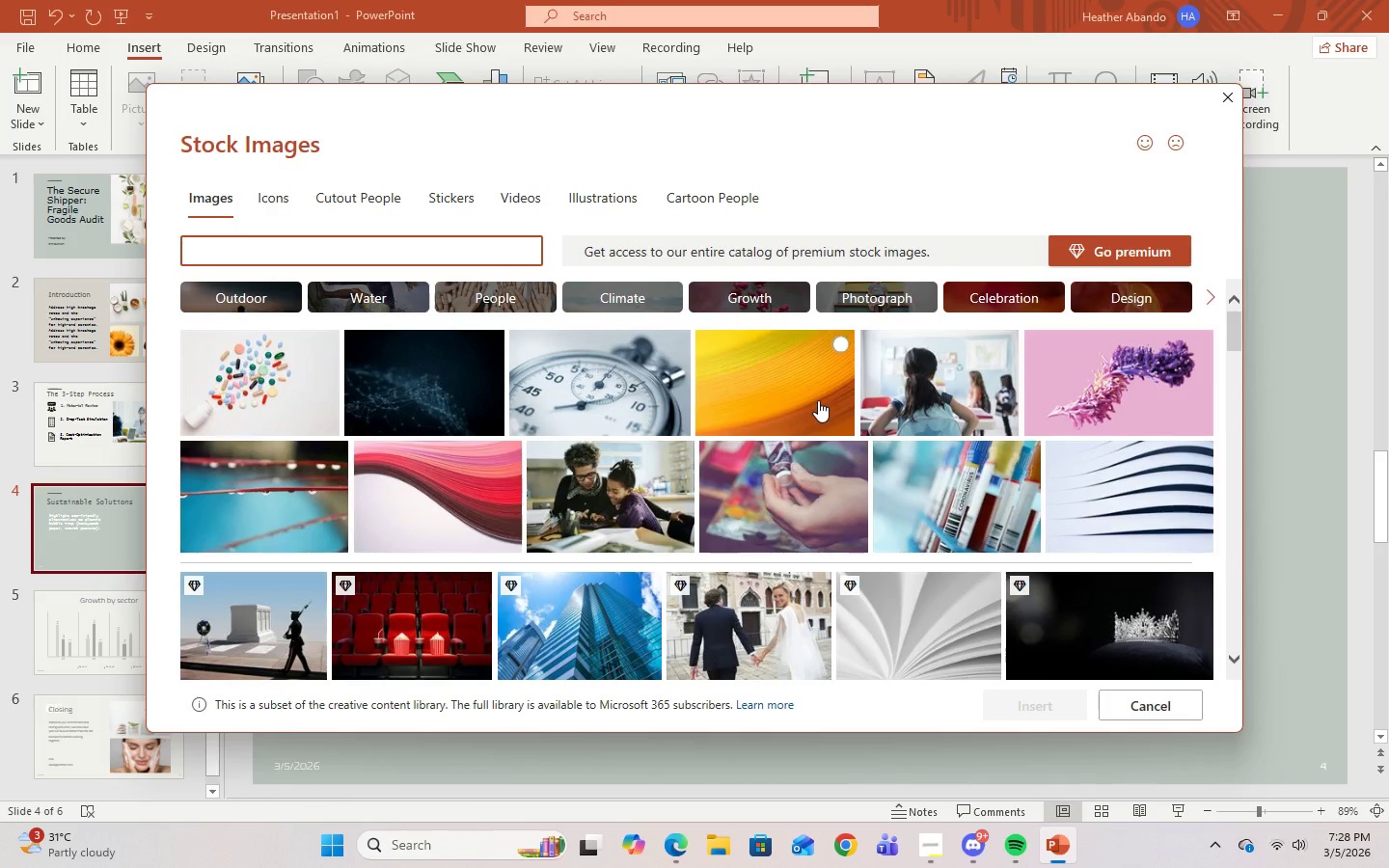 
left_click([903, 298])
 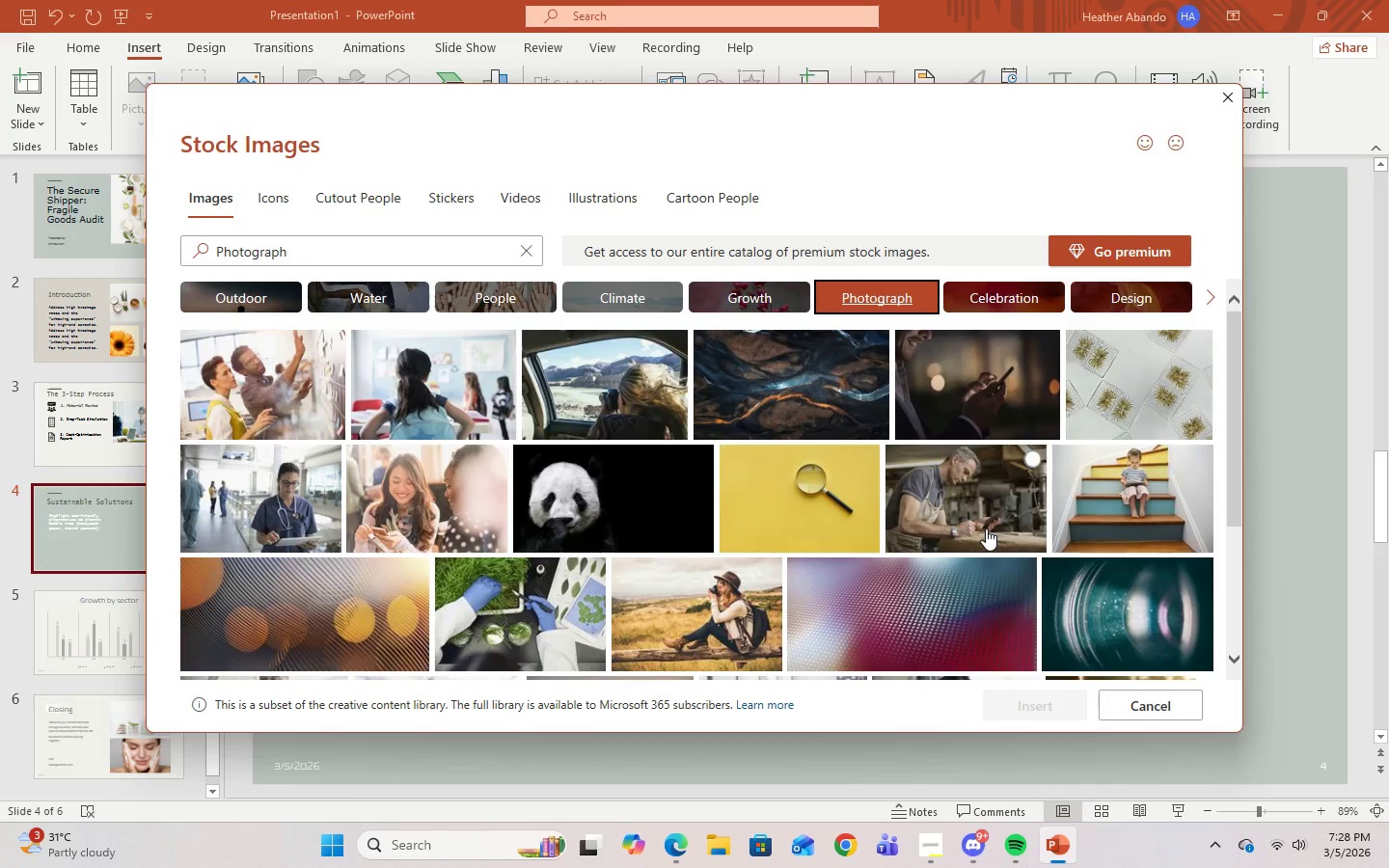 
scroll: coordinate [1039, 534], scroll_direction: down, amount: 4.0
 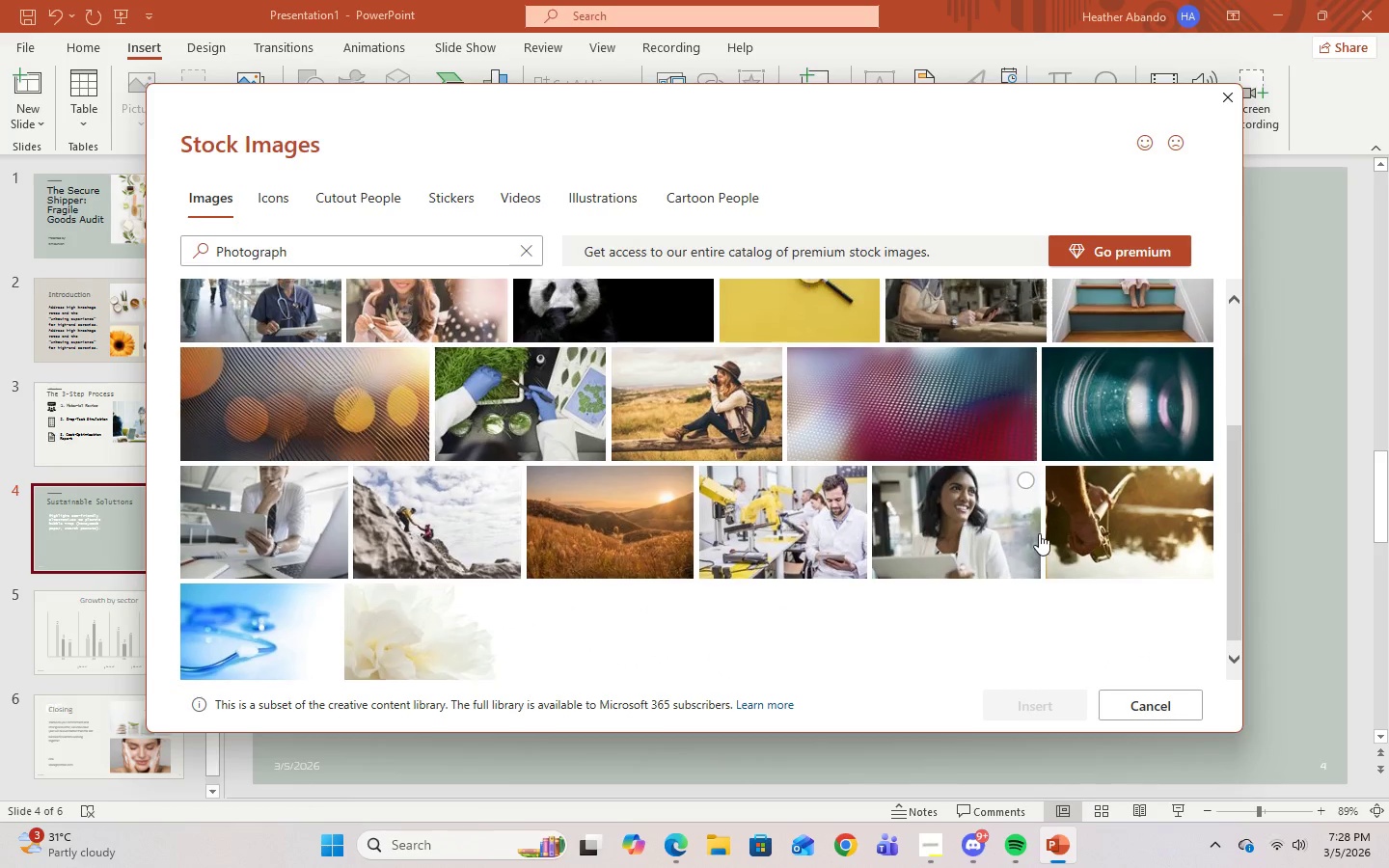 
scroll: coordinate [1039, 533], scroll_direction: up, amount: 4.0
 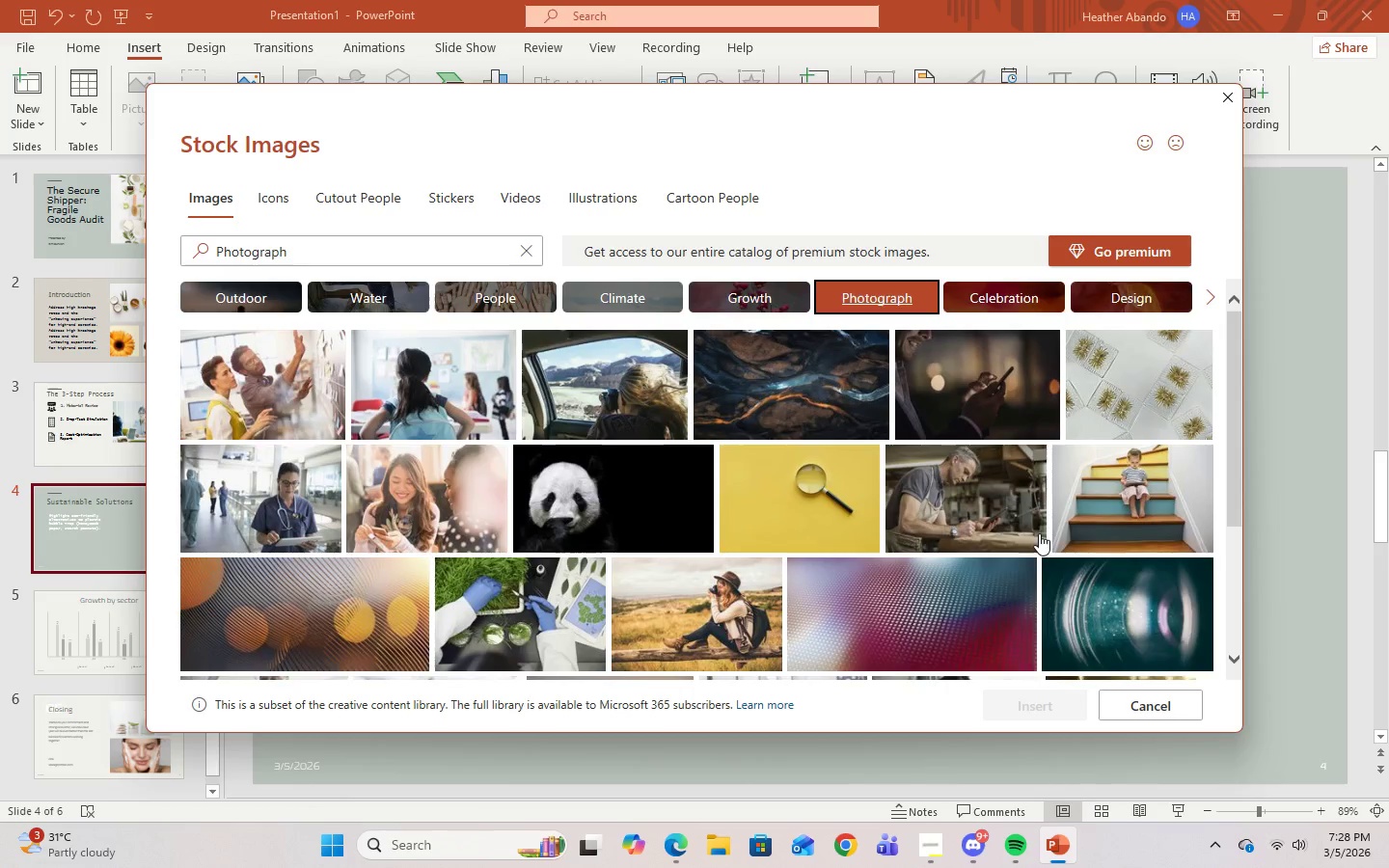 
scroll: coordinate [1039, 533], scroll_direction: down, amount: 5.0
 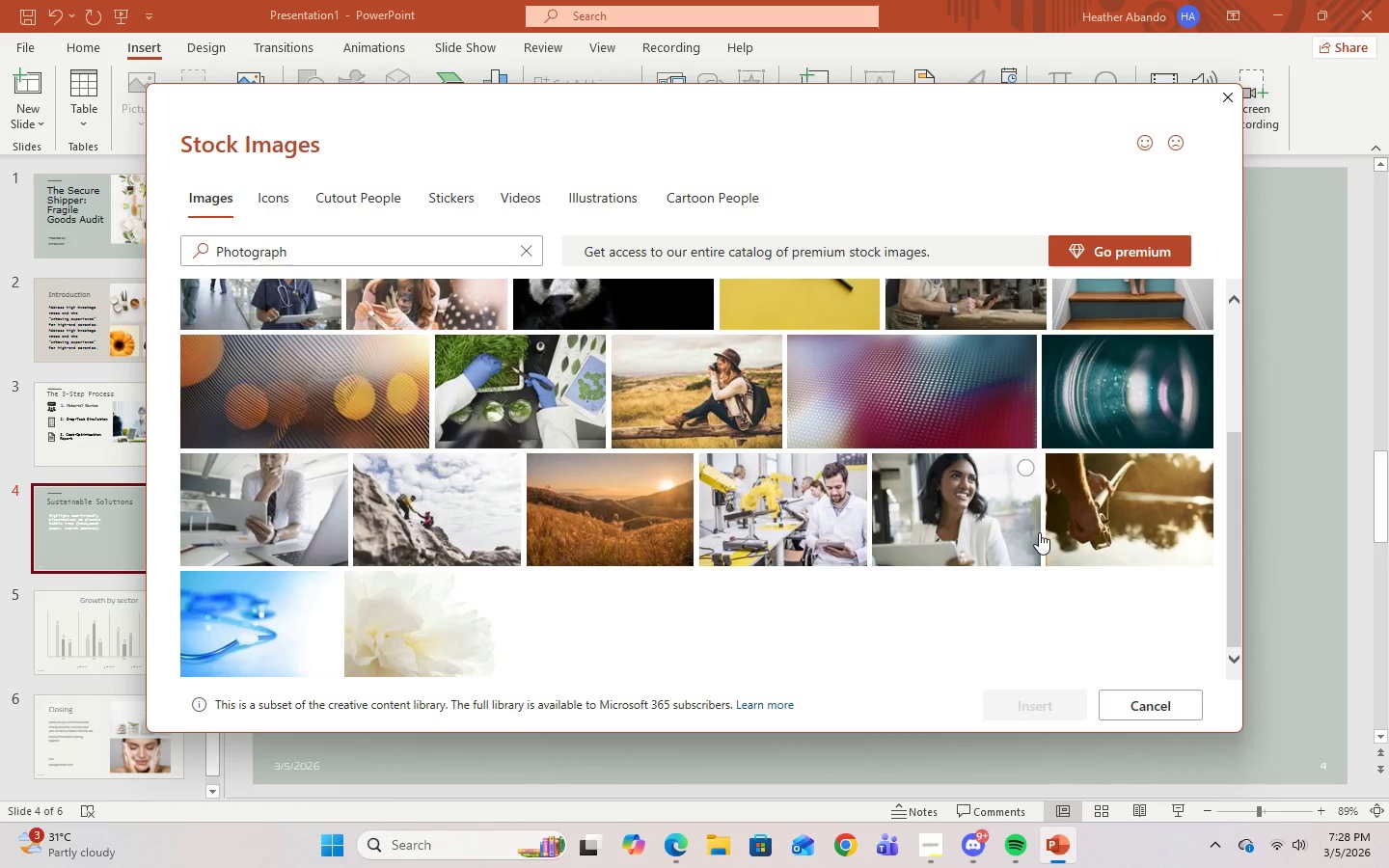 
scroll: coordinate [1039, 531], scroll_direction: up, amount: 12.0
 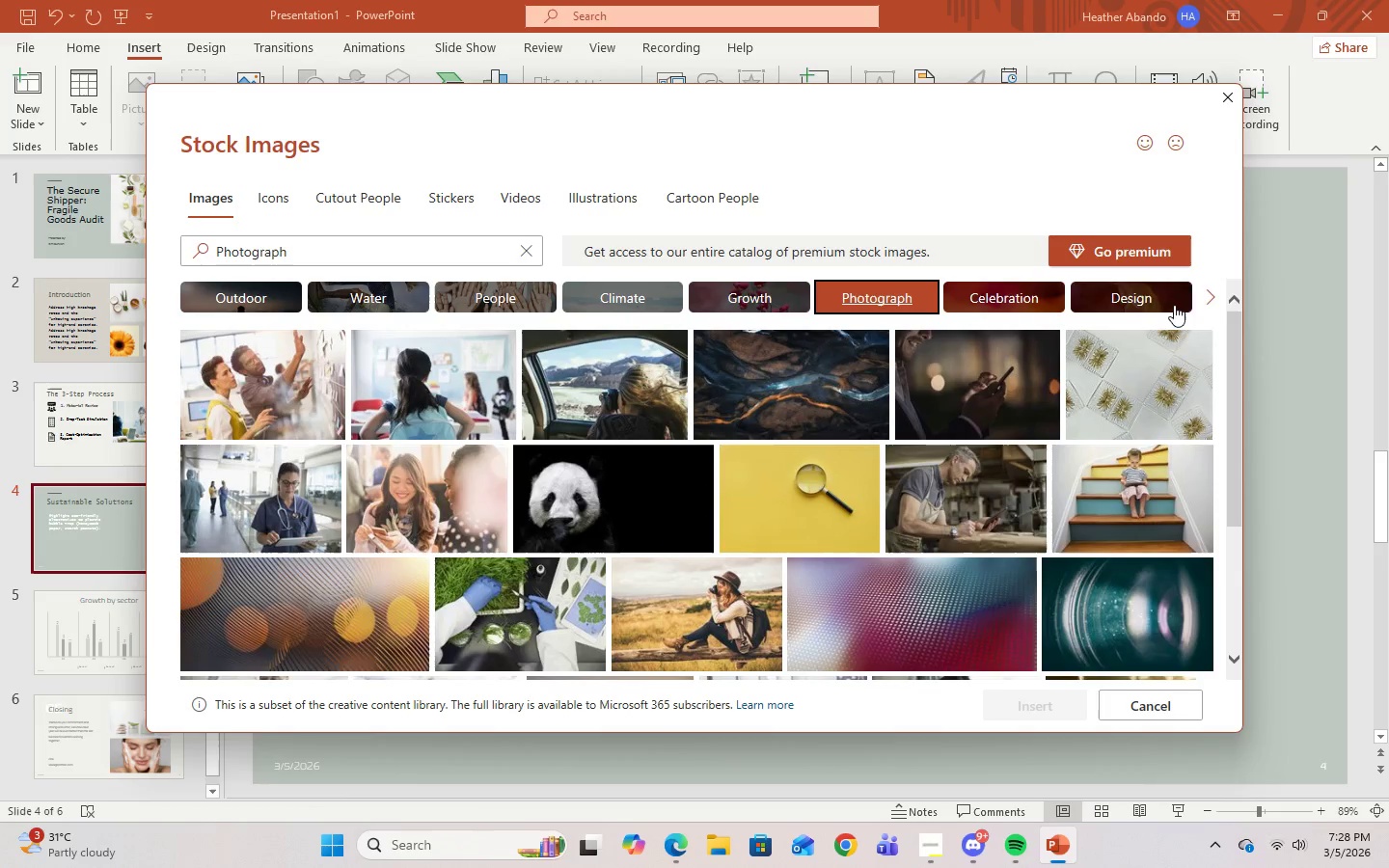 
left_click([1215, 304])
 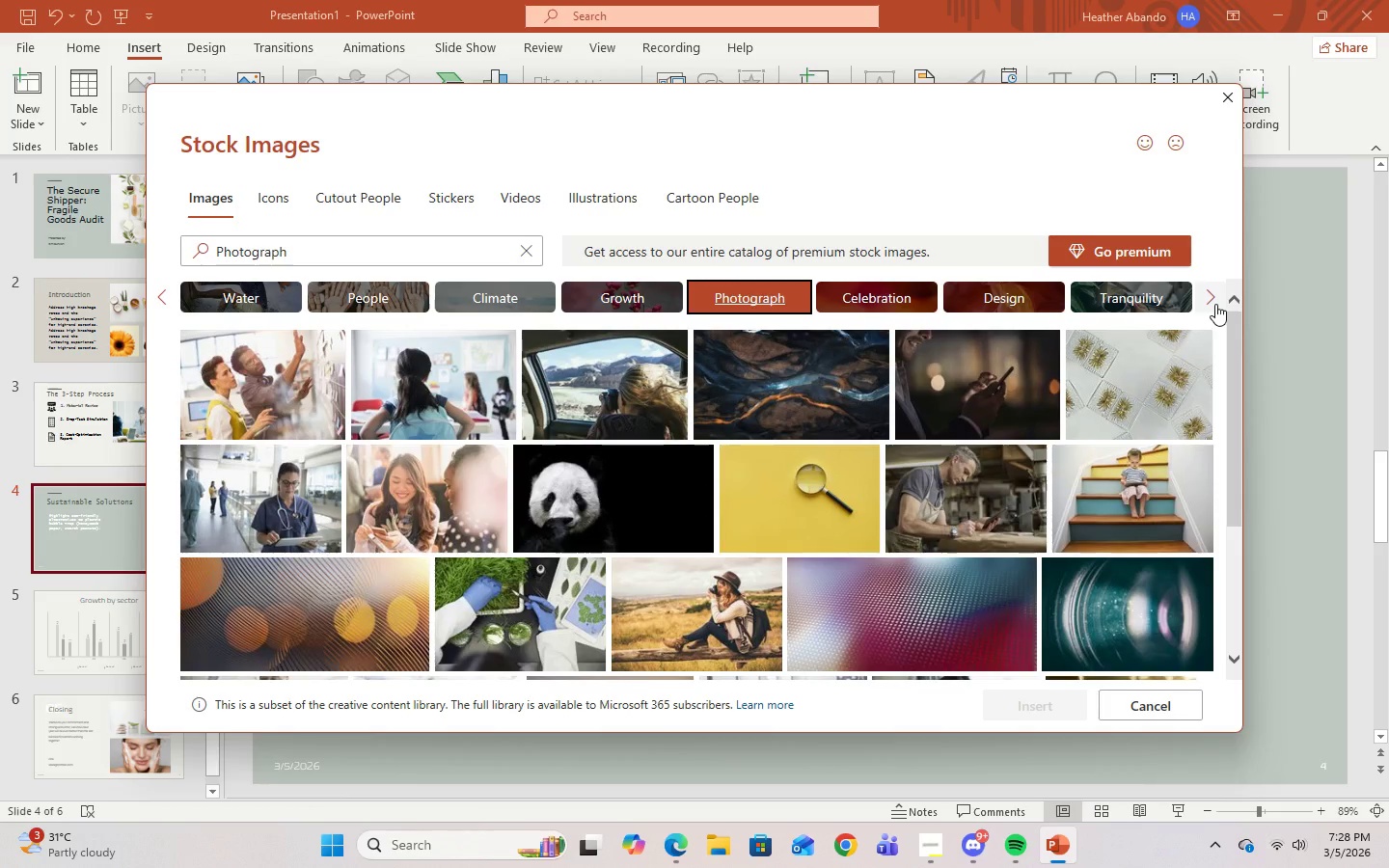 
left_click([1215, 304])
 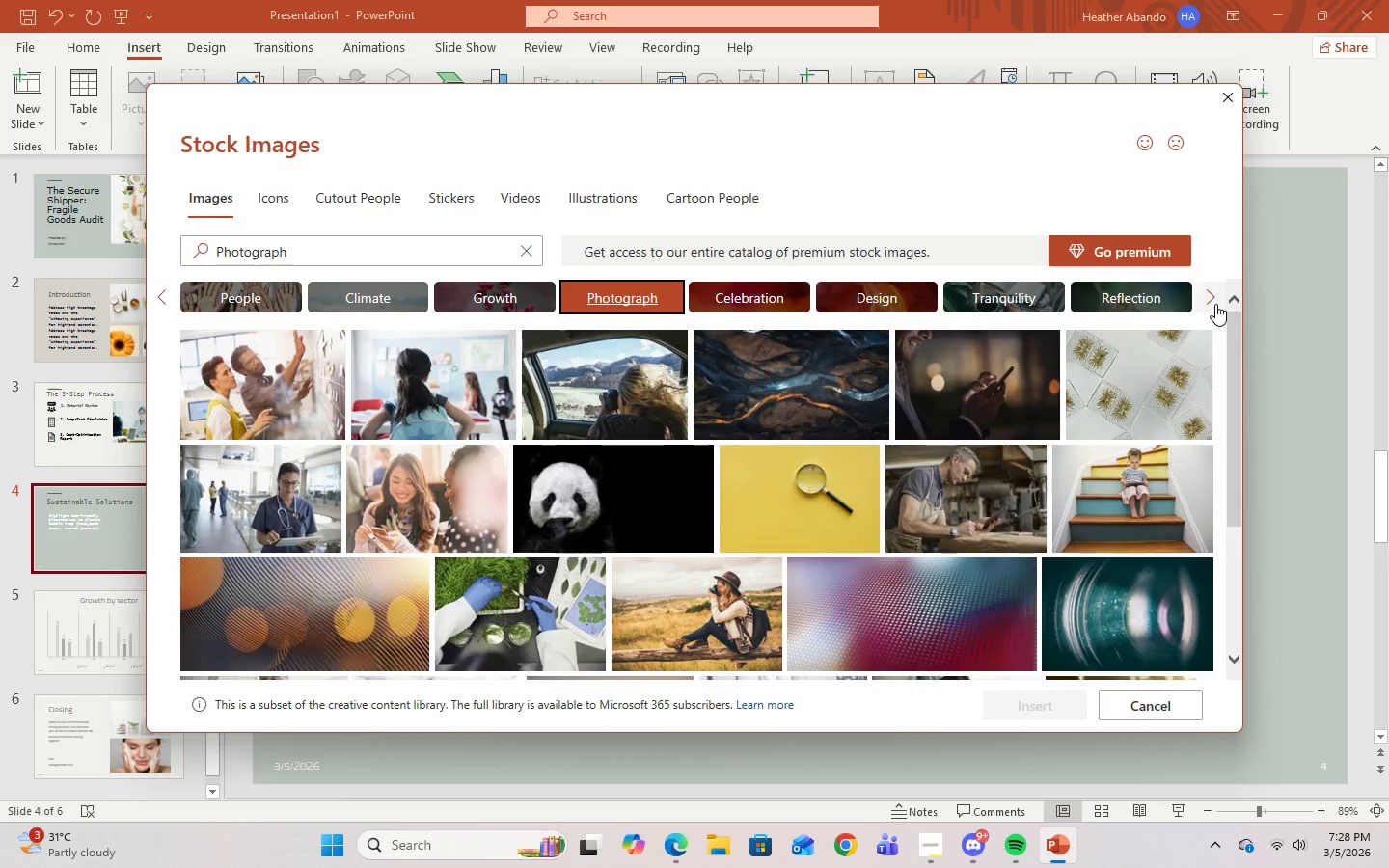 
left_click([1215, 304])
 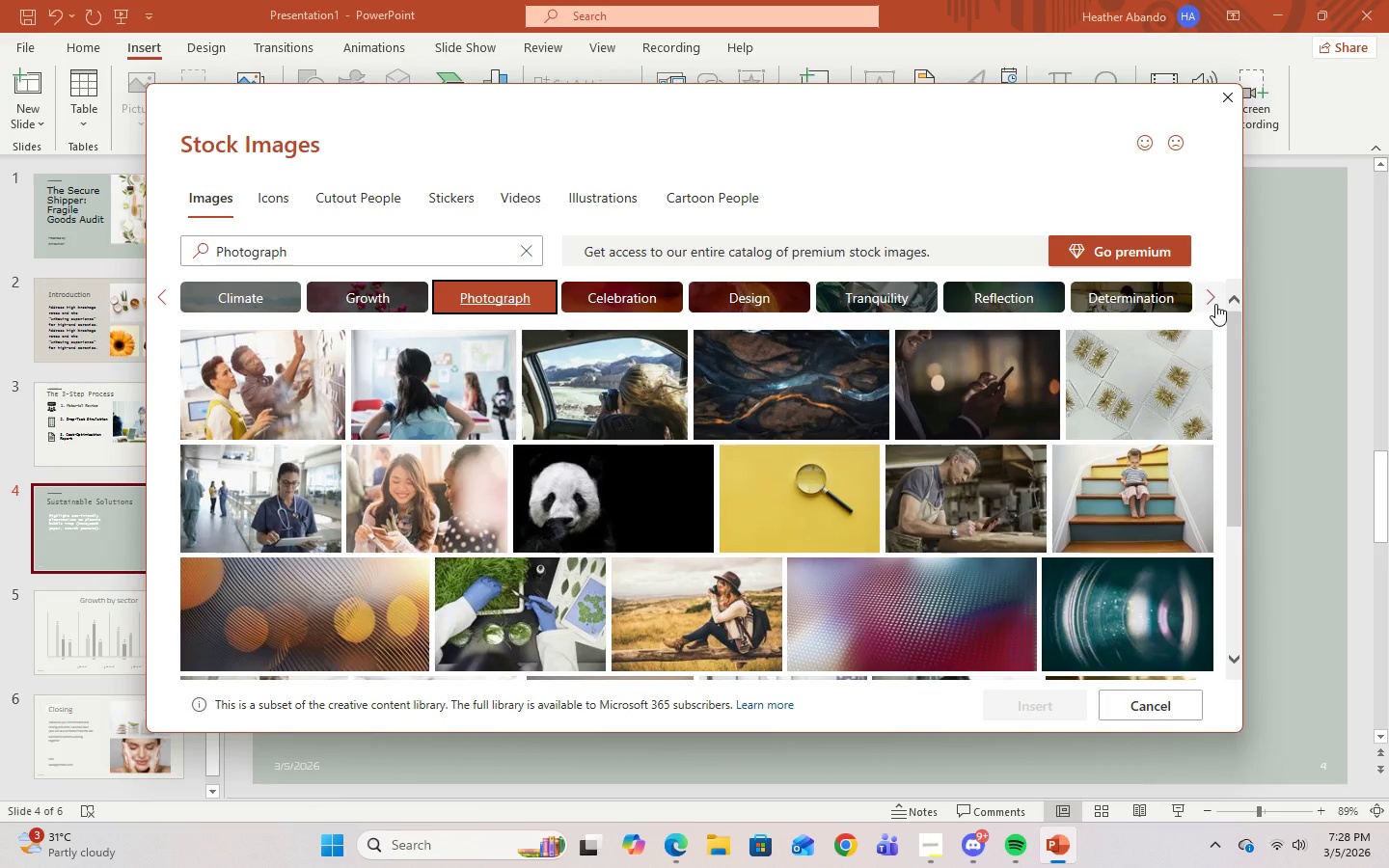 
left_click([1215, 304])
 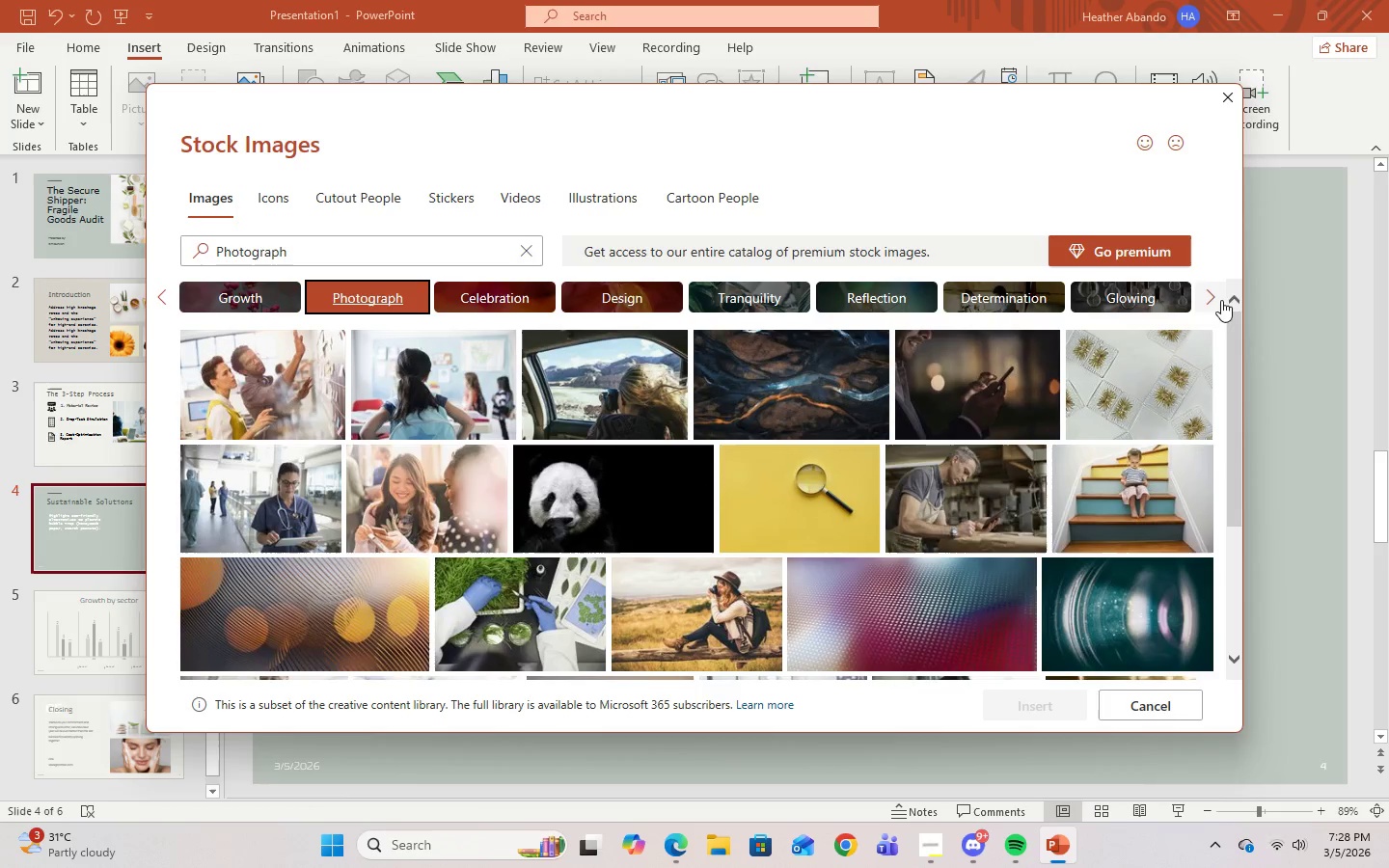 
left_click([1206, 298])
 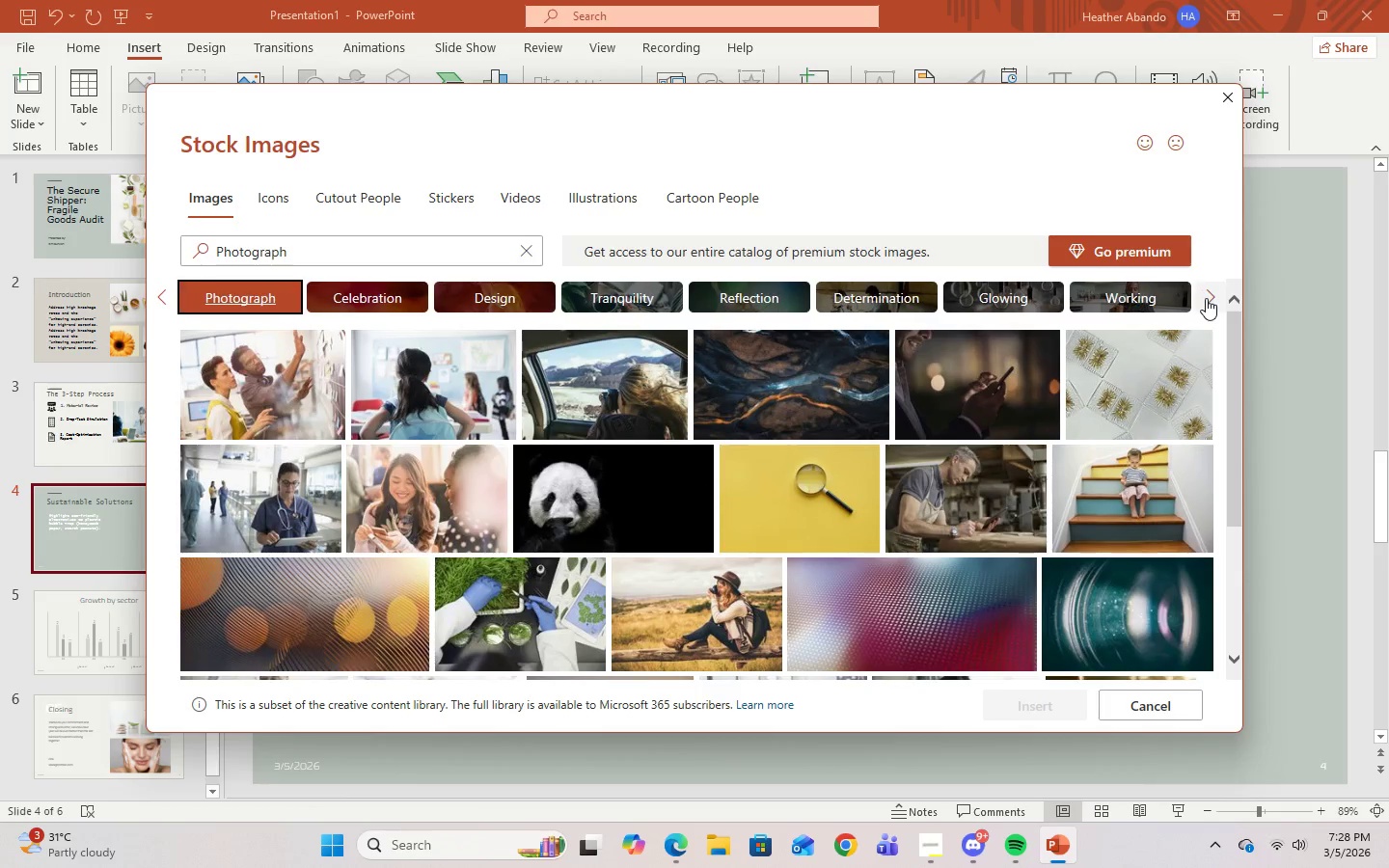 
left_click([1206, 298])
 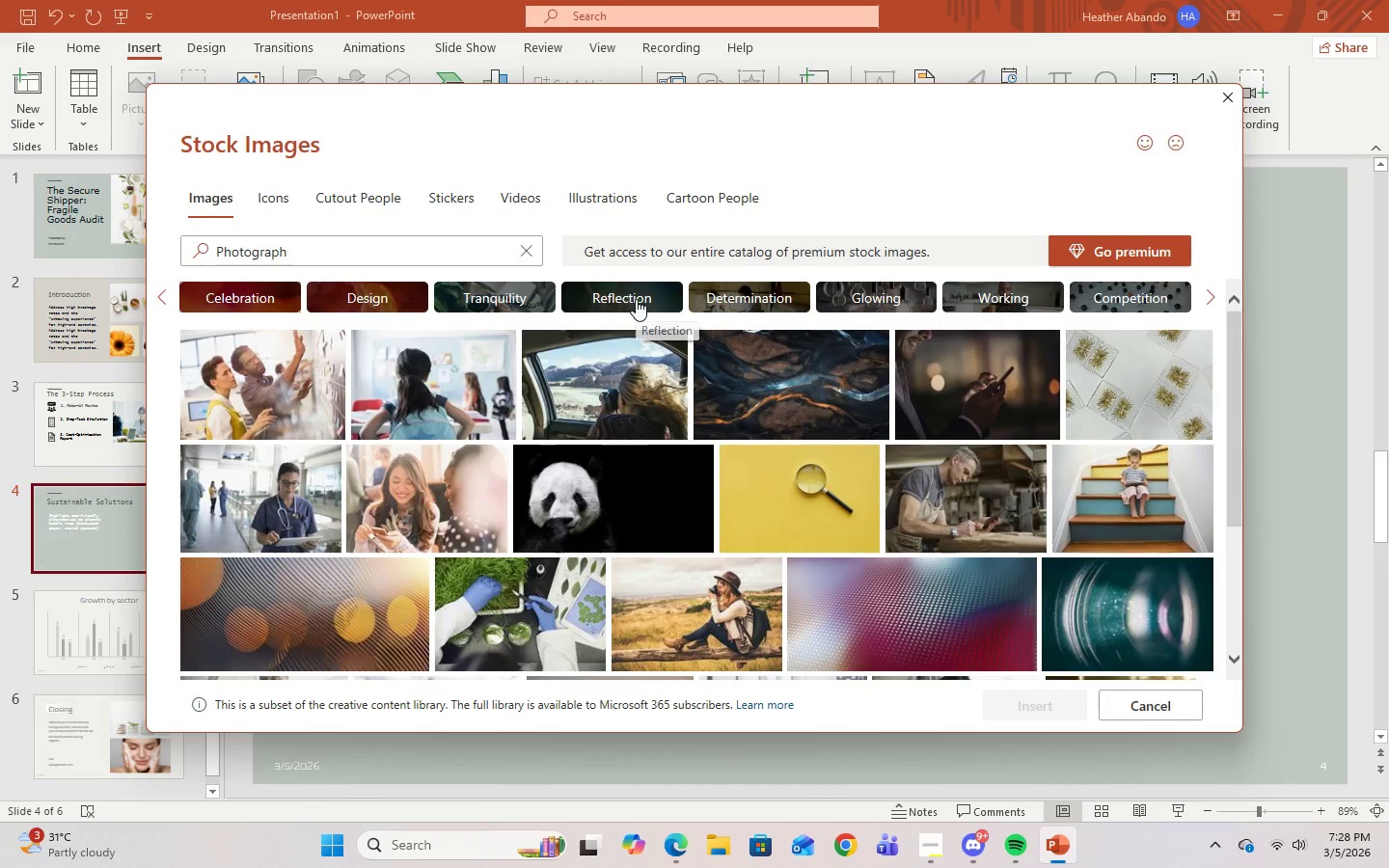 
left_click([432, 299])
 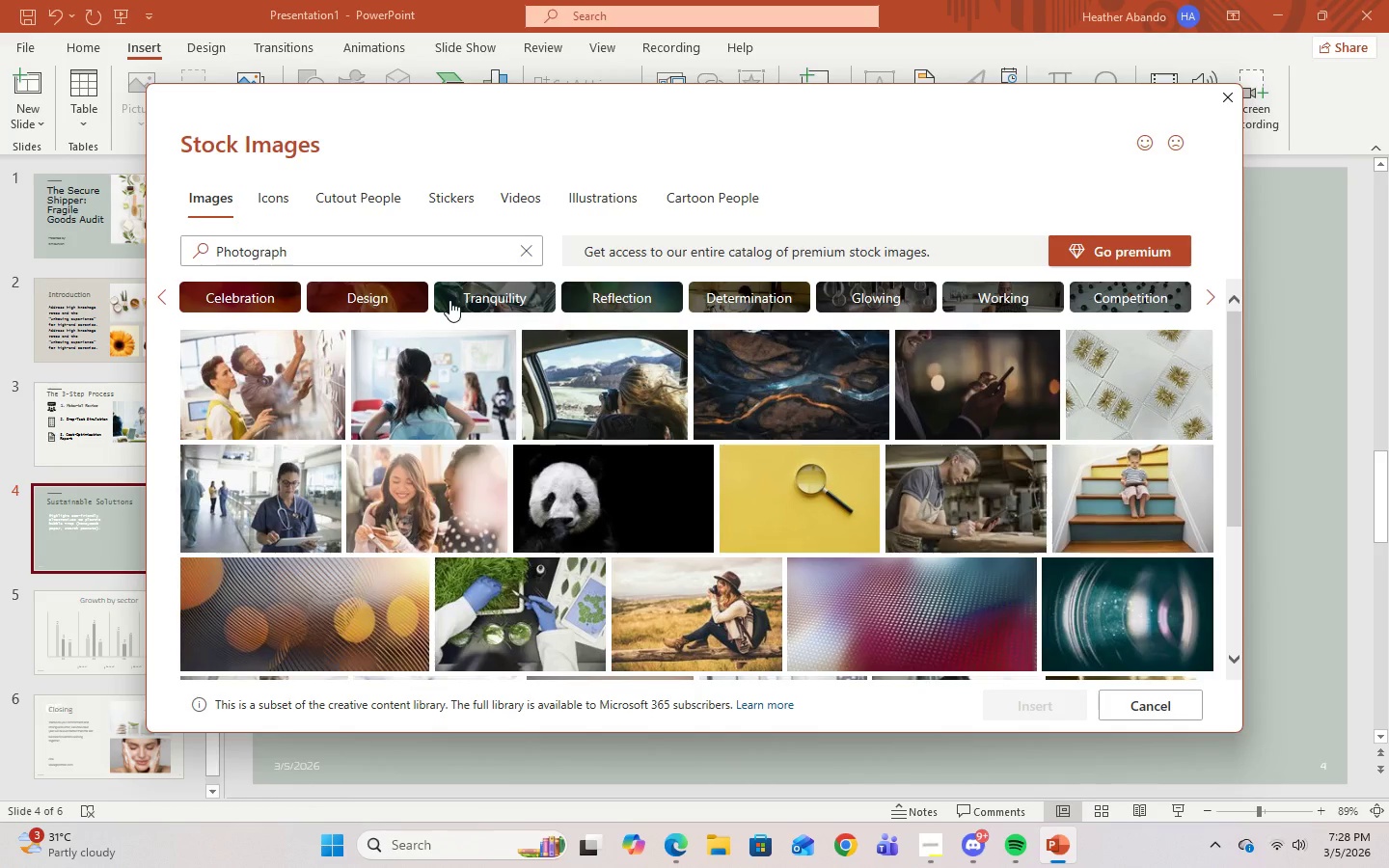 
left_click([469, 300])
 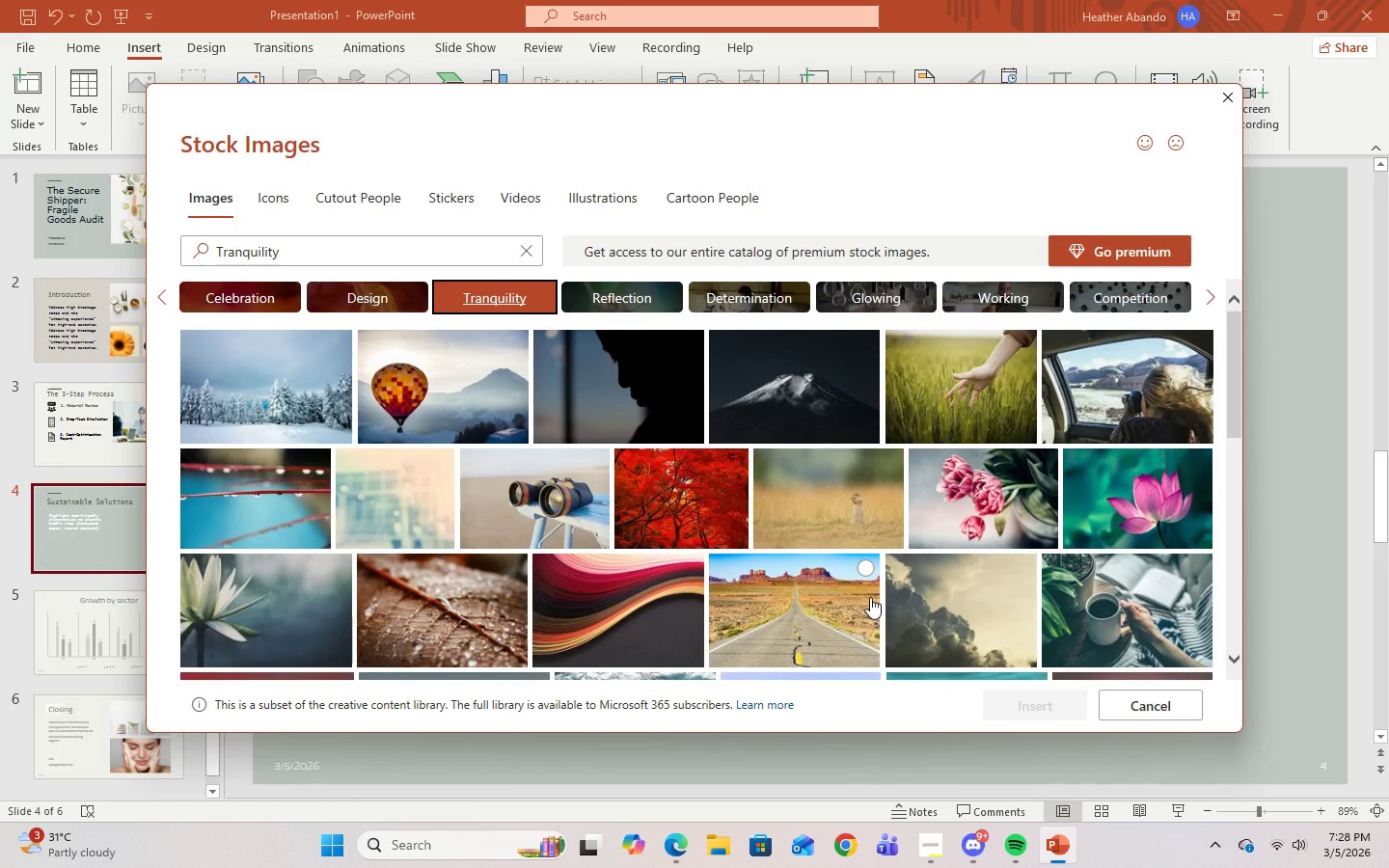 
scroll: coordinate [868, 587], scroll_direction: down, amount: 15.0
 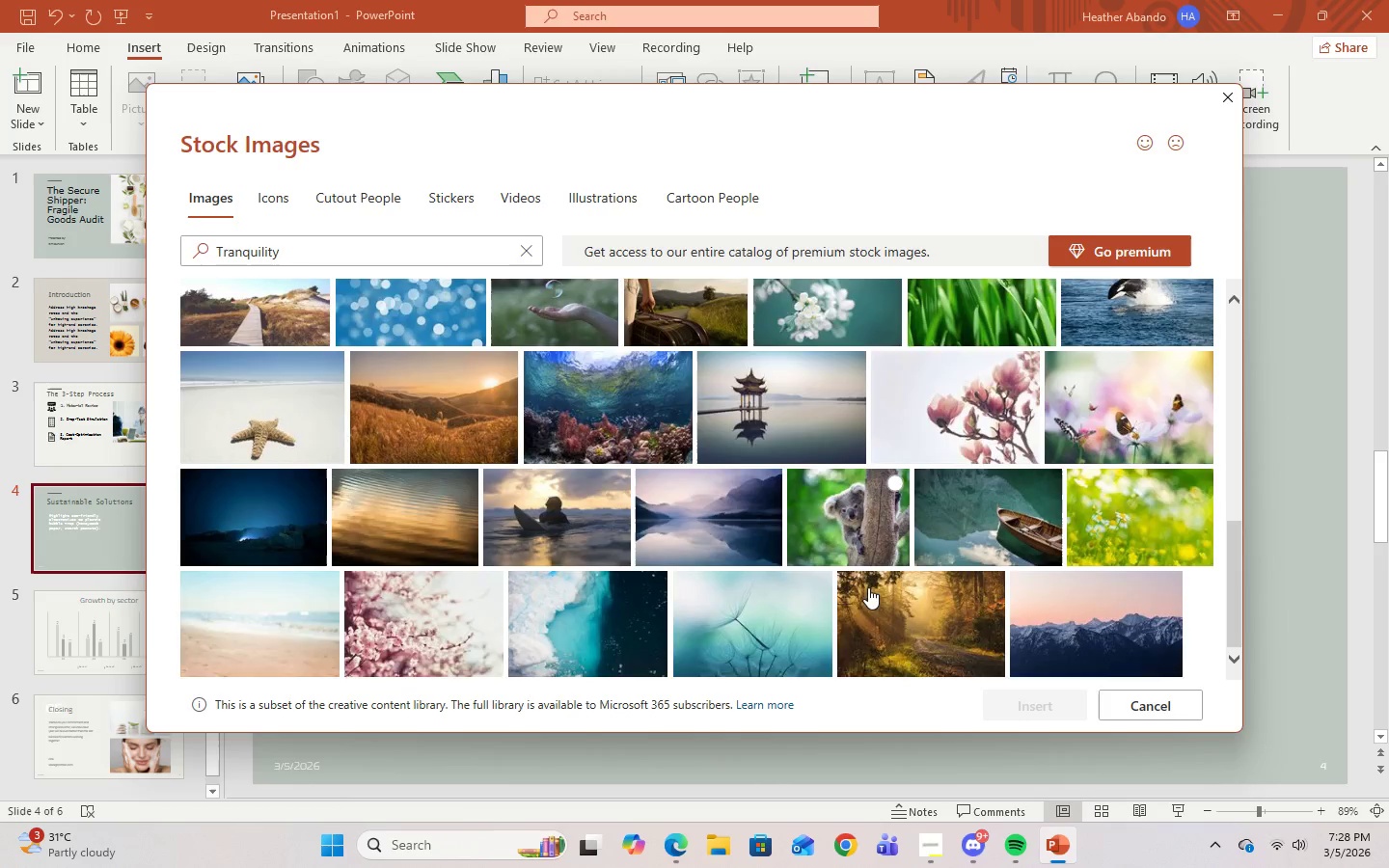 
scroll: coordinate [868, 587], scroll_direction: none, amount: 0.0
 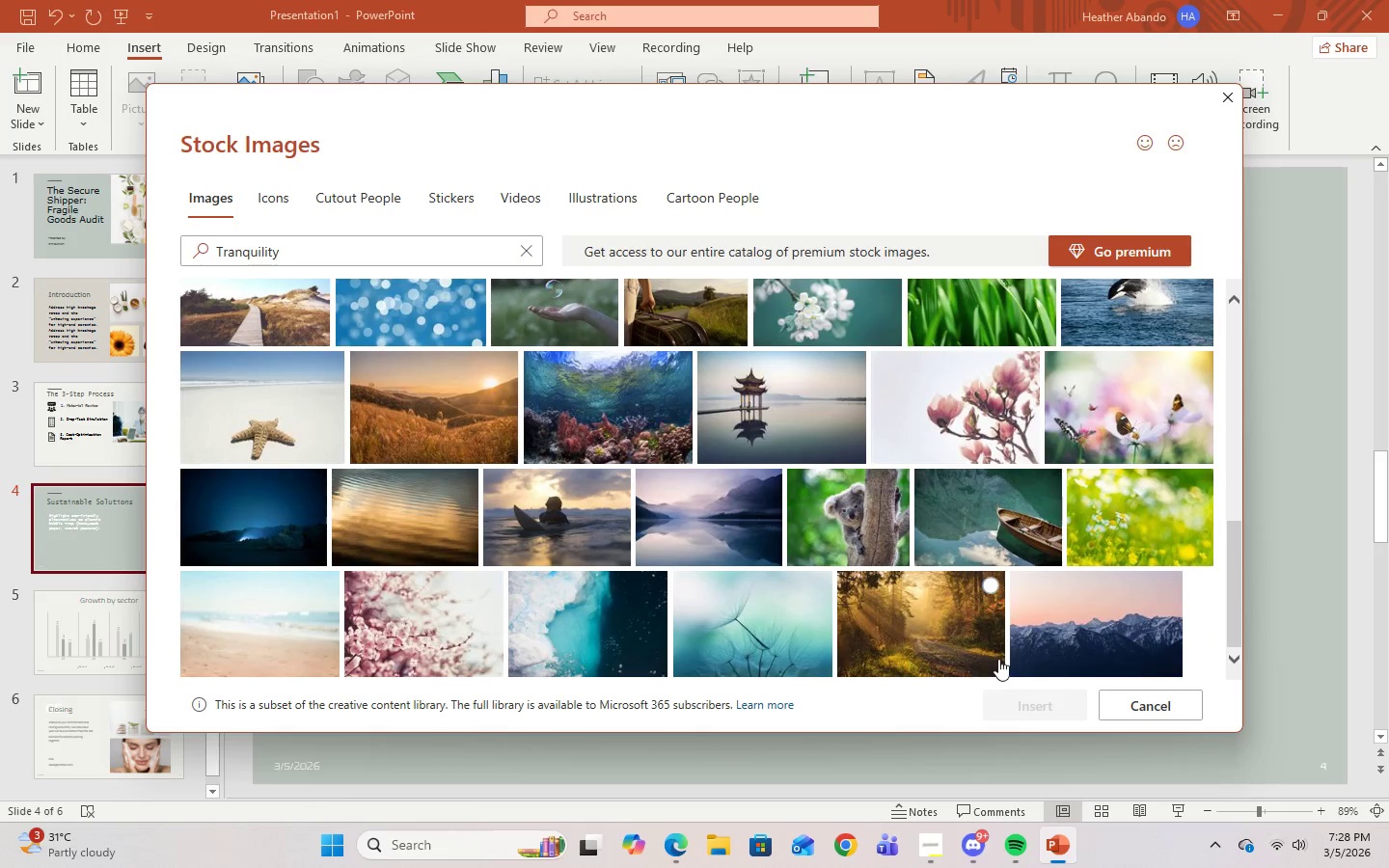 
scroll: coordinate [999, 651], scroll_direction: up, amount: 13.0
 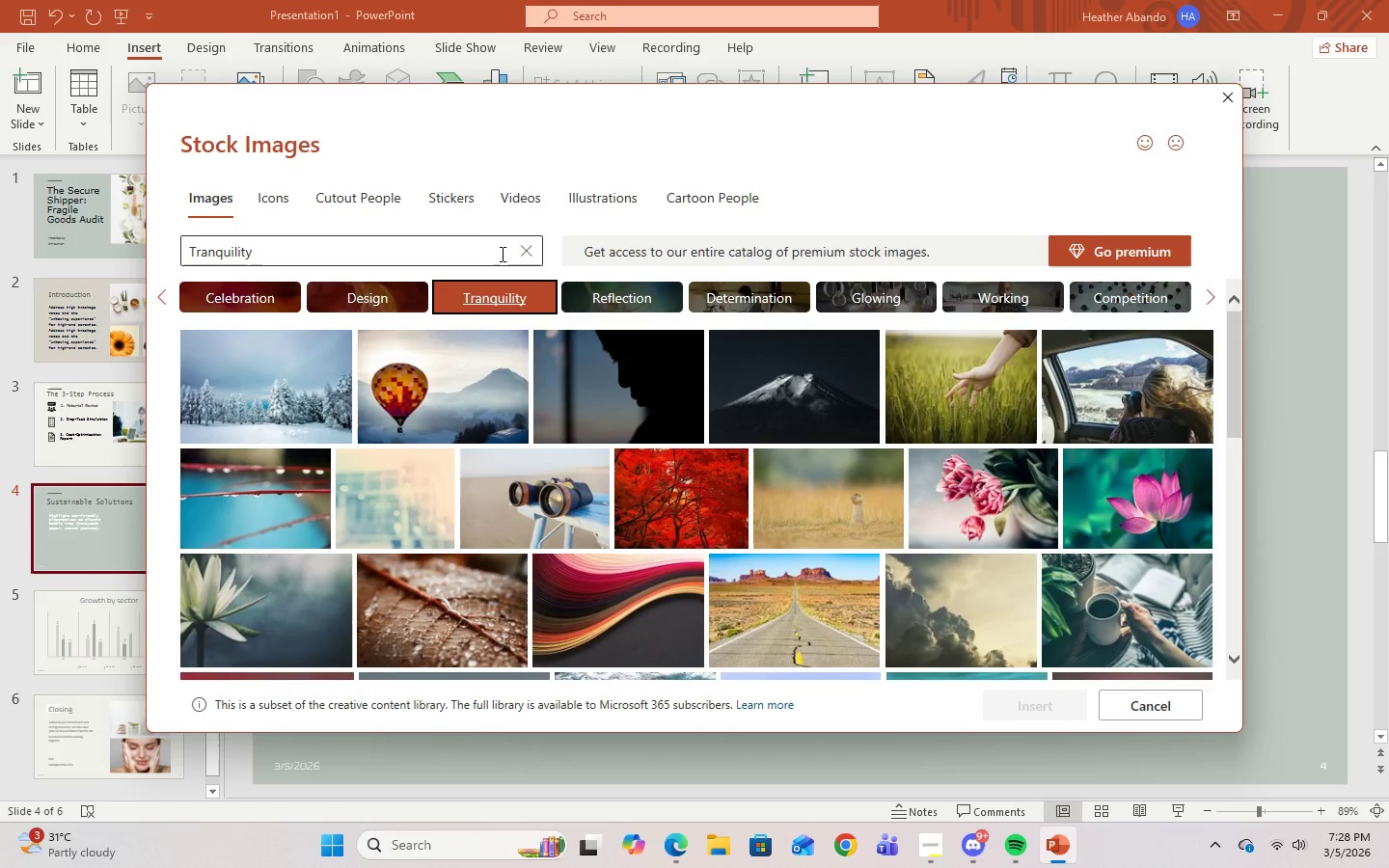 
double_click([468, 243])
 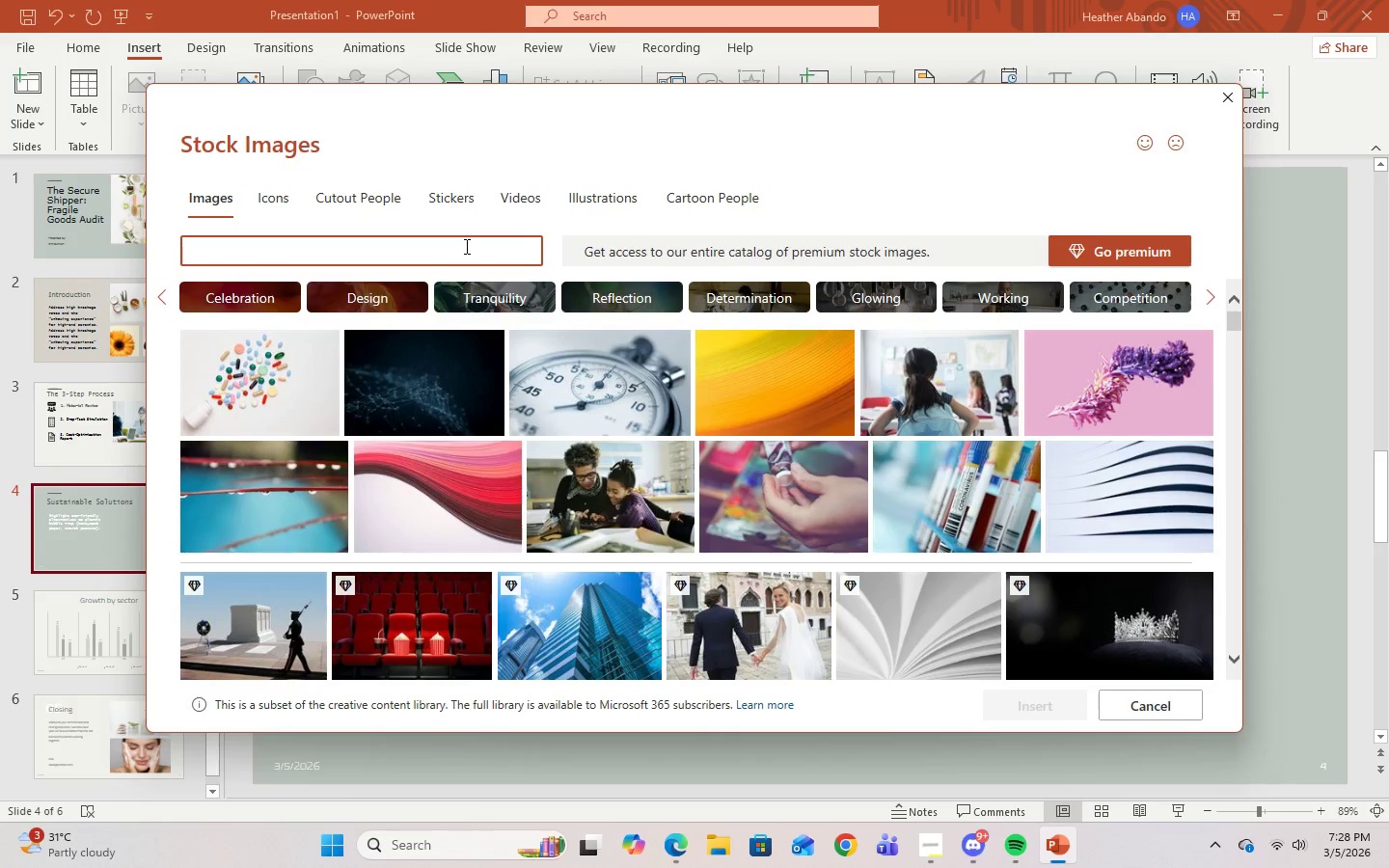 
type(green)
 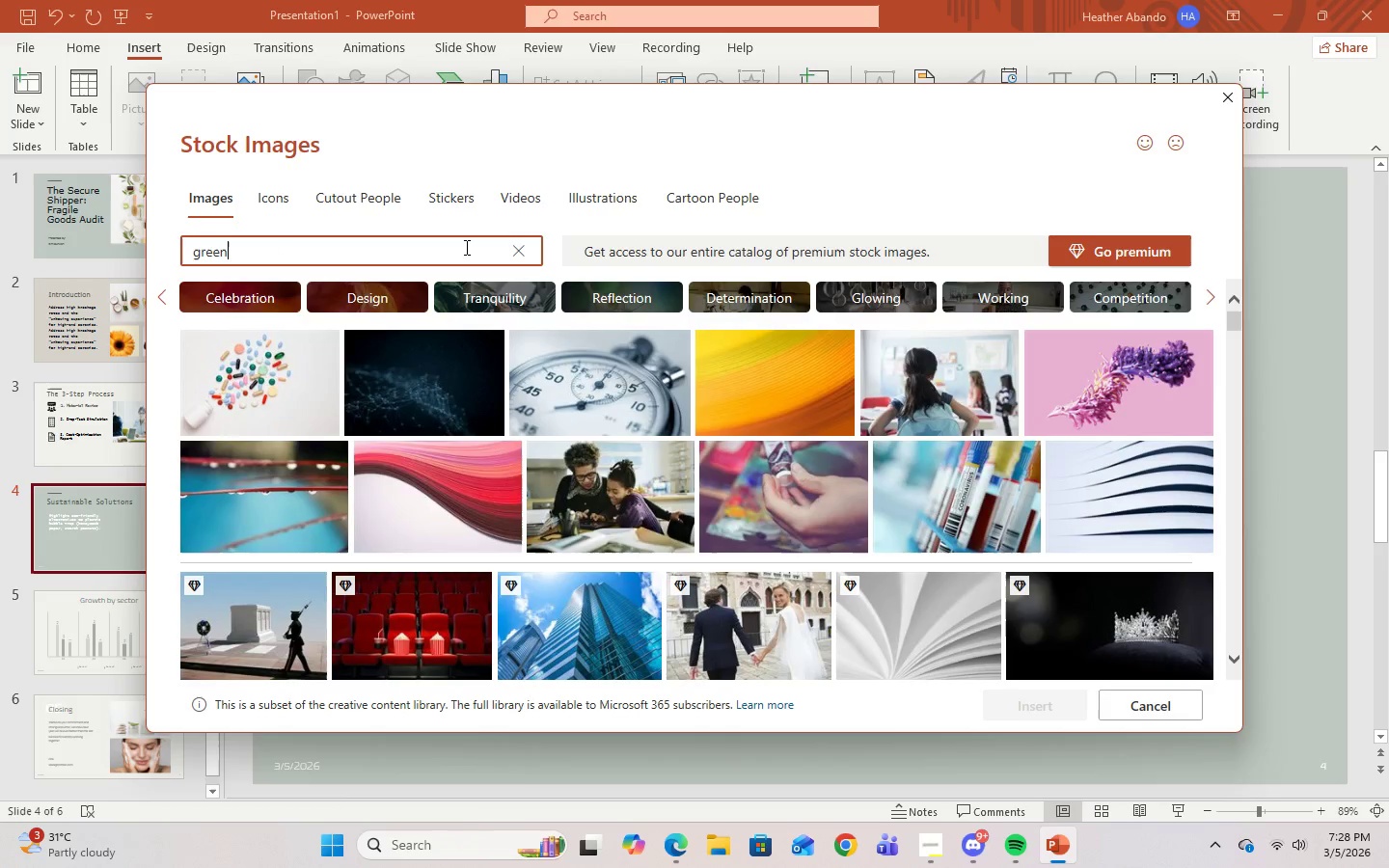 
key(Enter)
 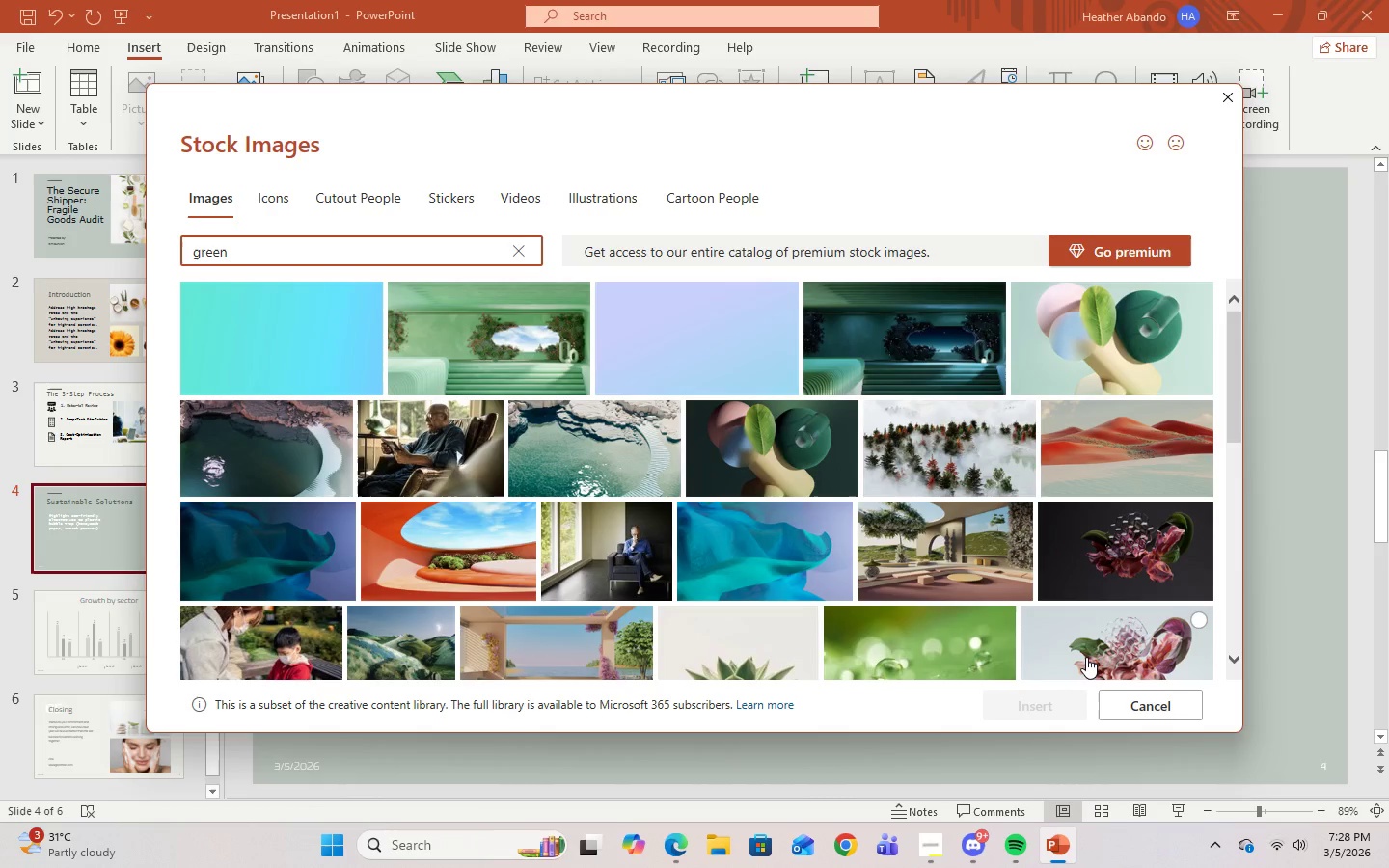 
scroll: coordinate [492, 560], scroll_direction: down, amount: 8.0
 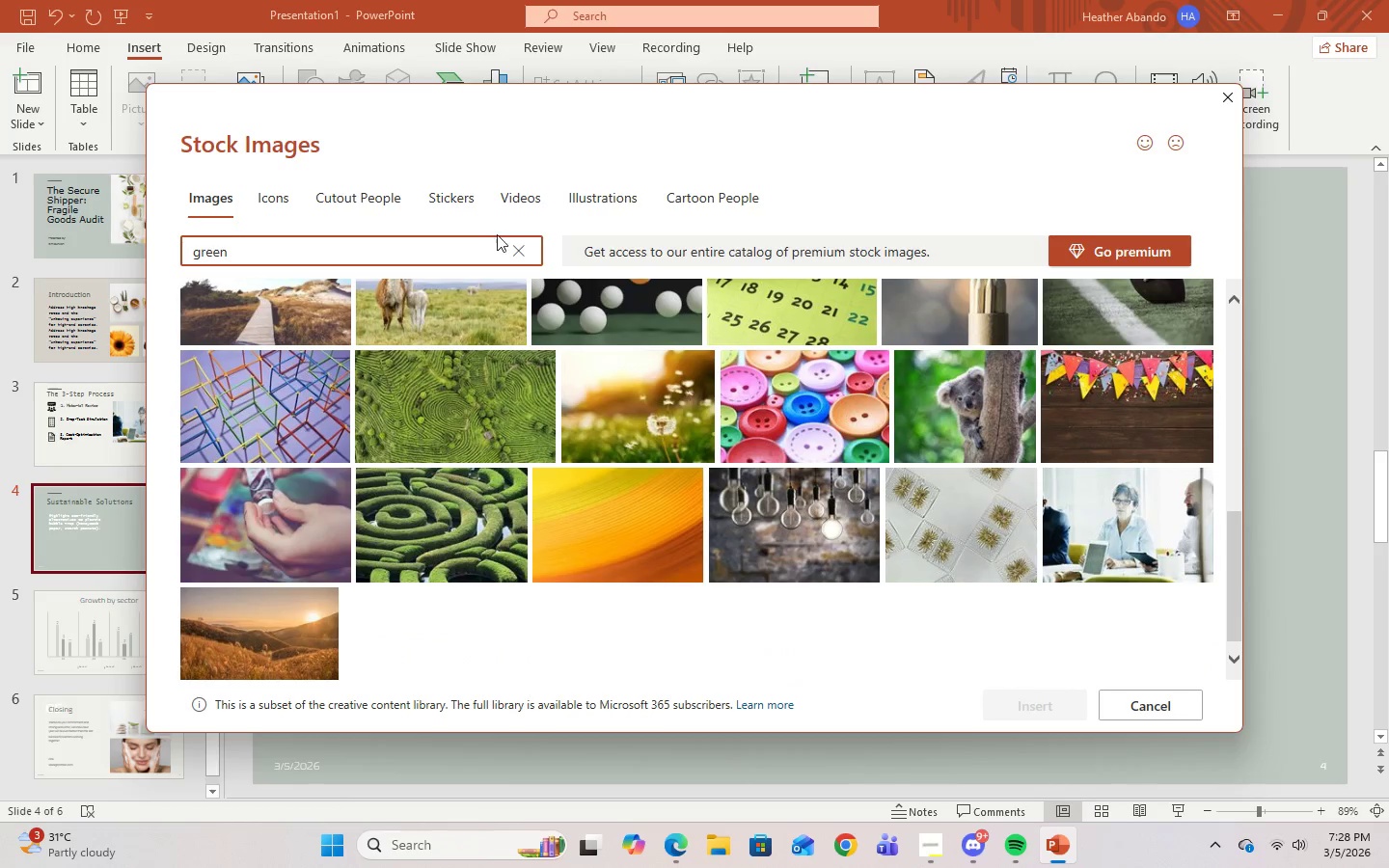 
left_click([520, 250])
 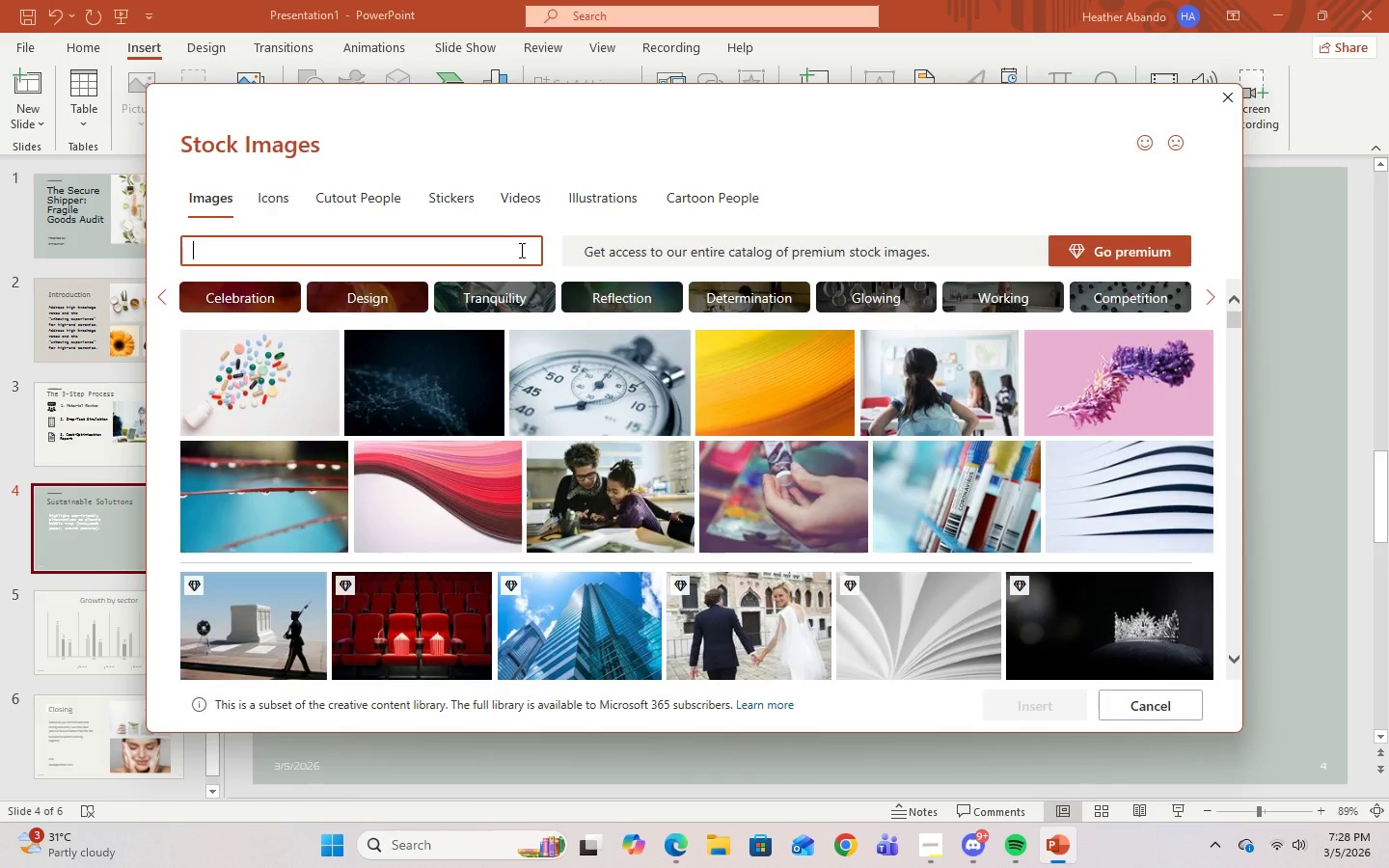 
type(sus)
key(Backspace)
key(Backspace)
key(Backspace)
key(Backspace)
 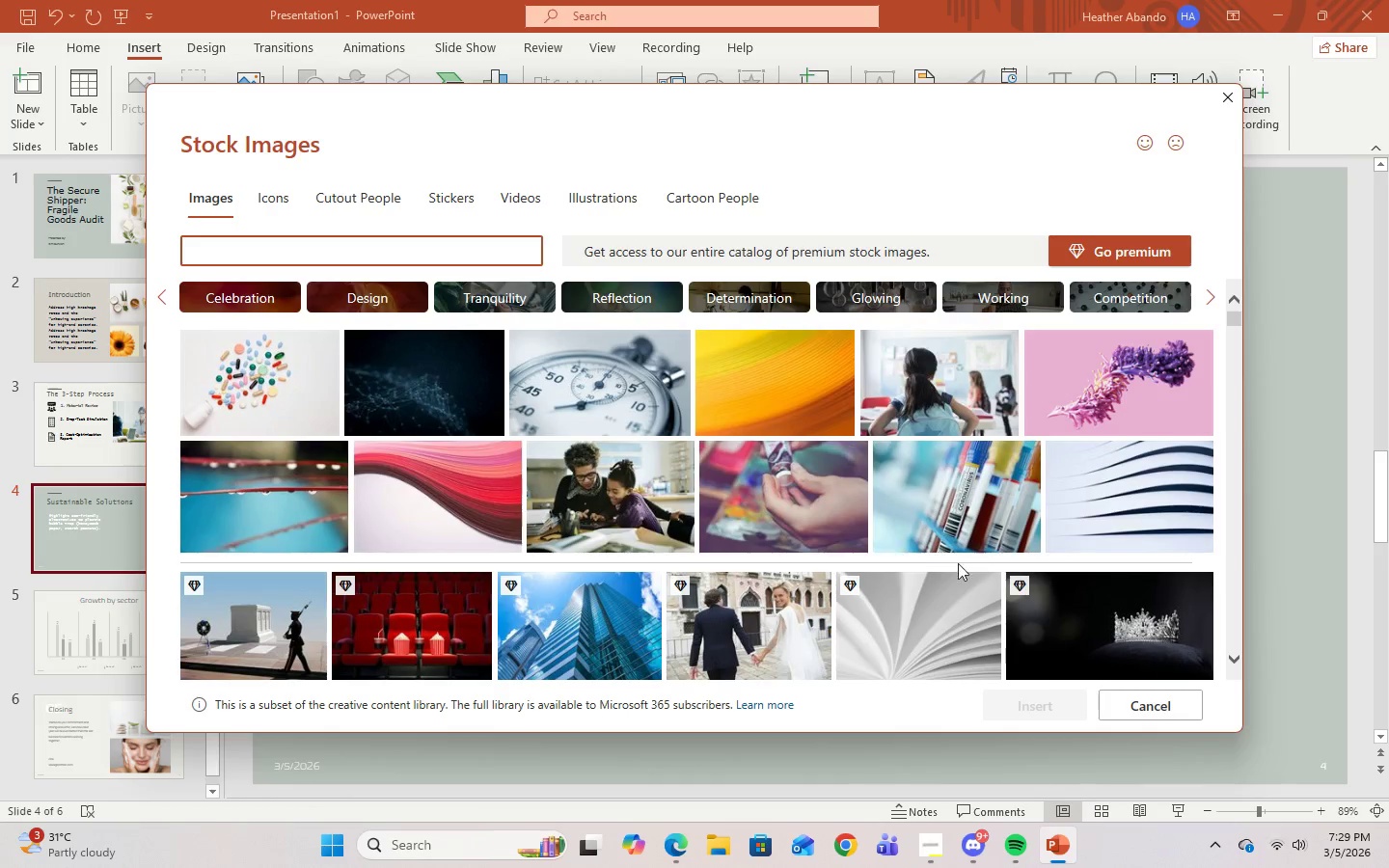 
scroll: coordinate [1026, 578], scroll_direction: down, amount: 6.0
 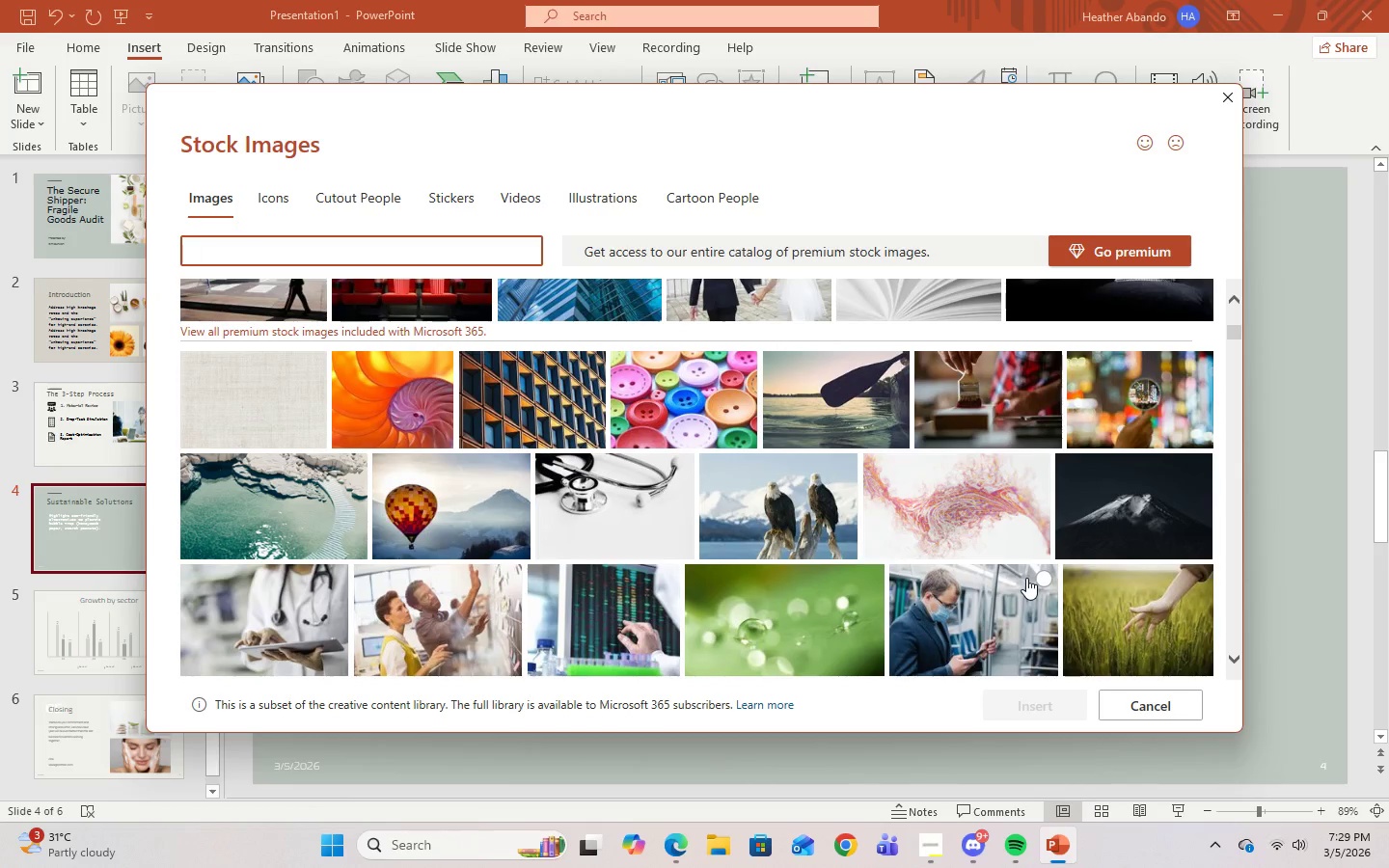 
type(nature)
 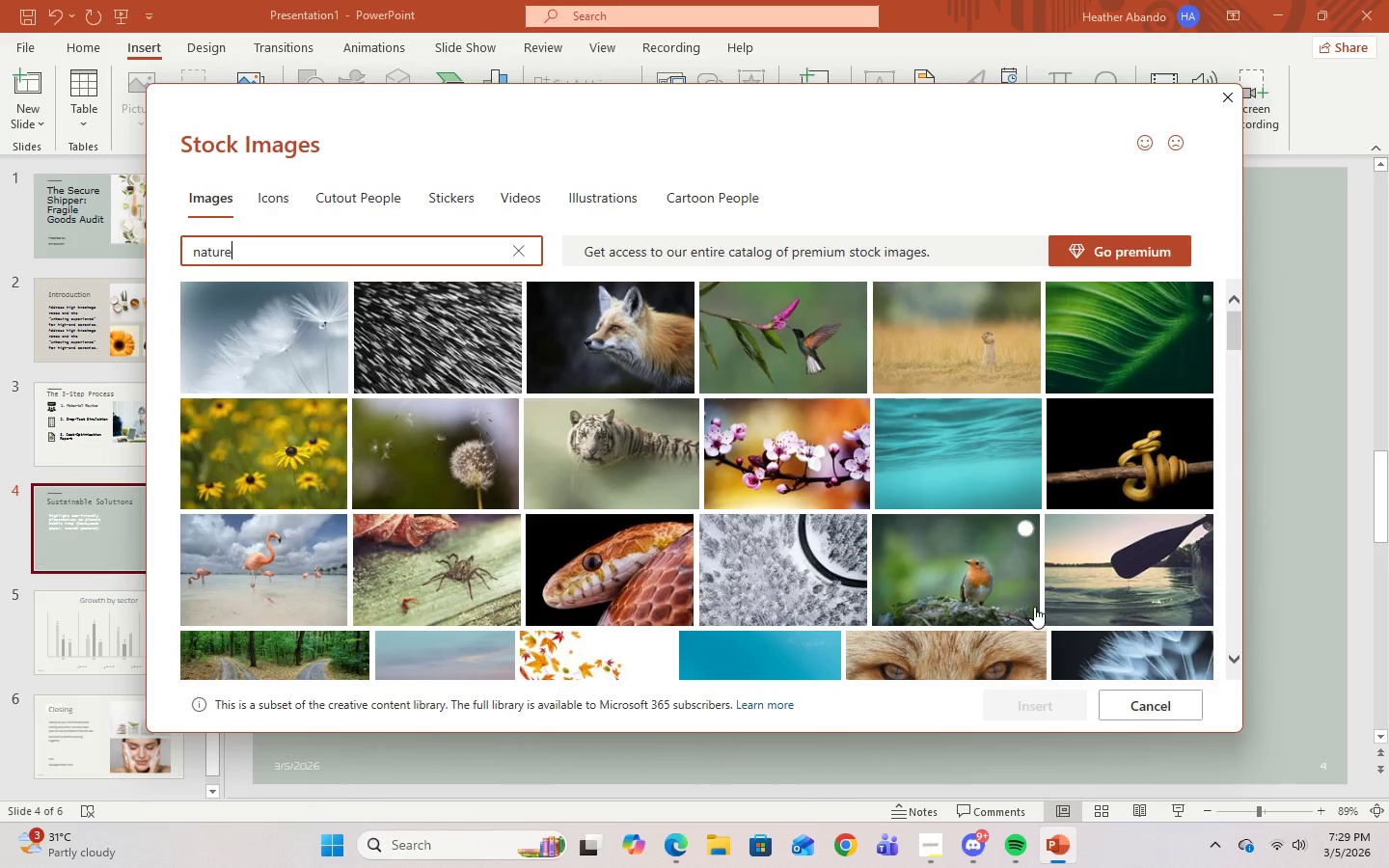 
scroll: coordinate [1067, 549], scroll_direction: down, amount: 18.0
 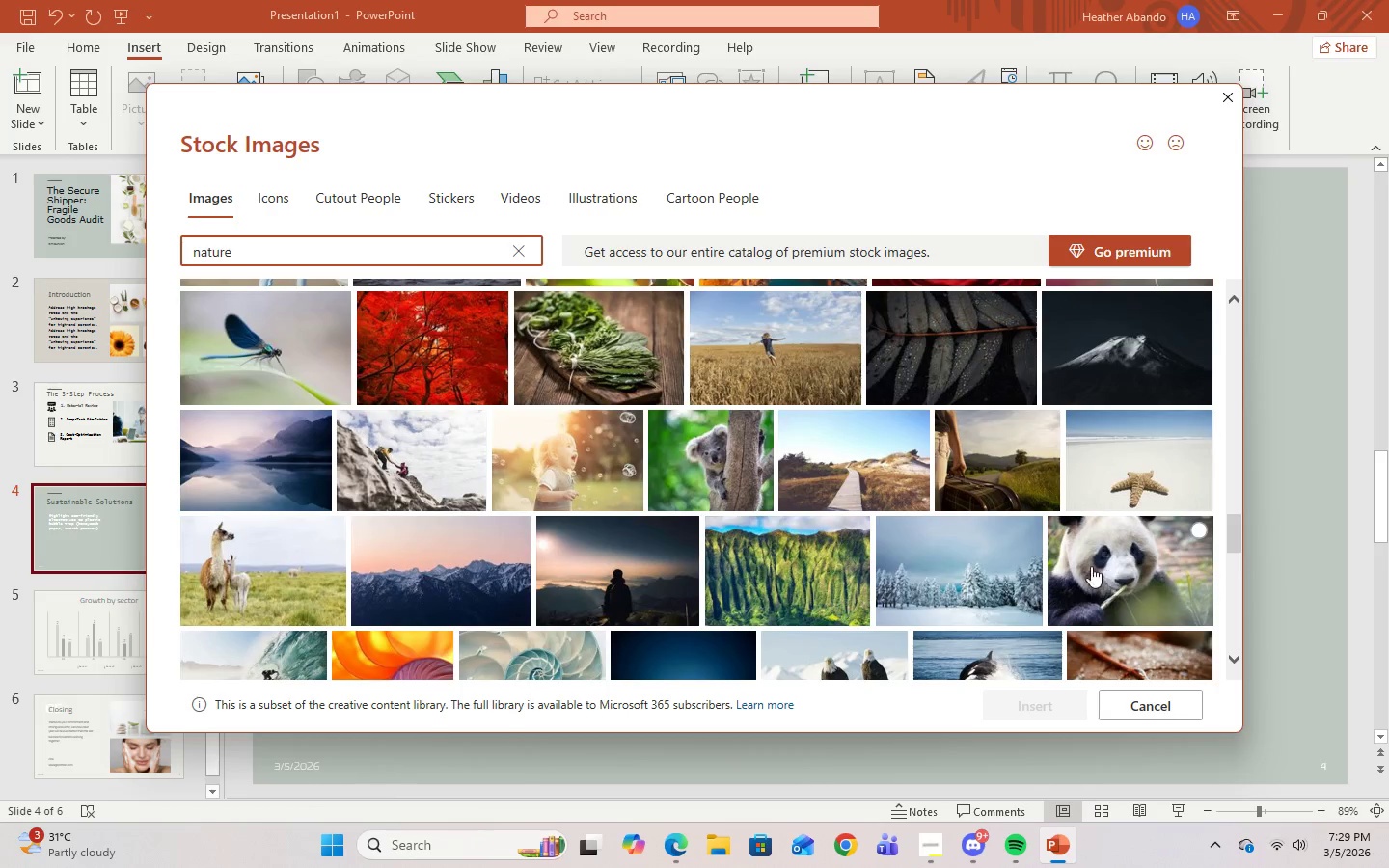 
scroll: coordinate [802, 559], scroll_direction: down, amount: 3.0
 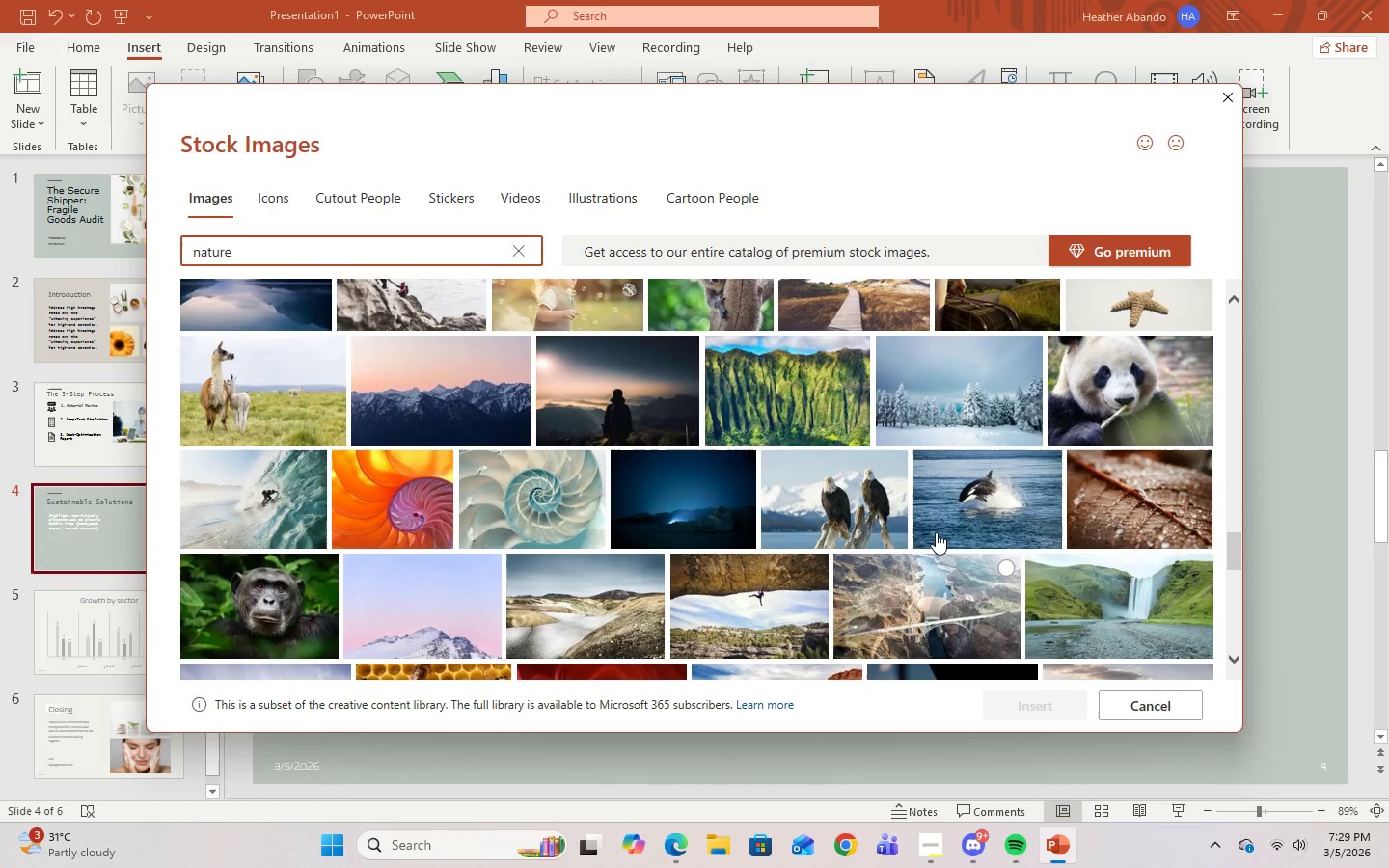 
left_click([756, 415])
 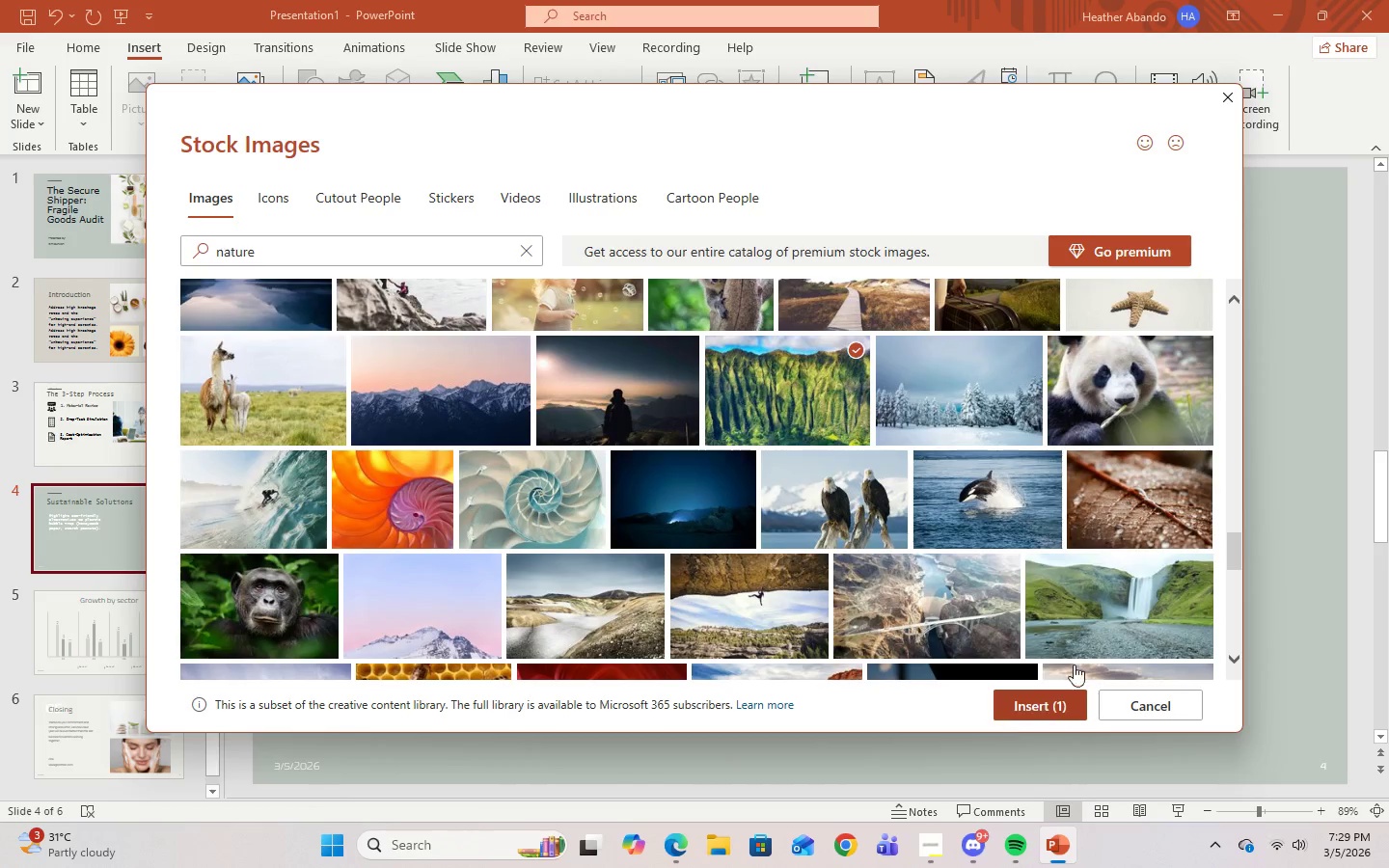 
scroll: coordinate [1100, 624], scroll_direction: down, amount: 1.0
 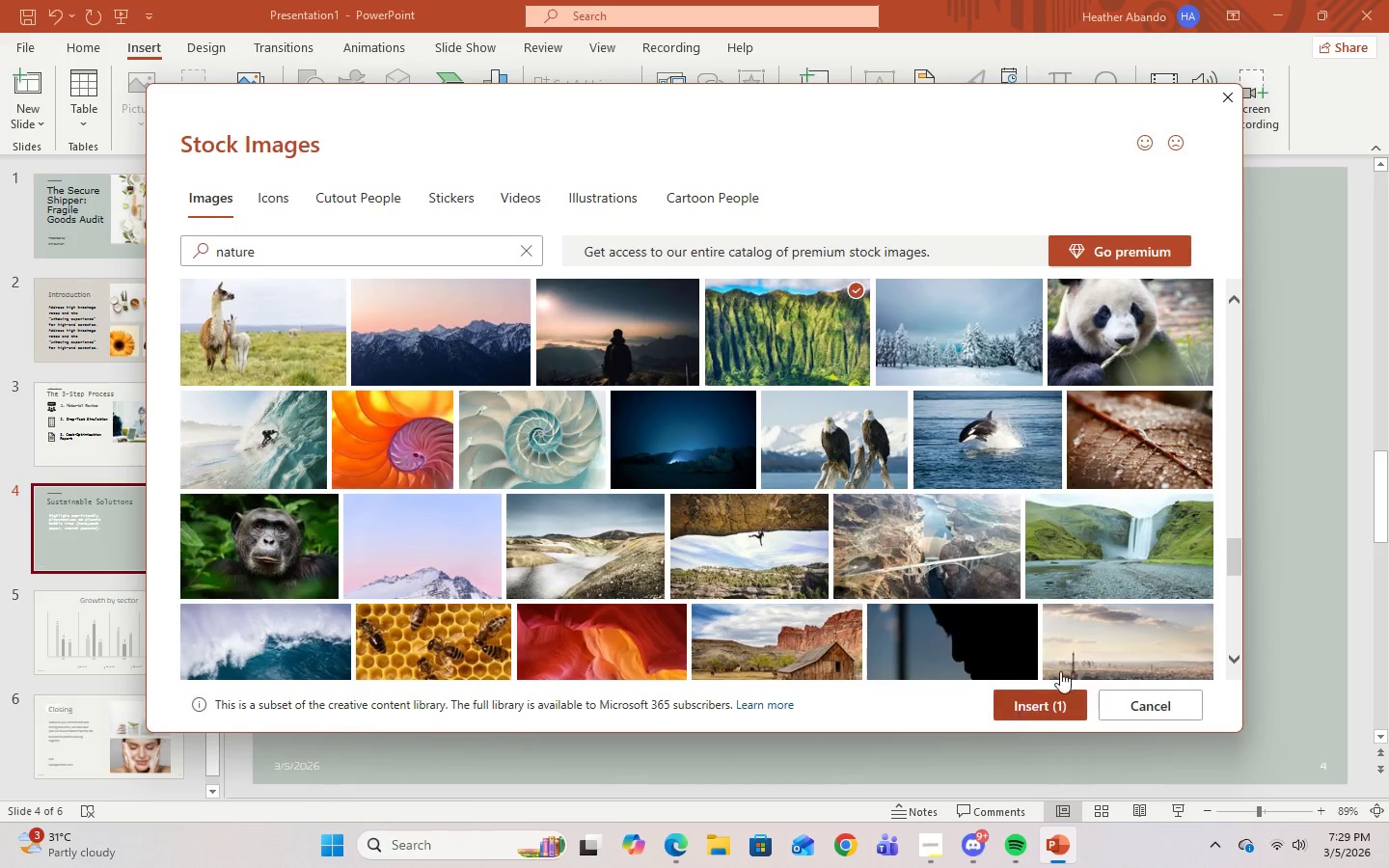 
left_click([1106, 537])
 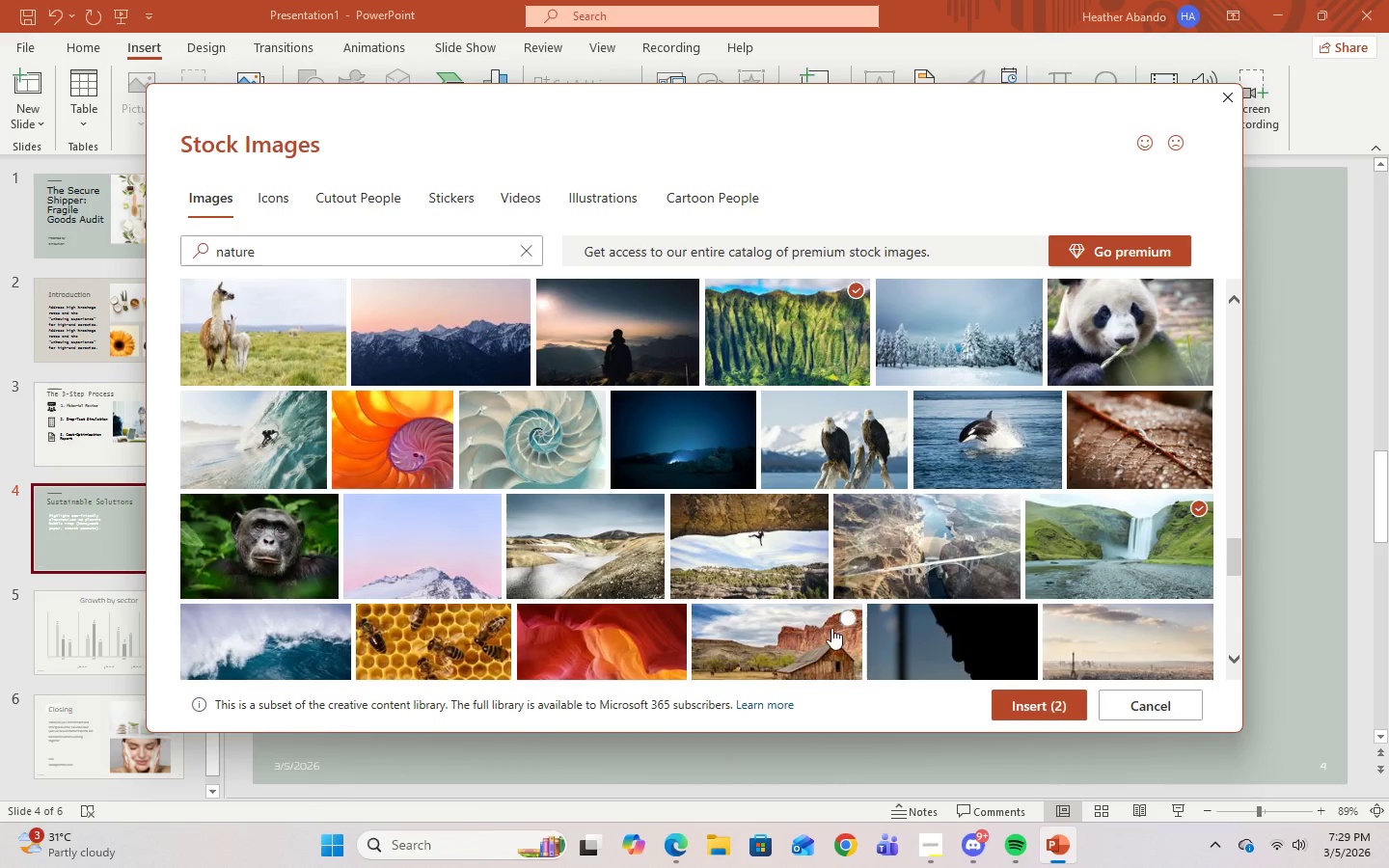 
scroll: coordinate [830, 629], scroll_direction: down, amount: 6.0
 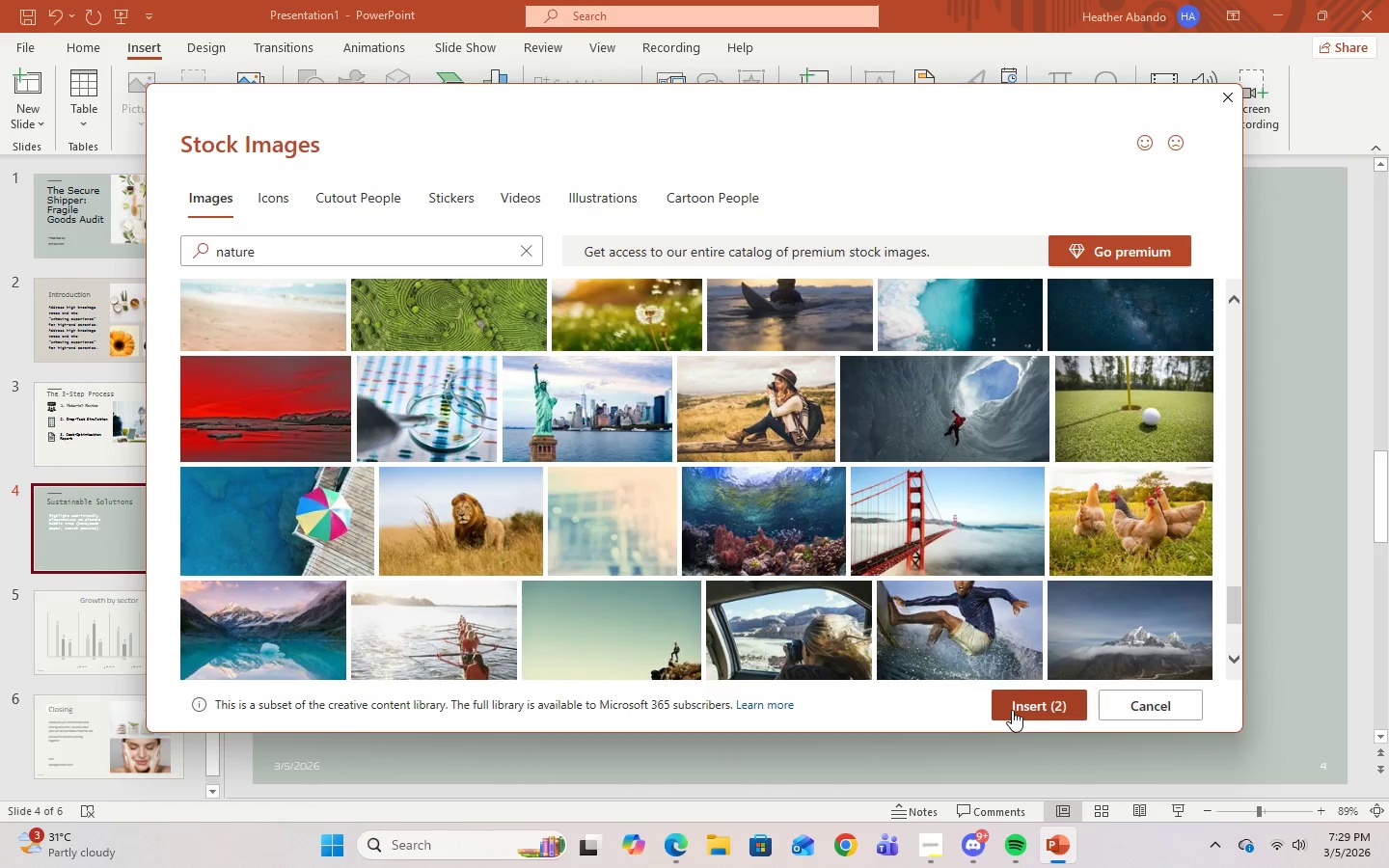 
left_click([1012, 710])
 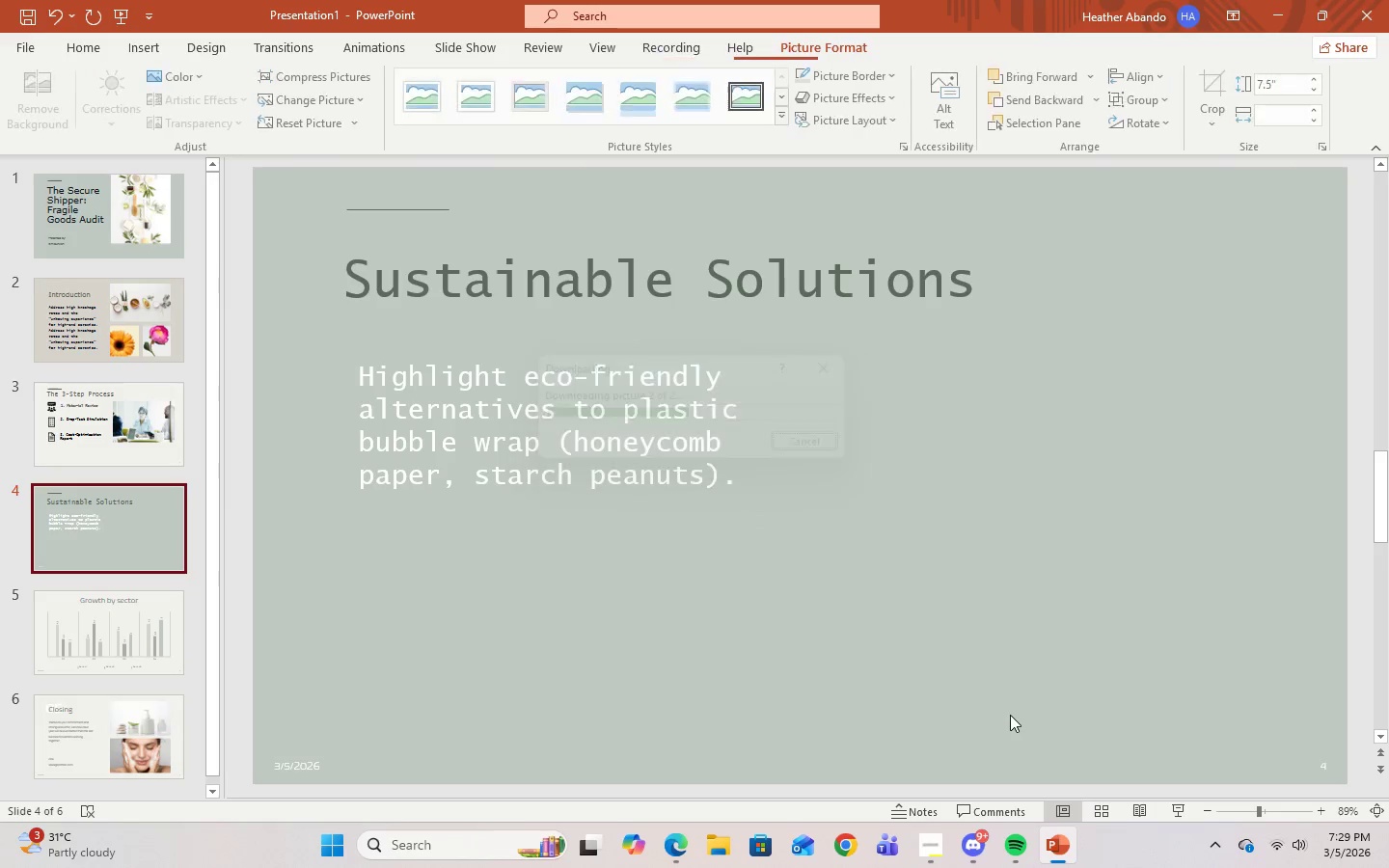 
wait(7.66)
 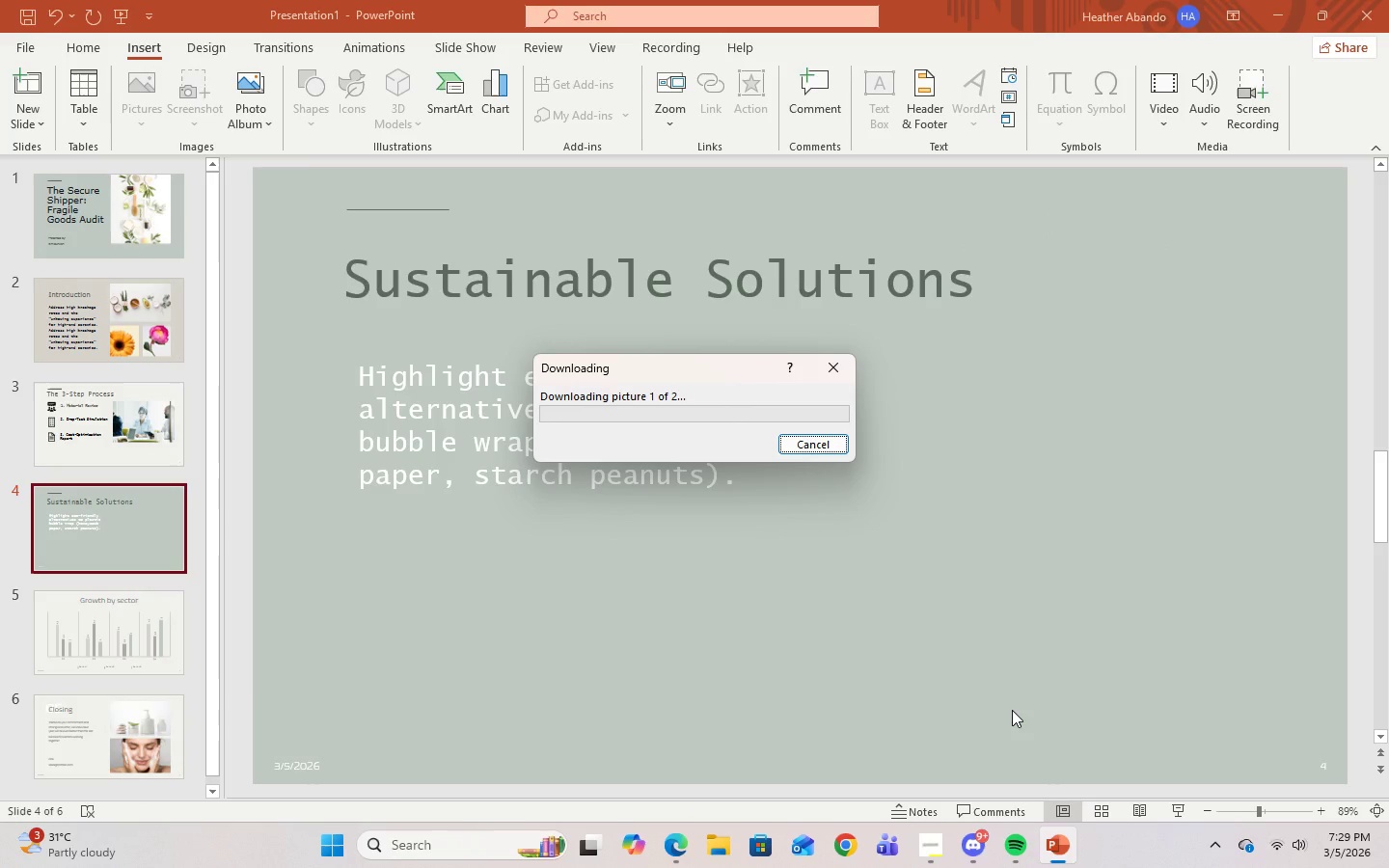 
left_click([720, 309])
 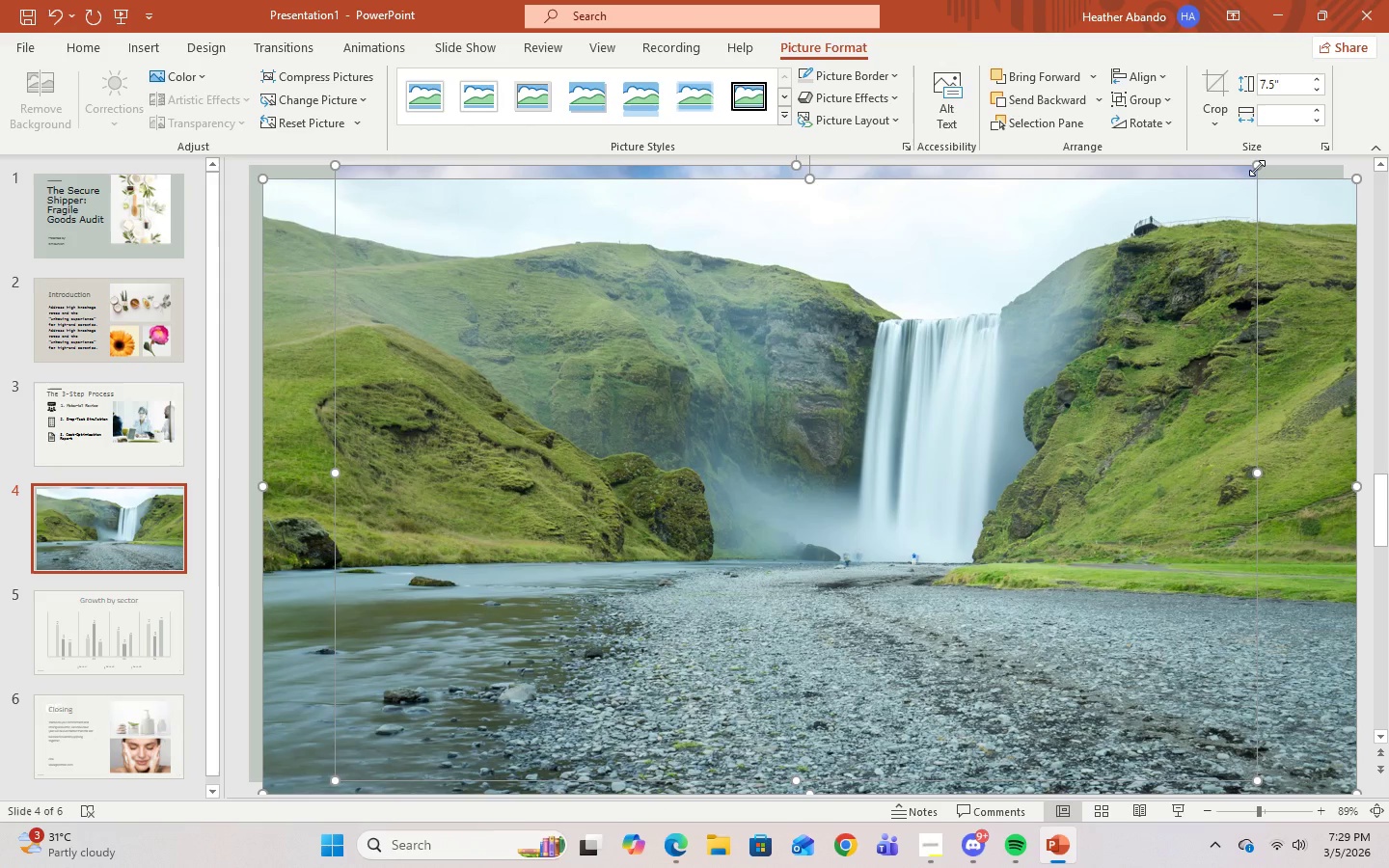 
left_click_drag(start_coordinate=[1257, 168], to_coordinate=[851, 405])
 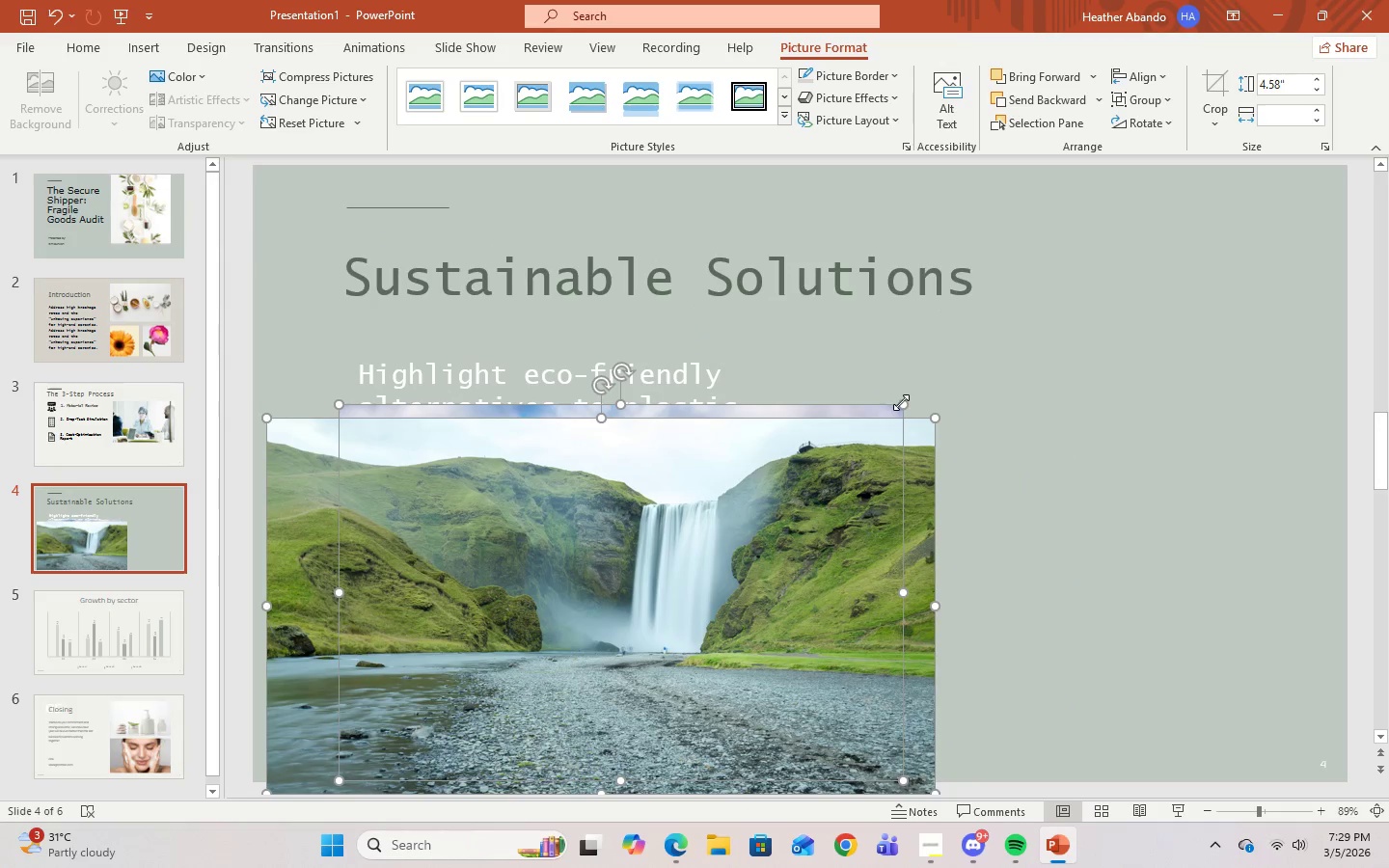 
left_click_drag(start_coordinate=[901, 402], to_coordinate=[807, 441])
 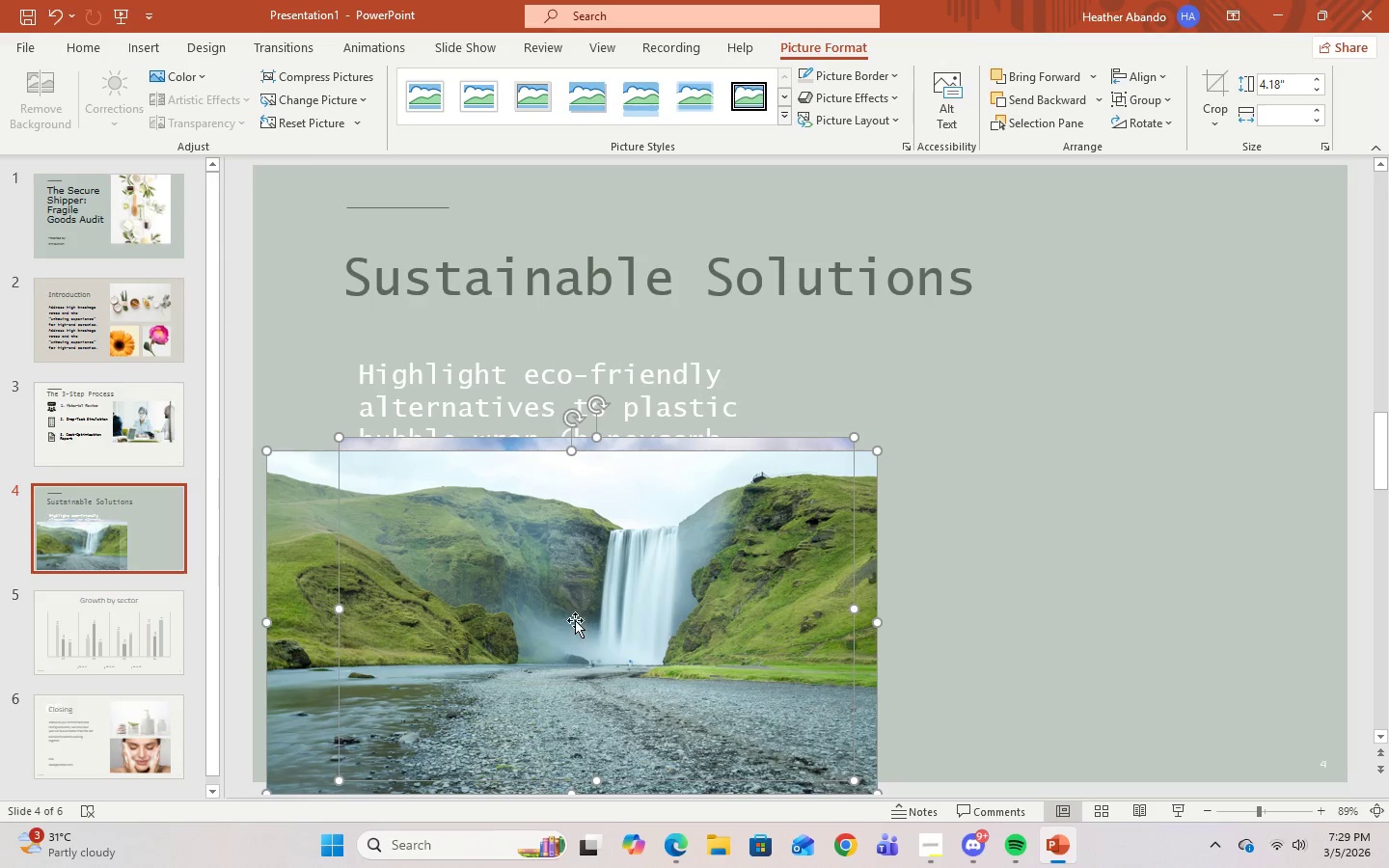 
left_click_drag(start_coordinate=[575, 620], to_coordinate=[667, 543])
 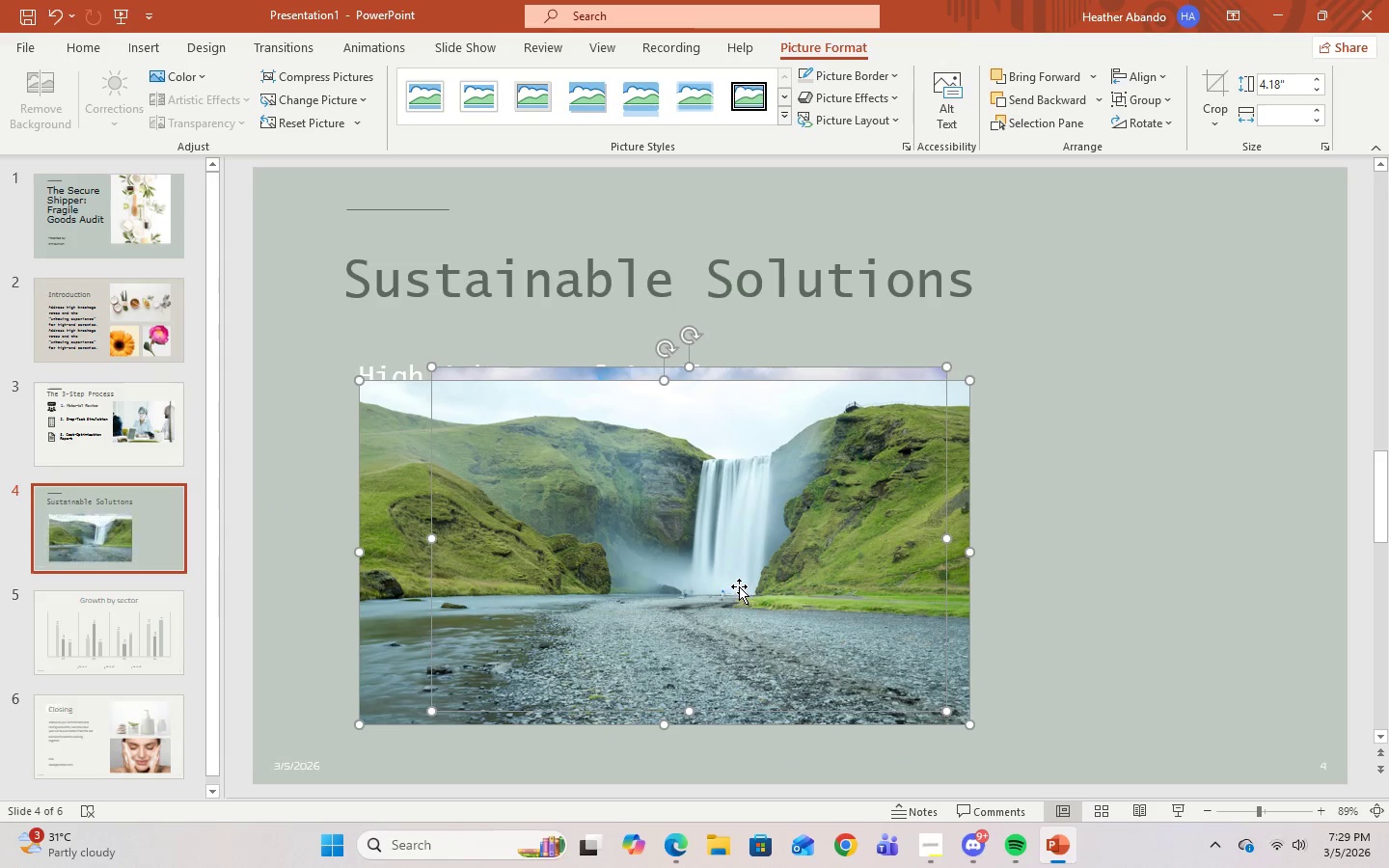 
left_click_drag(start_coordinate=[732, 585], to_coordinate=[768, 533])
 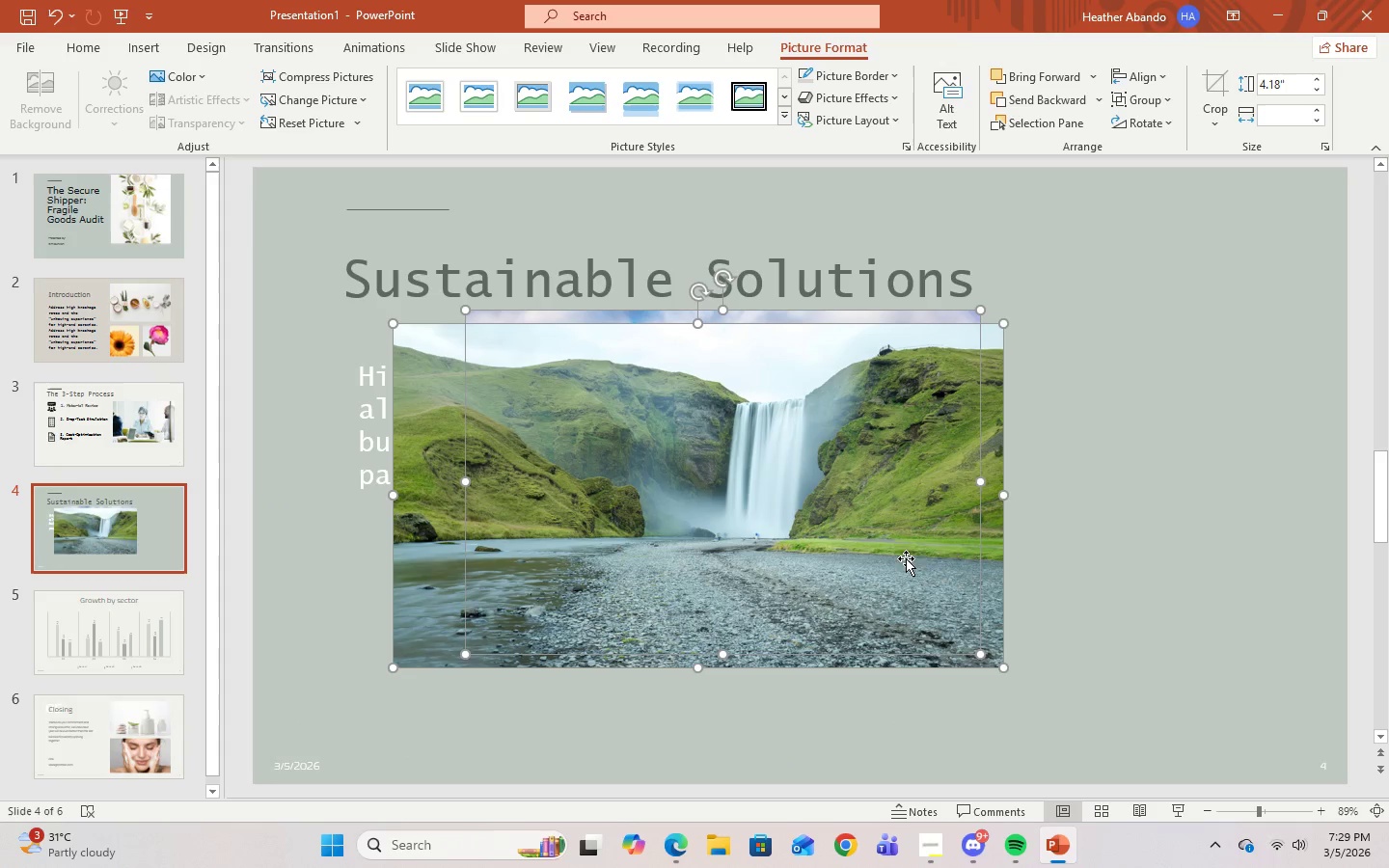 
left_click_drag(start_coordinate=[901, 553], to_coordinate=[914, 573])
 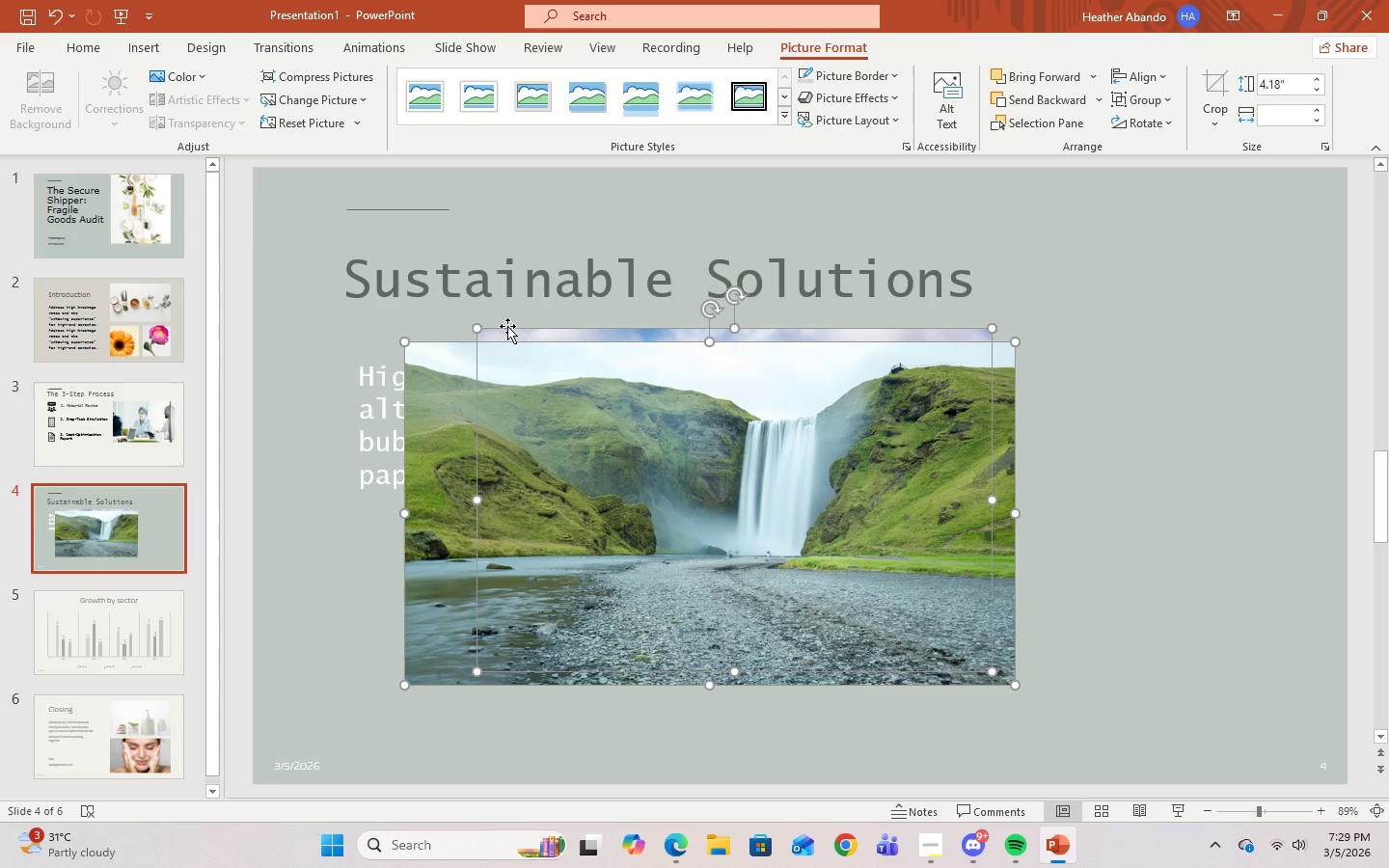 
left_click_drag(start_coordinate=[507, 334], to_coordinate=[539, 268])
 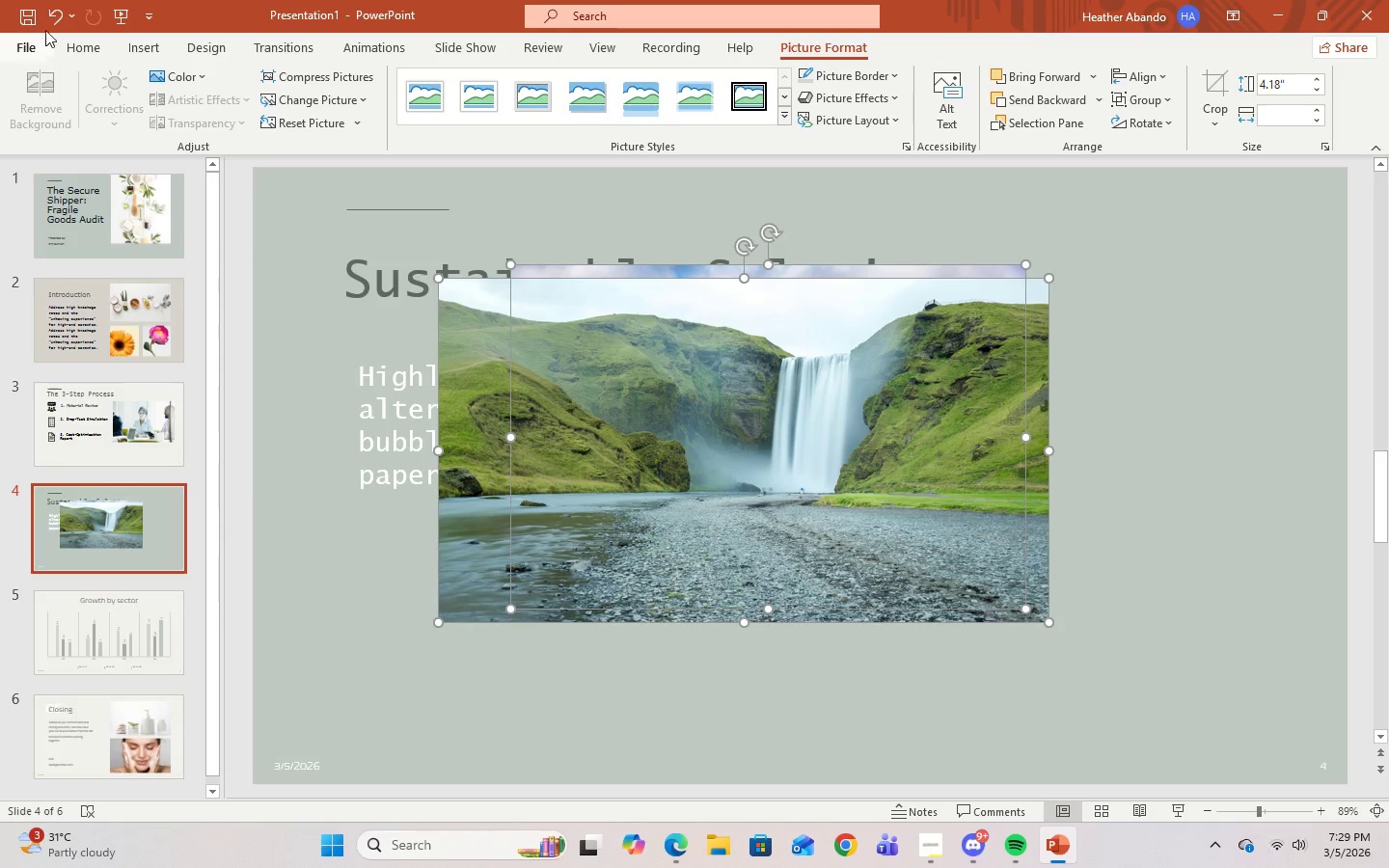 
double_click([46, 27])
 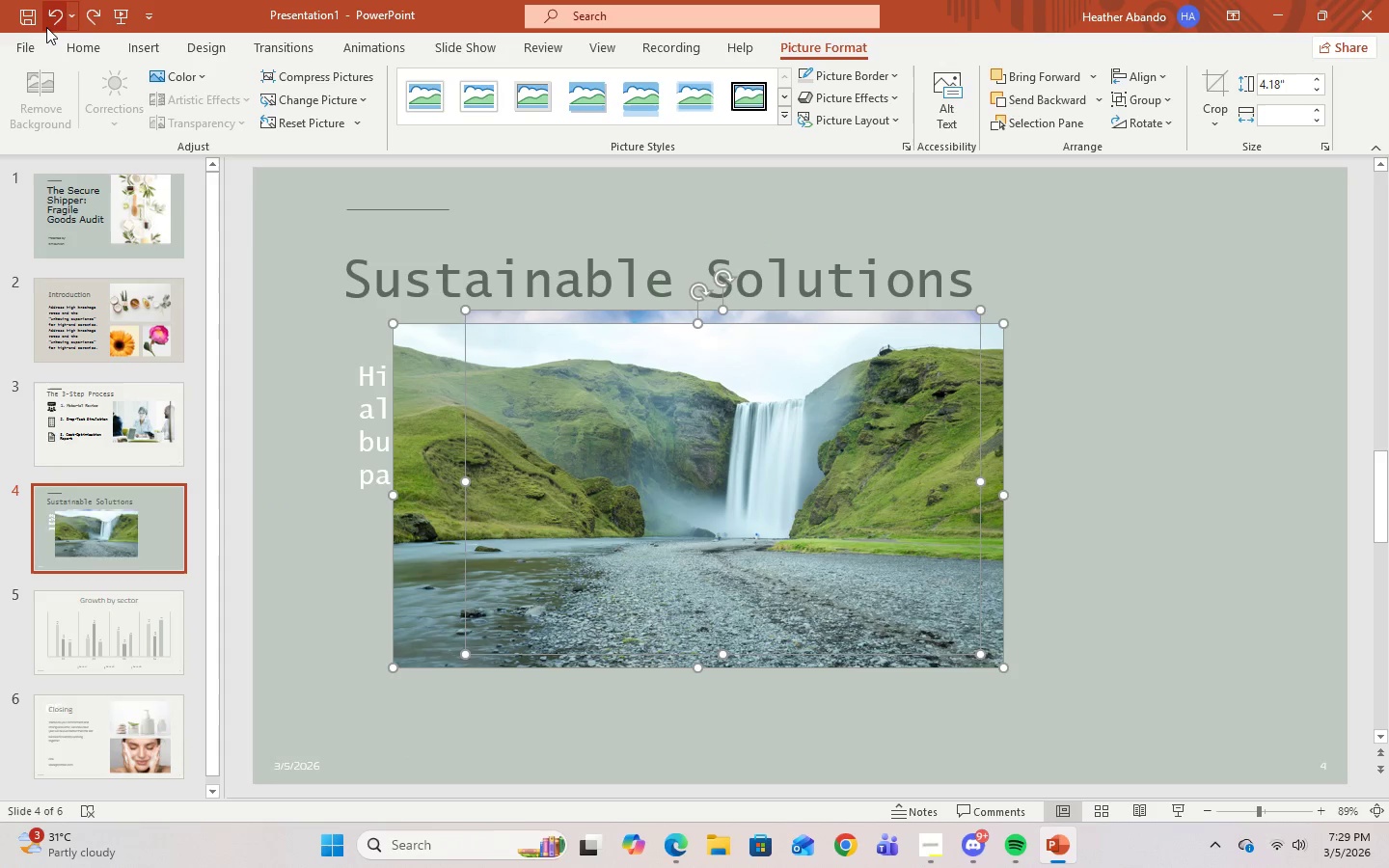 
triple_click([46, 27])
 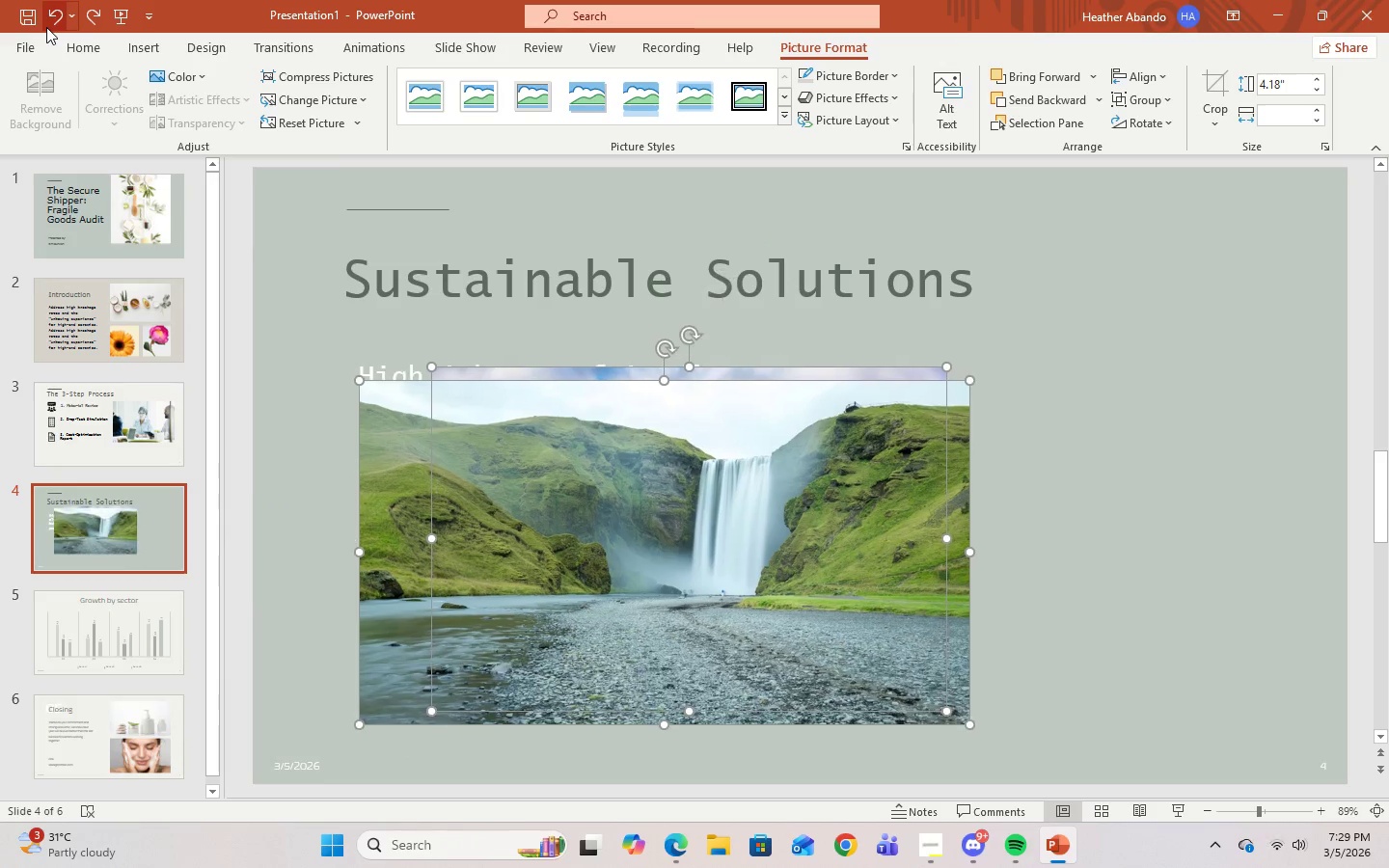 
triple_click([46, 27])
 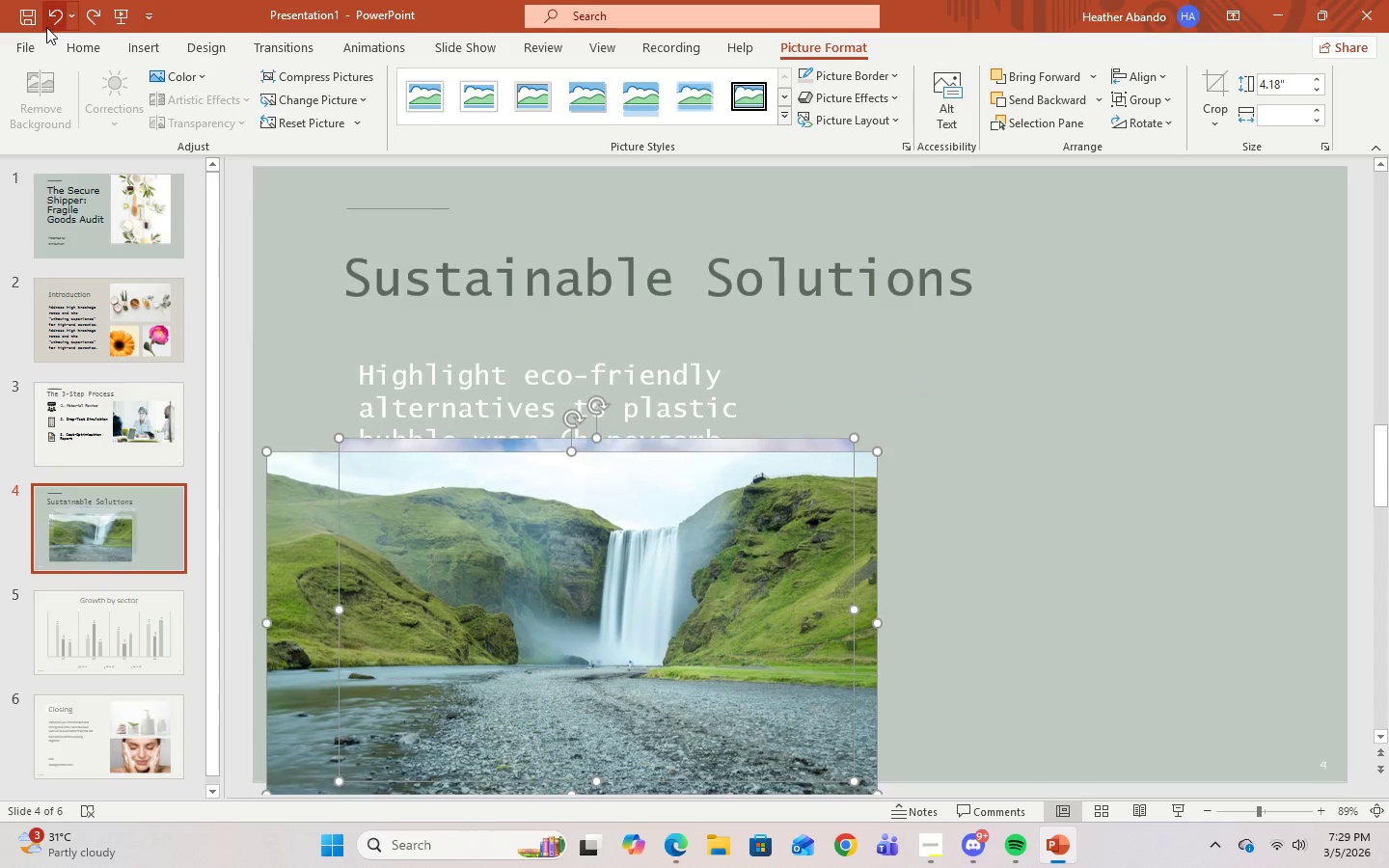 
triple_click([46, 27])
 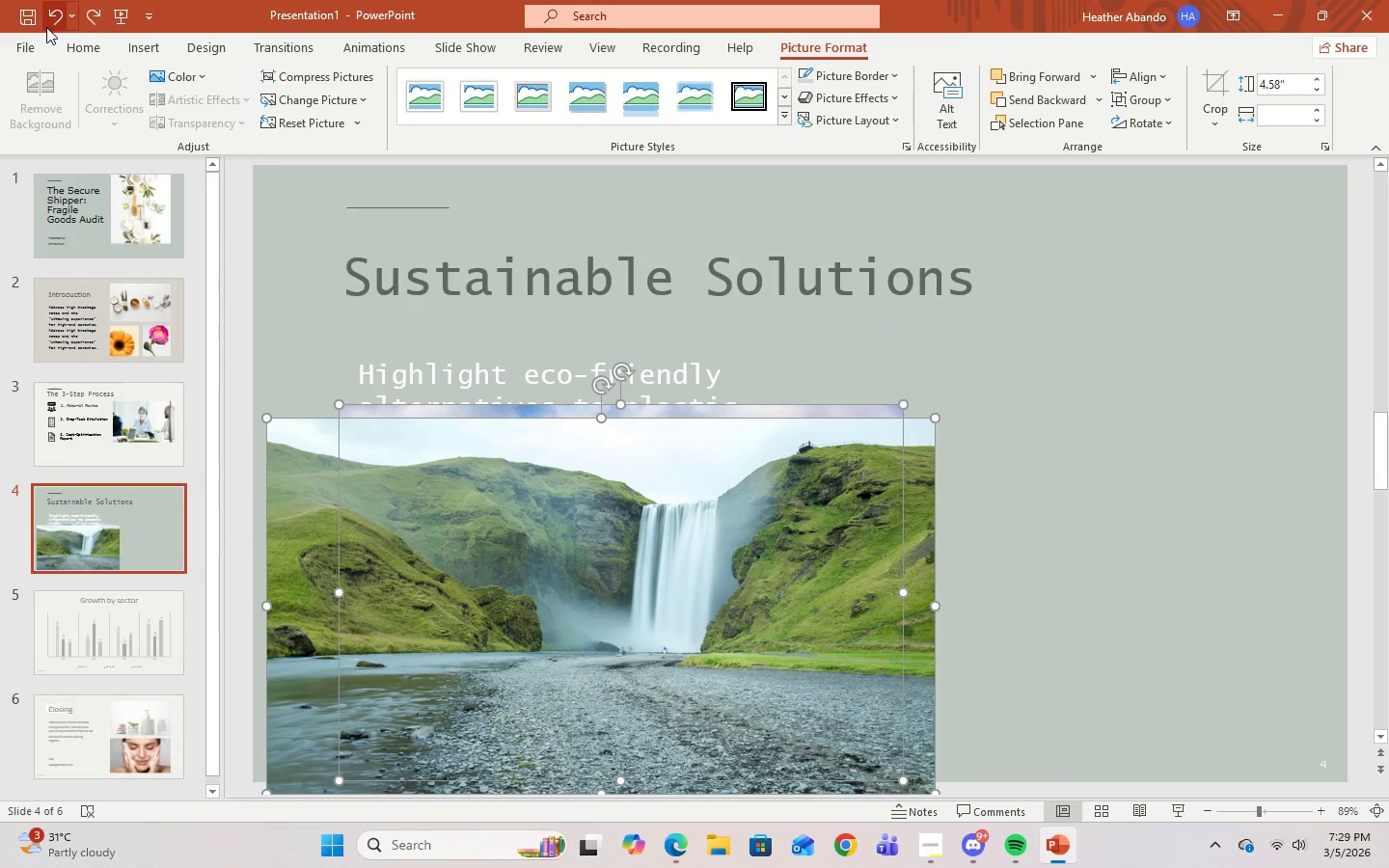 
triple_click([46, 27])
 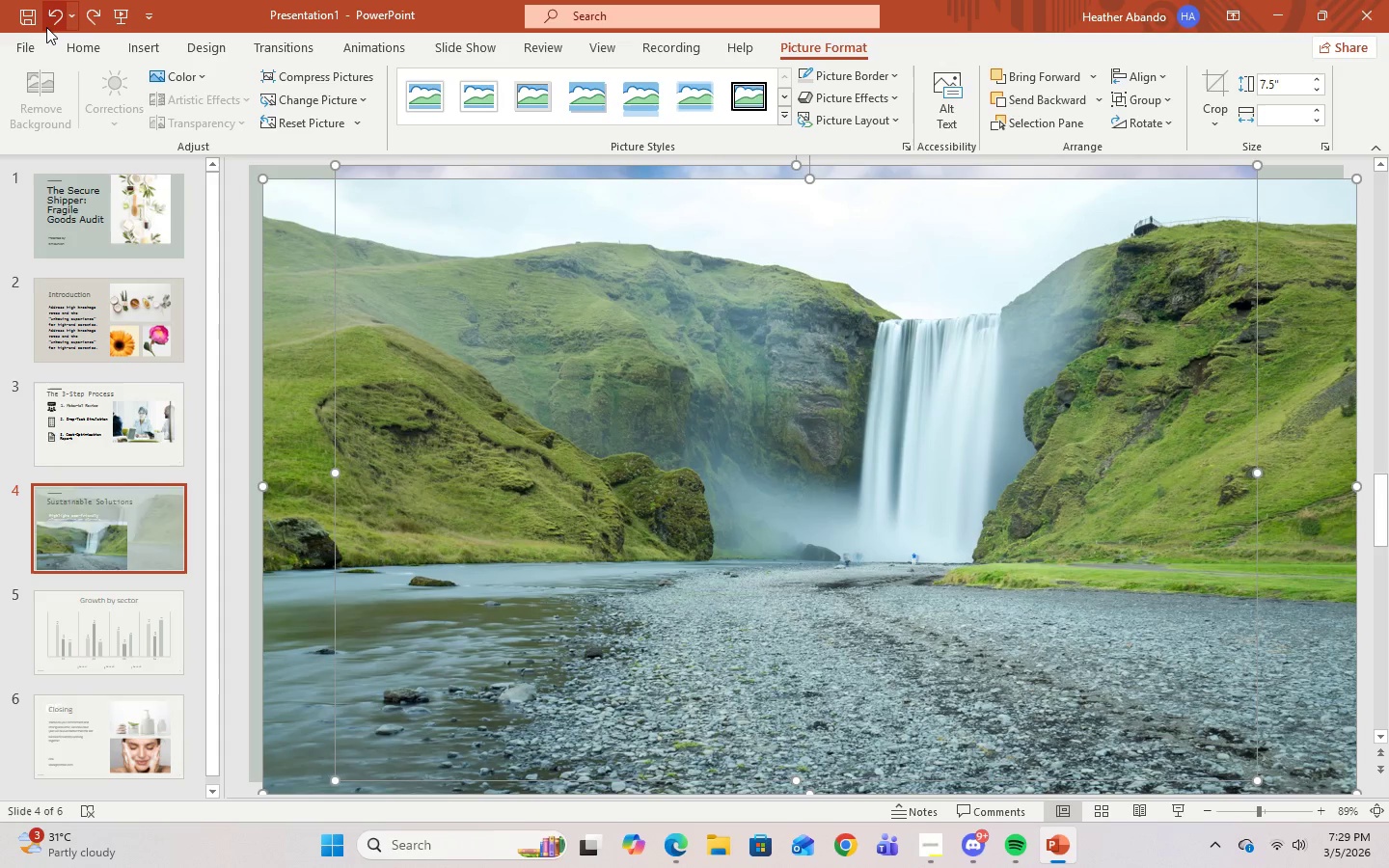 
left_click([46, 27])
 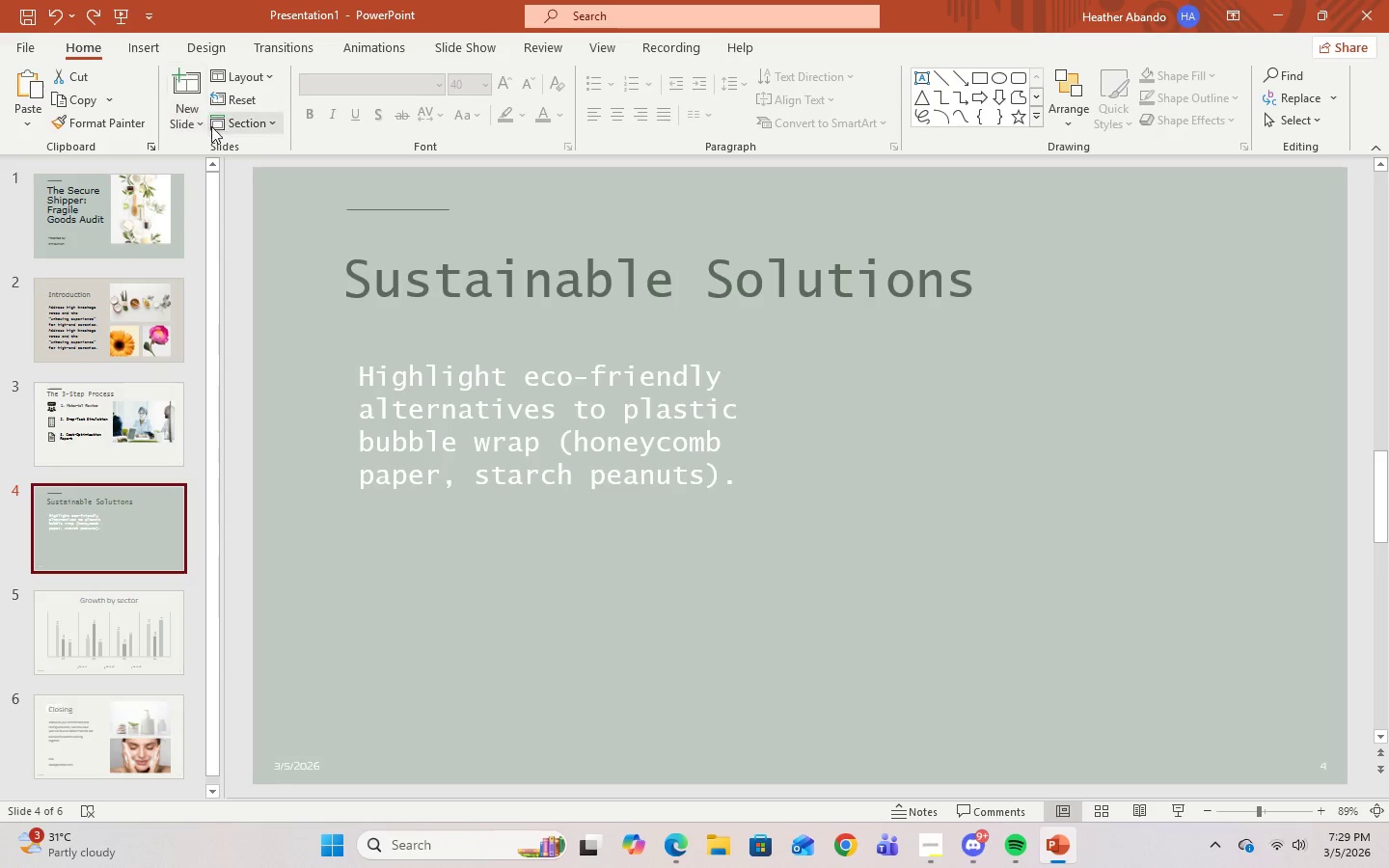 
left_click([132, 47])
 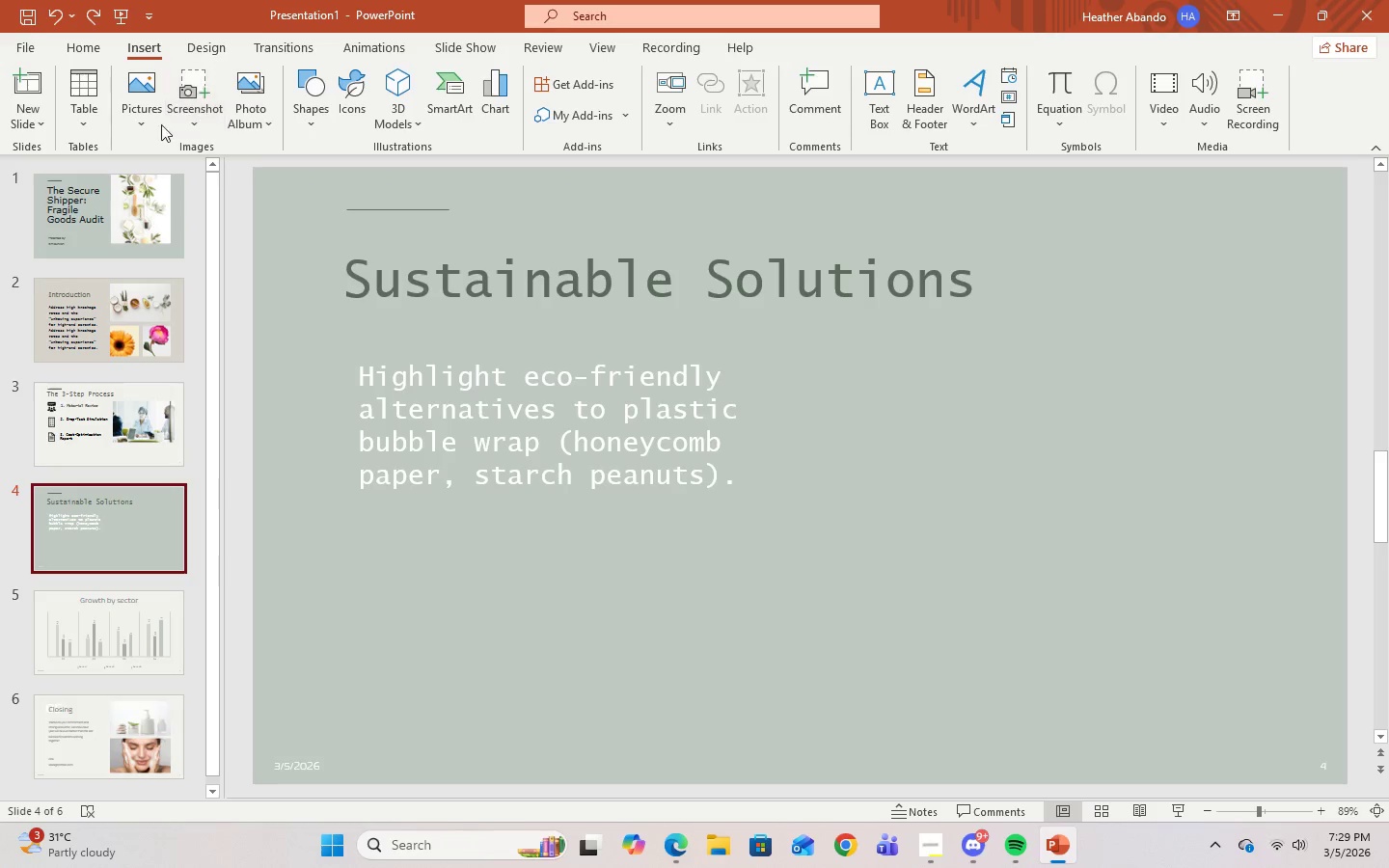 
left_click([149, 128])
 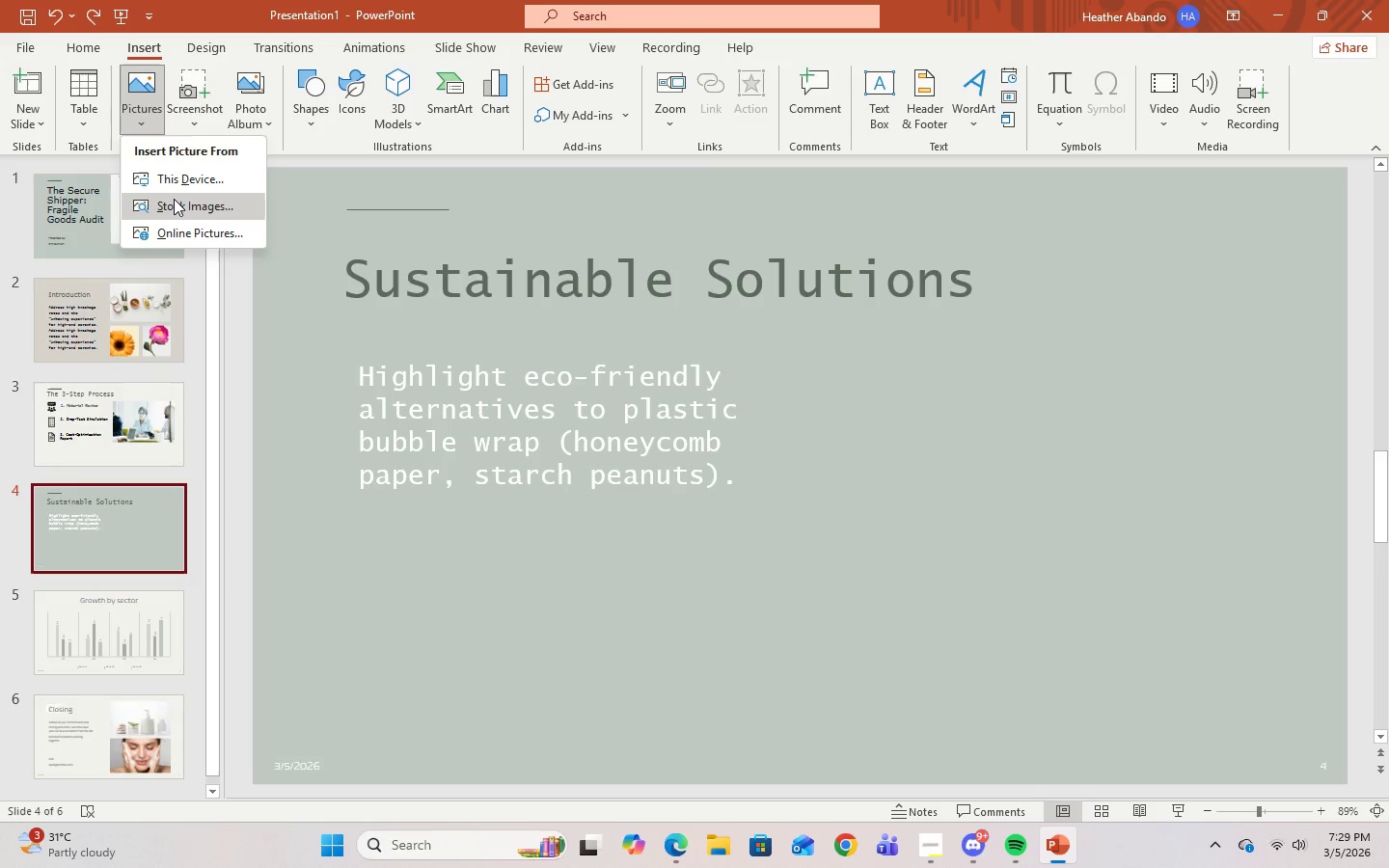 
left_click([174, 199])
 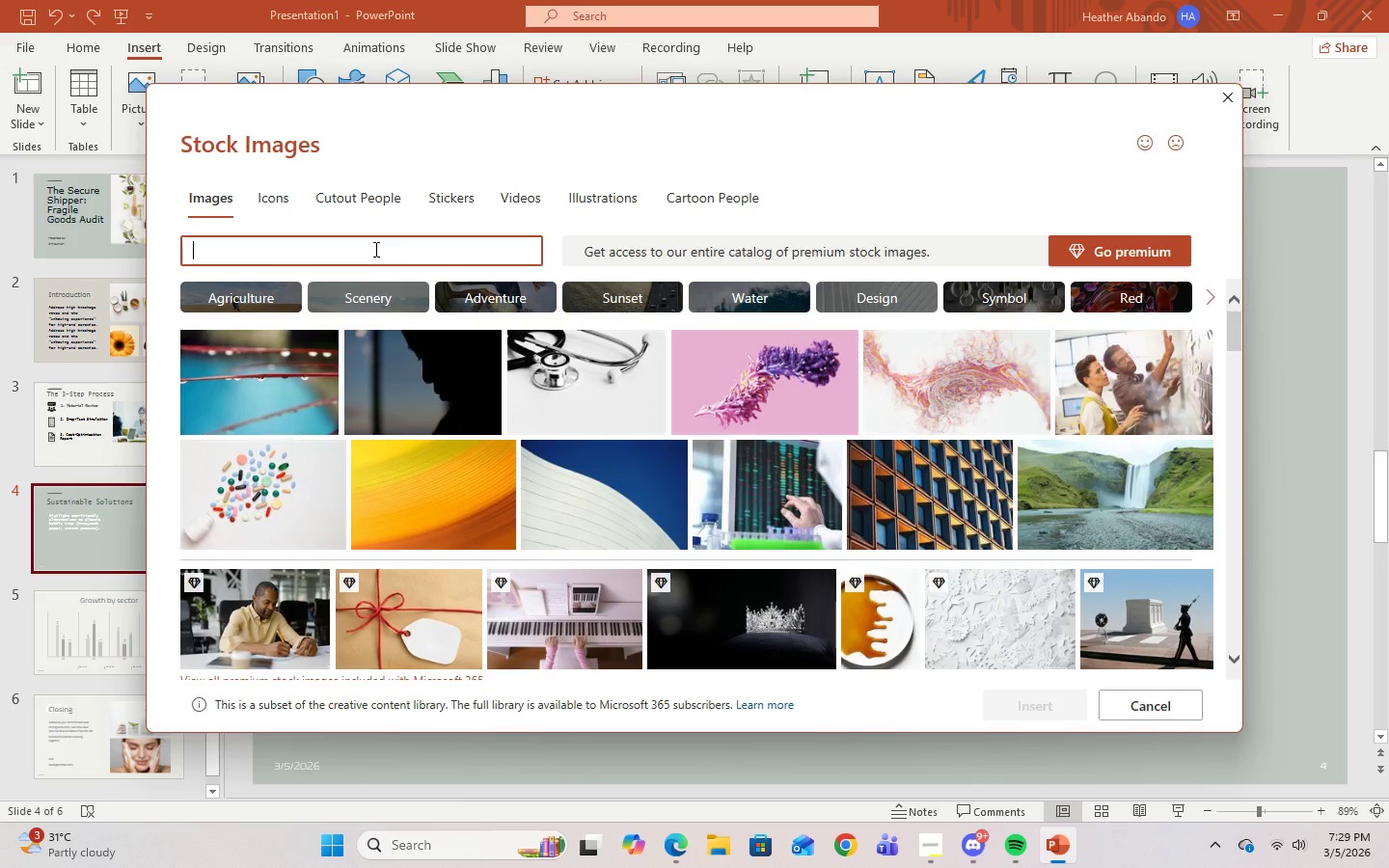 
left_click([342, 292])
 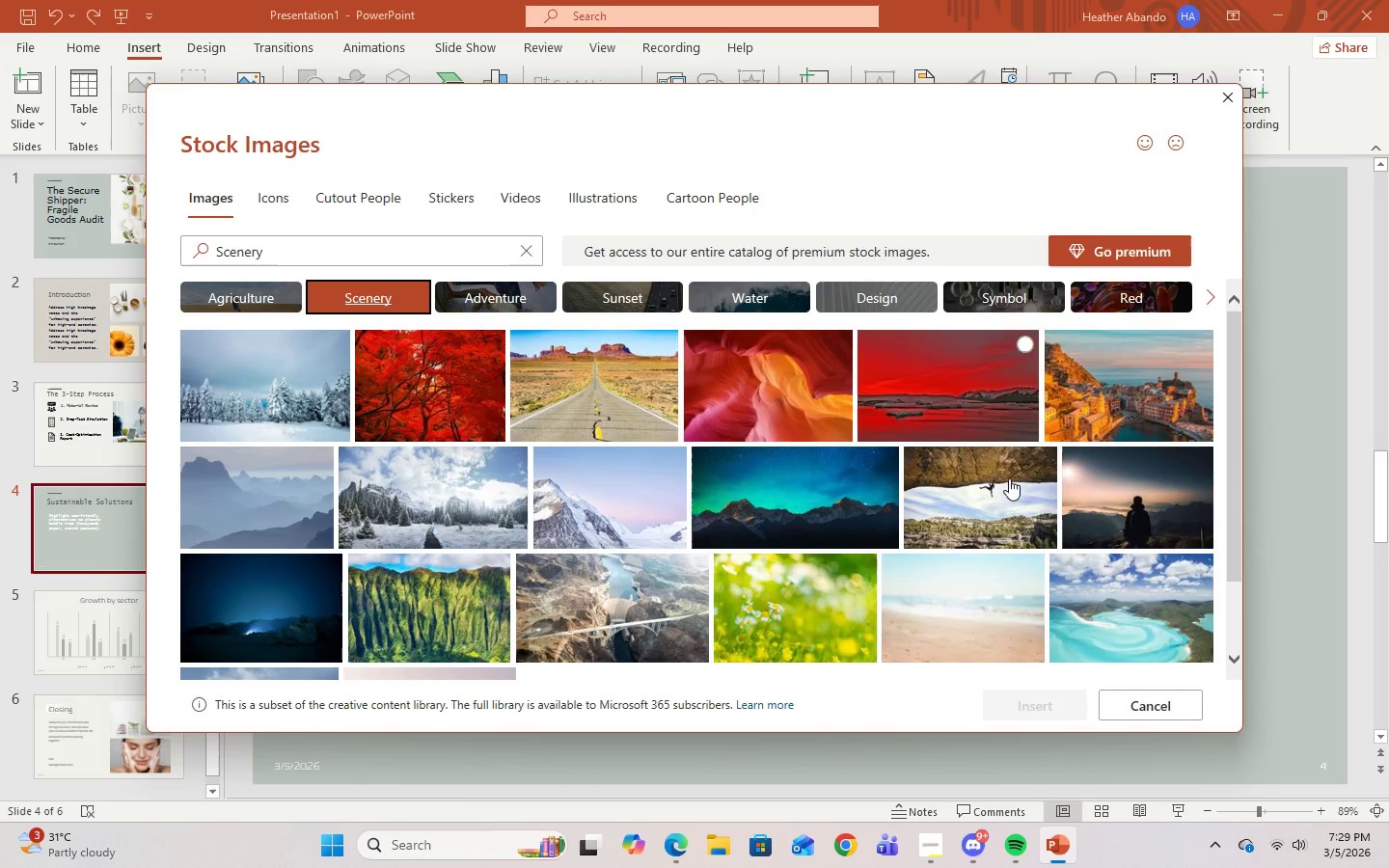 
scroll: coordinate [1029, 503], scroll_direction: down, amount: 5.0
 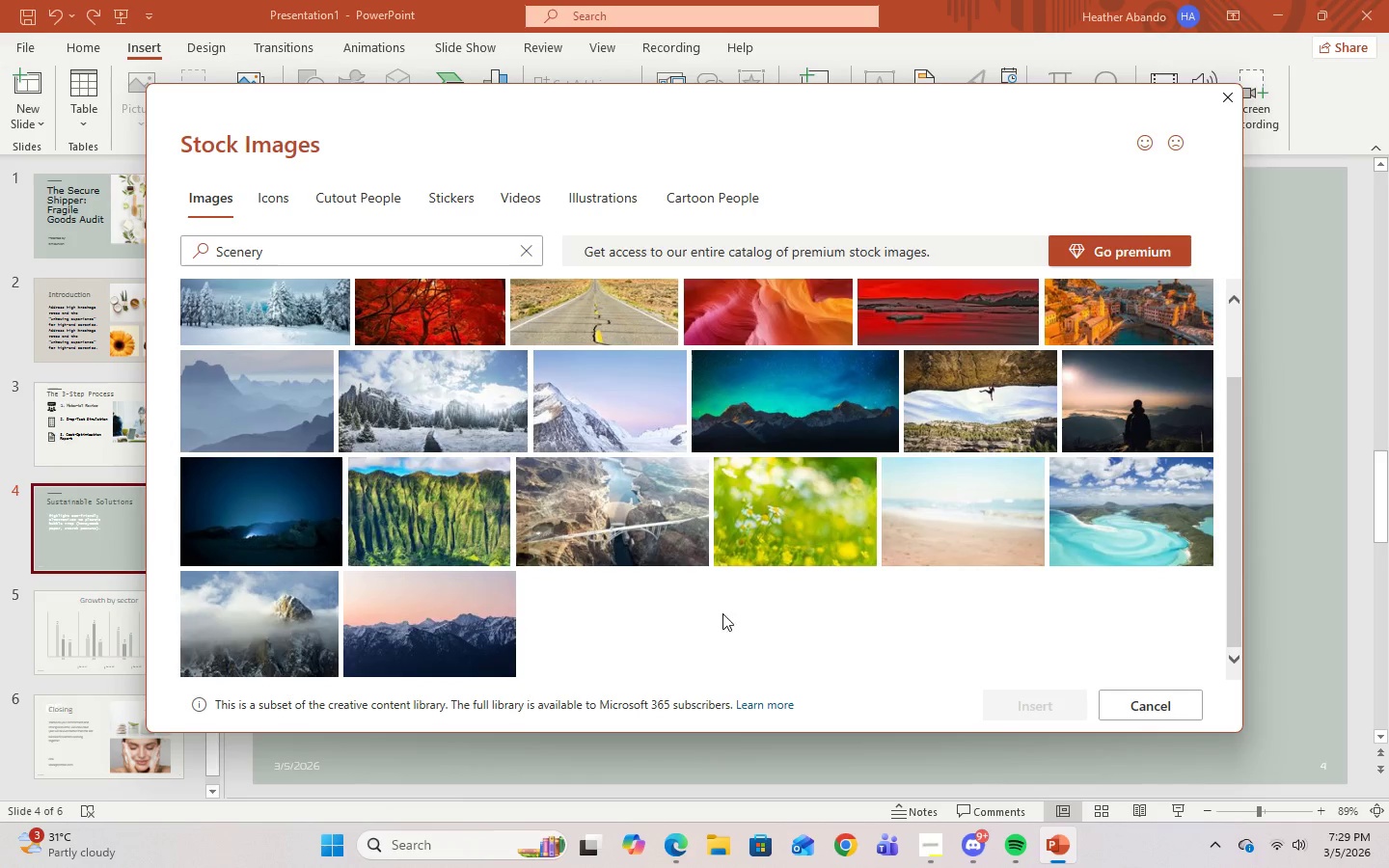 
scroll: coordinate [495, 594], scroll_direction: up, amount: 10.0
 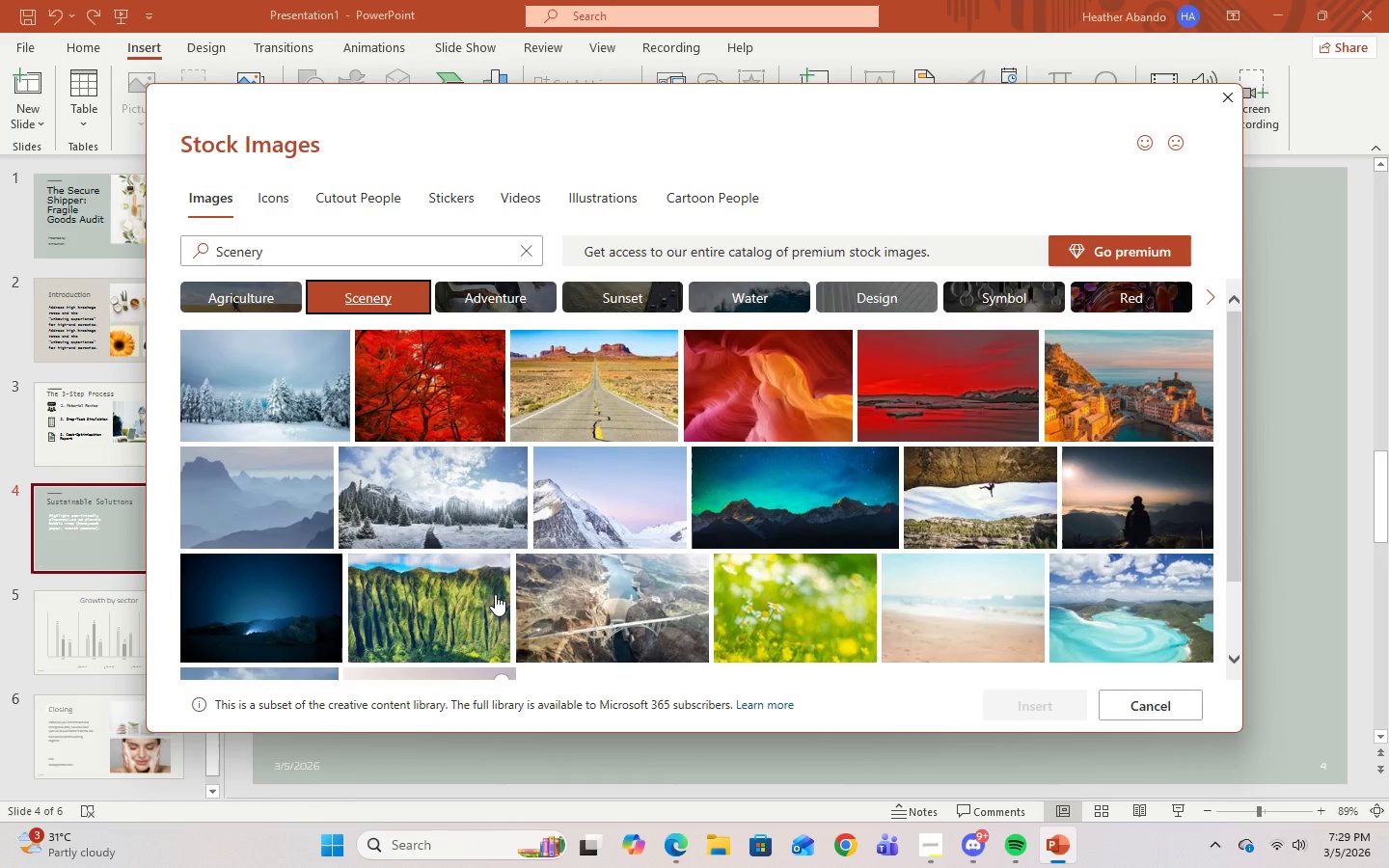 
scroll: coordinate [495, 594], scroll_direction: down, amount: 3.0
 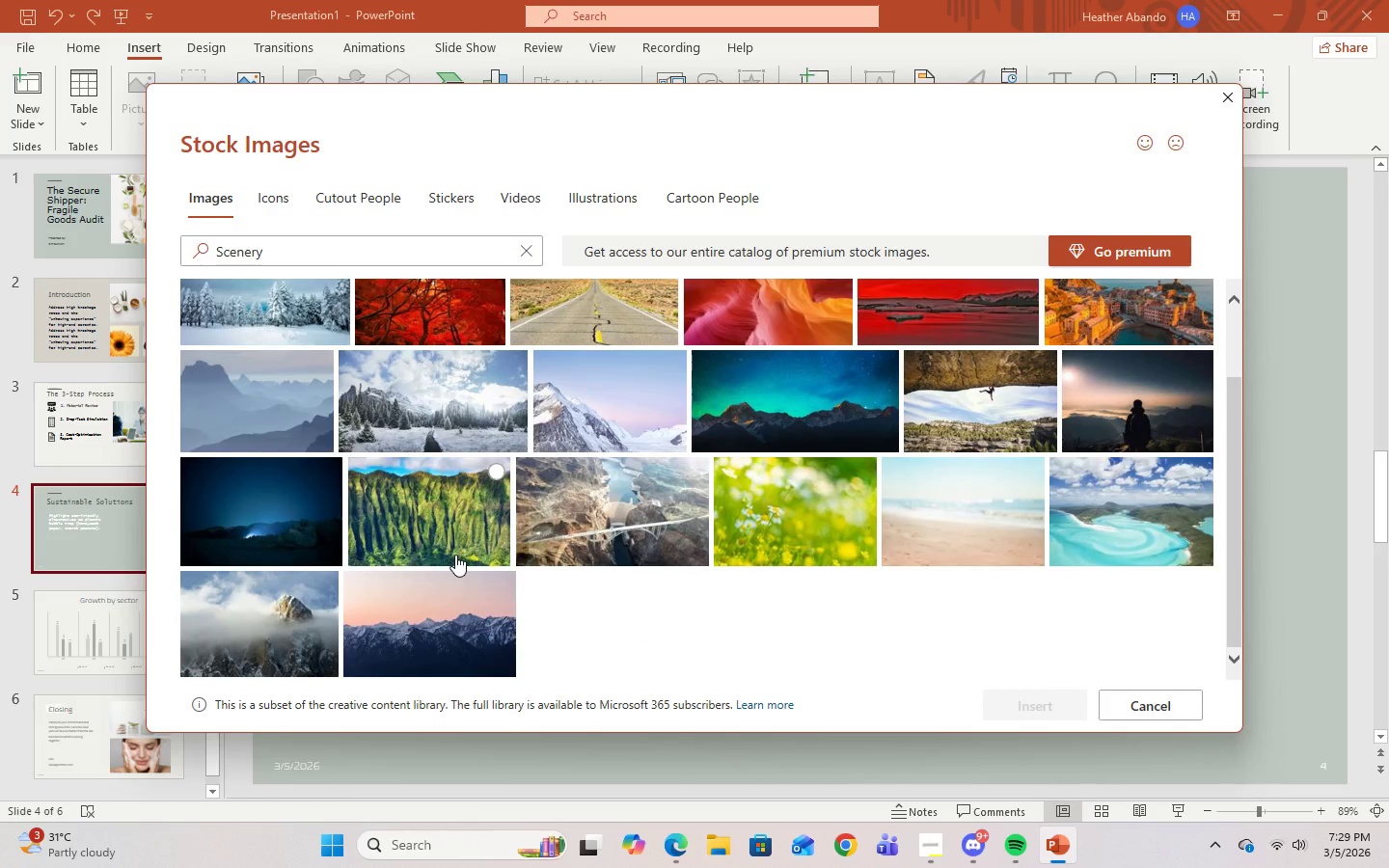 
left_click([455, 555])
 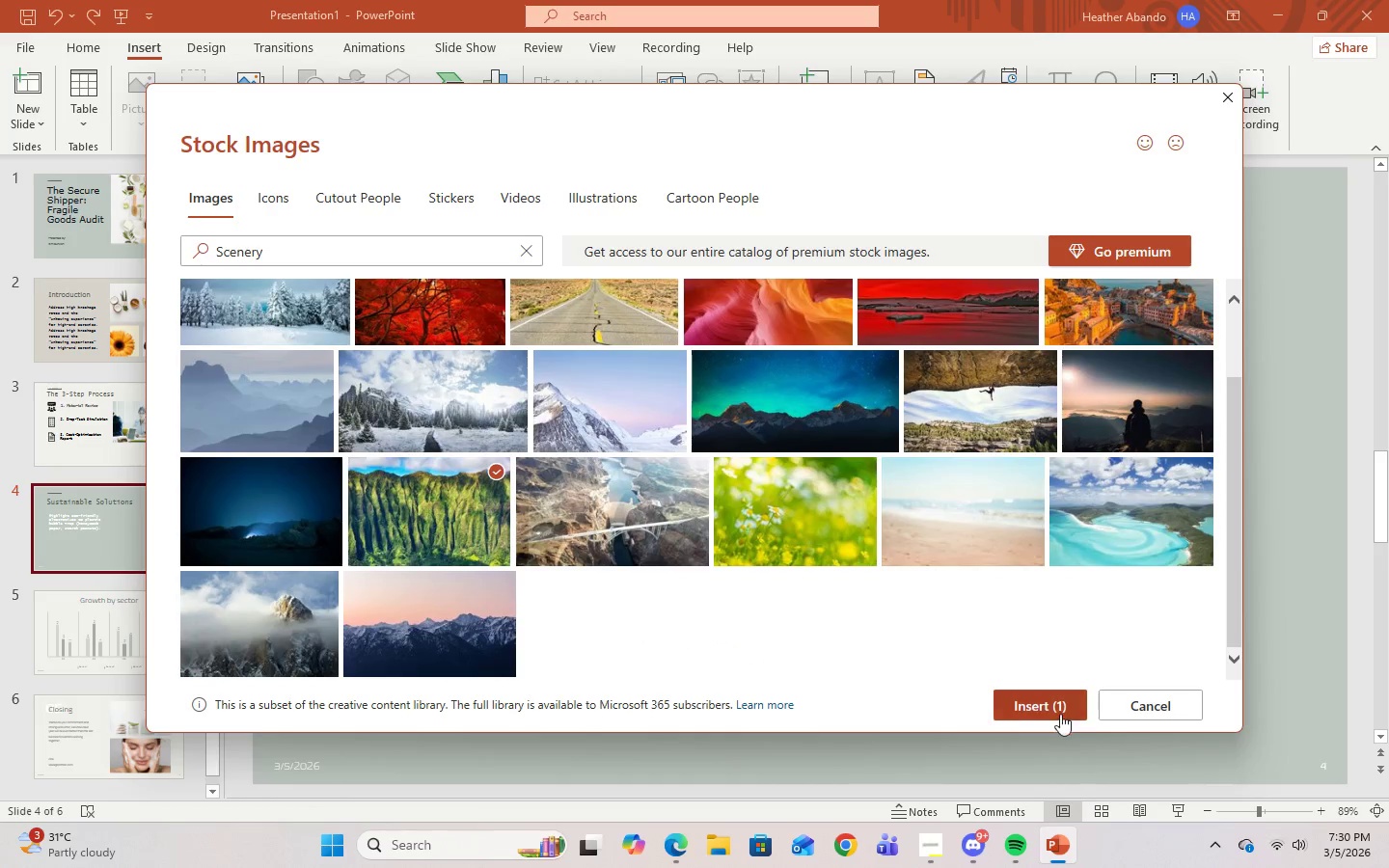 
left_click([1048, 705])
 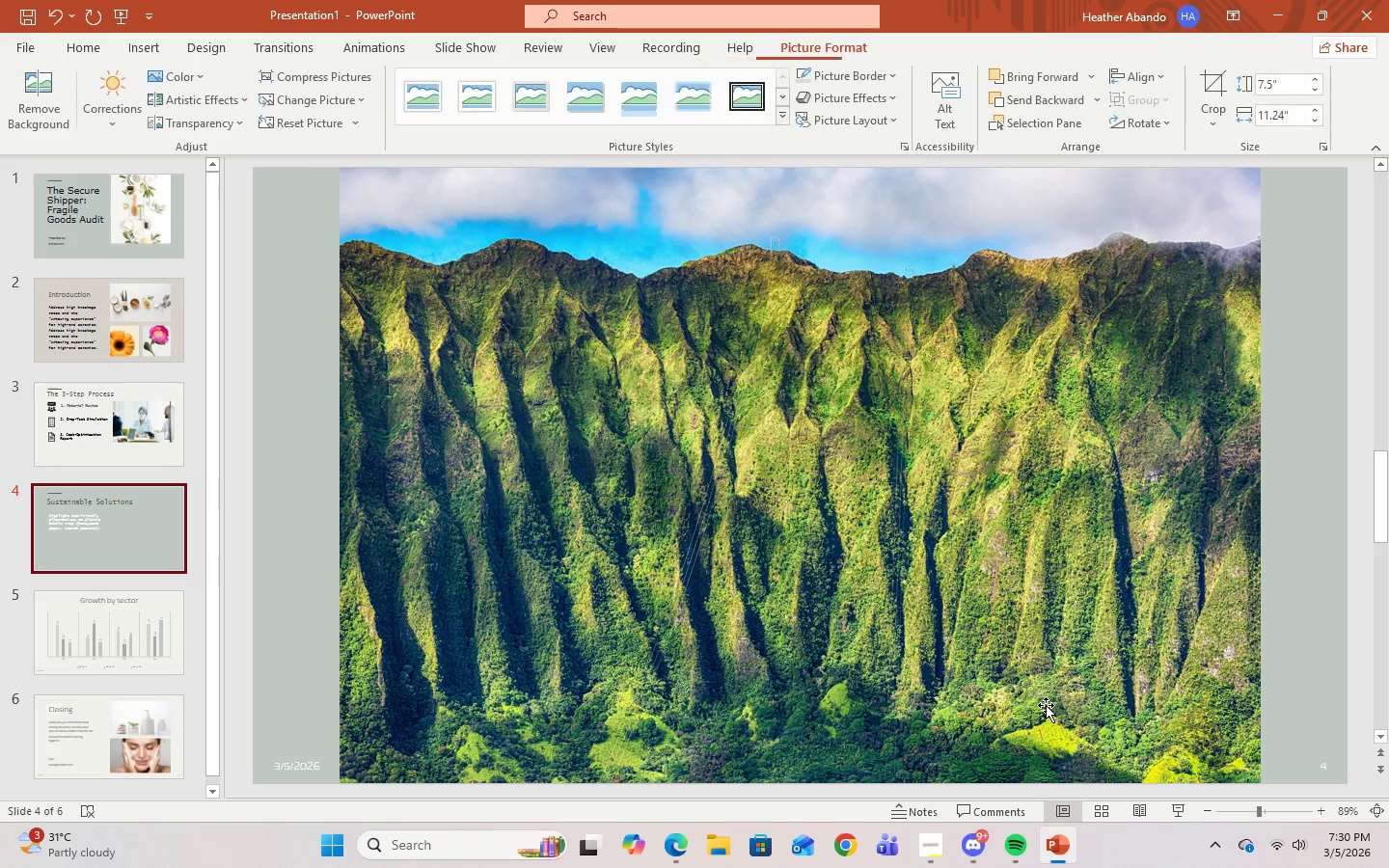 
wait(5.78)
 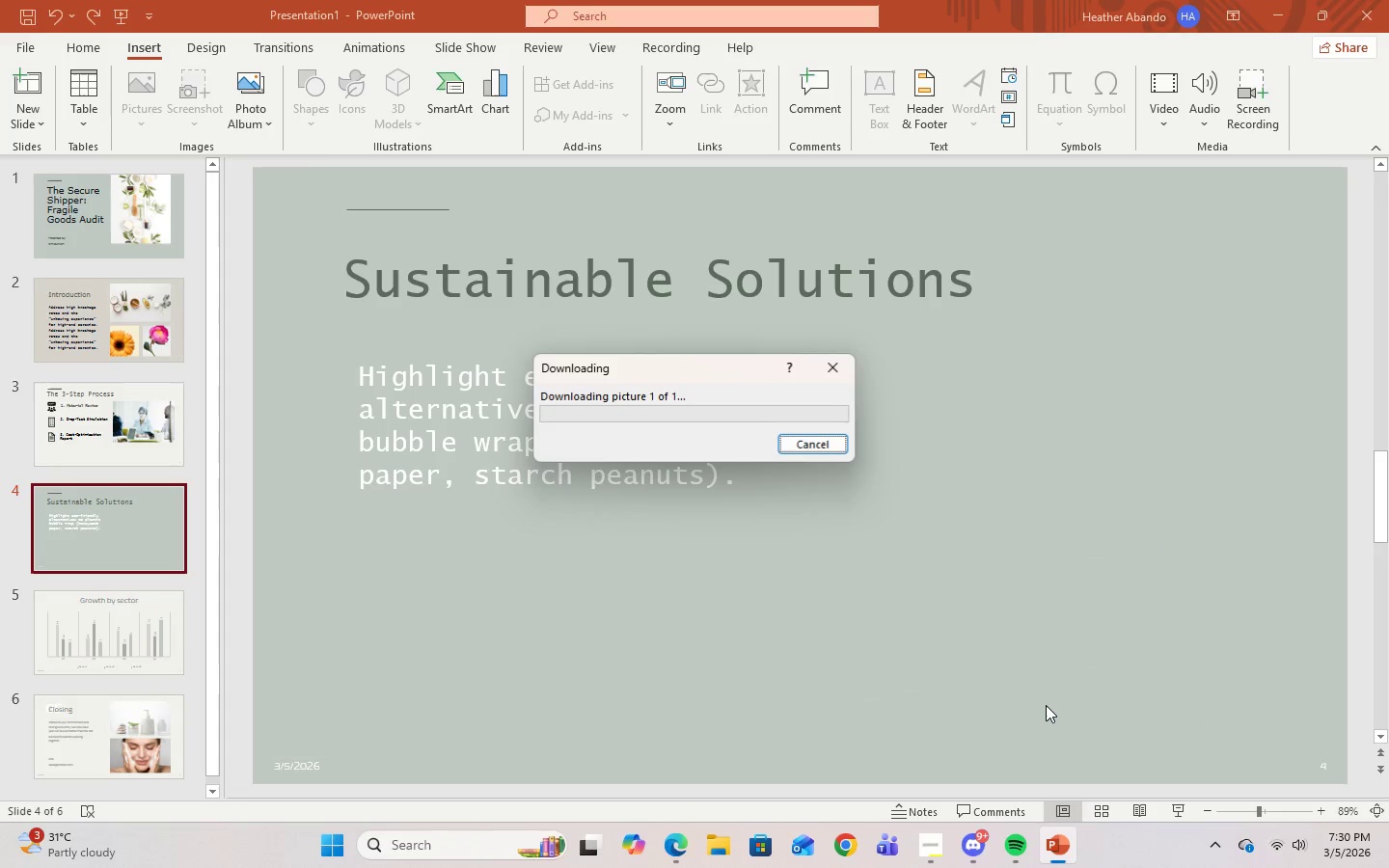 
left_click([1239, 200])
 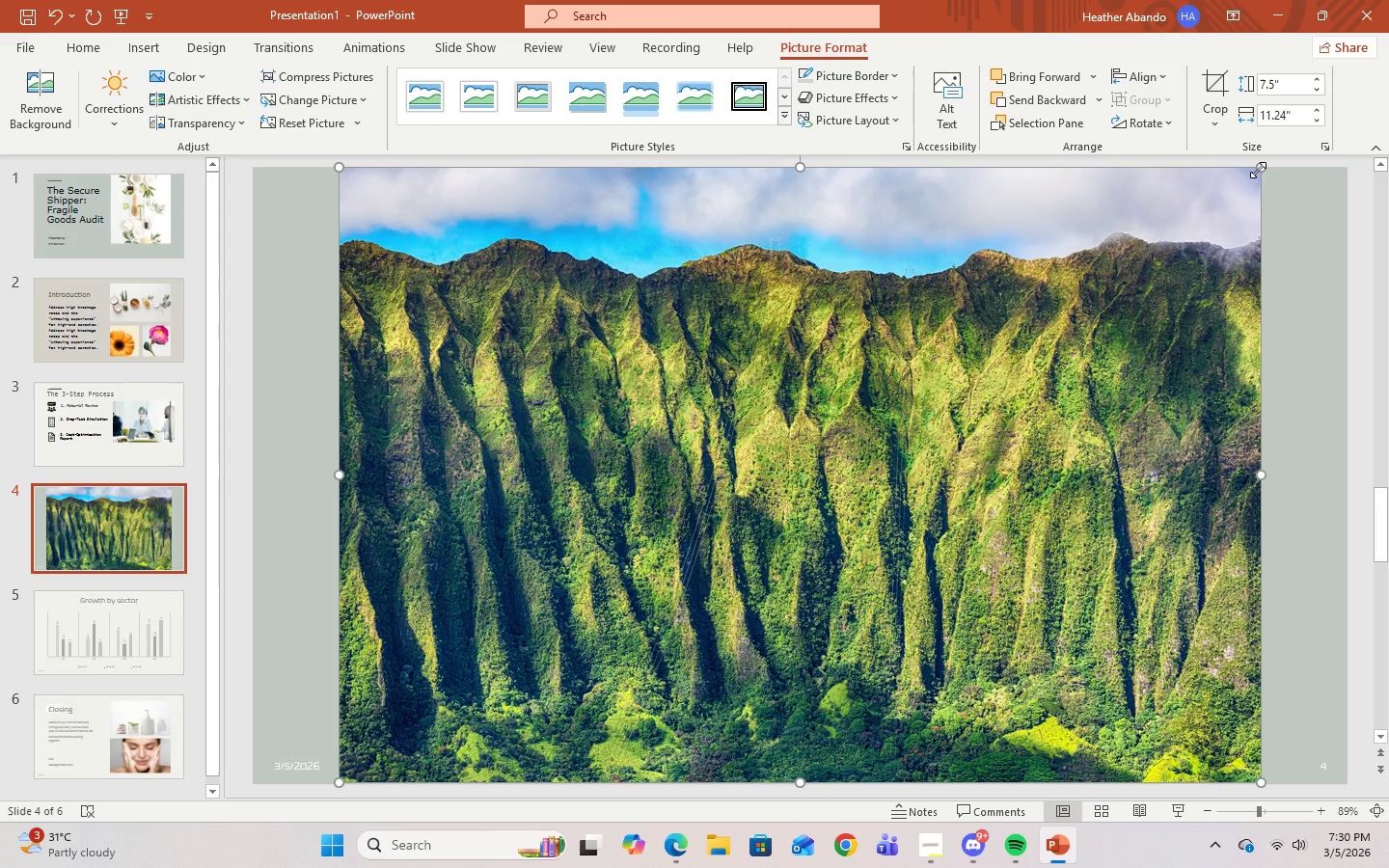 
left_click_drag(start_coordinate=[1258, 170], to_coordinate=[831, 663])
 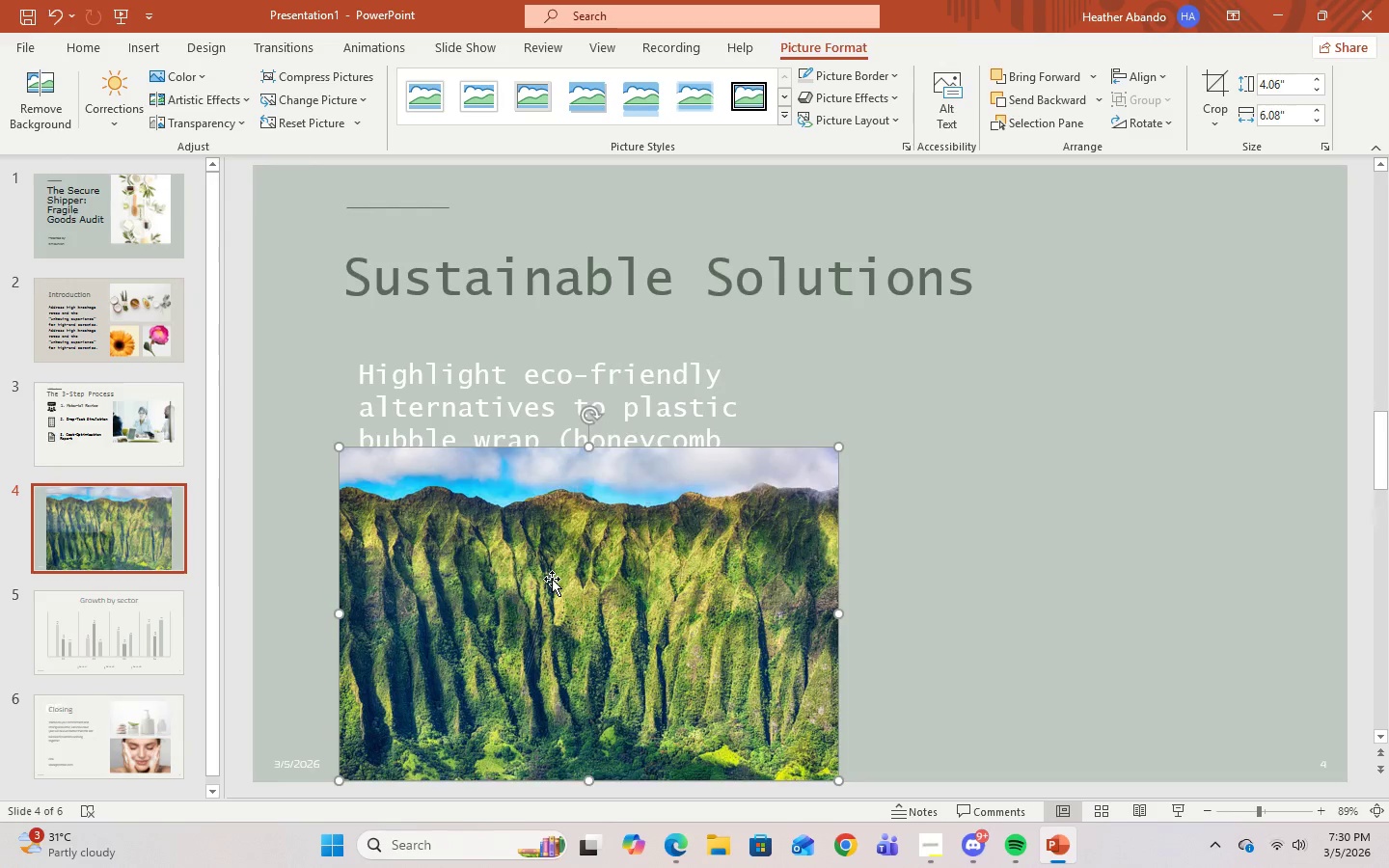 
left_click_drag(start_coordinate=[553, 578], to_coordinate=[1025, 471])
 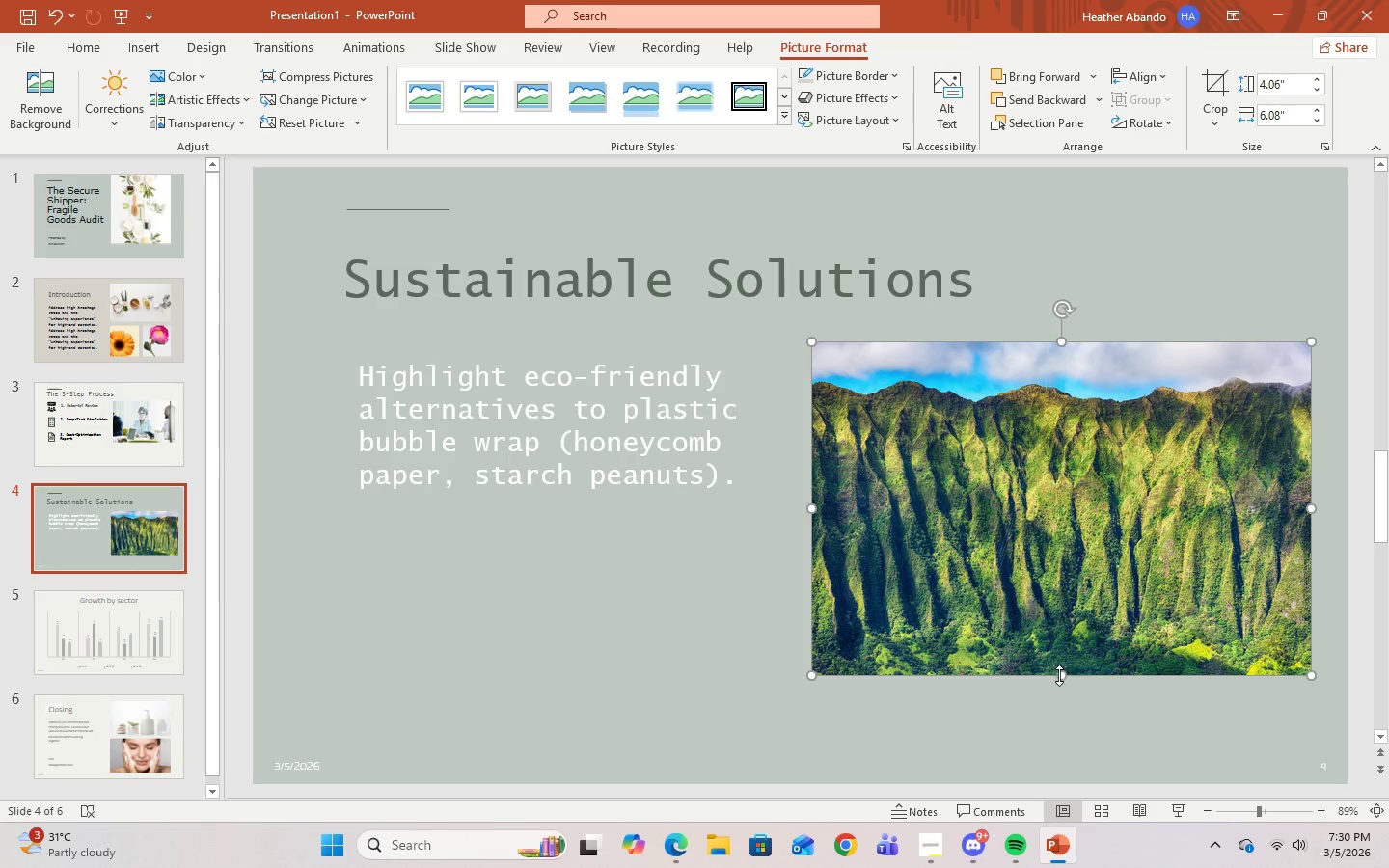 
left_click_drag(start_coordinate=[1059, 675], to_coordinate=[1054, 747])
 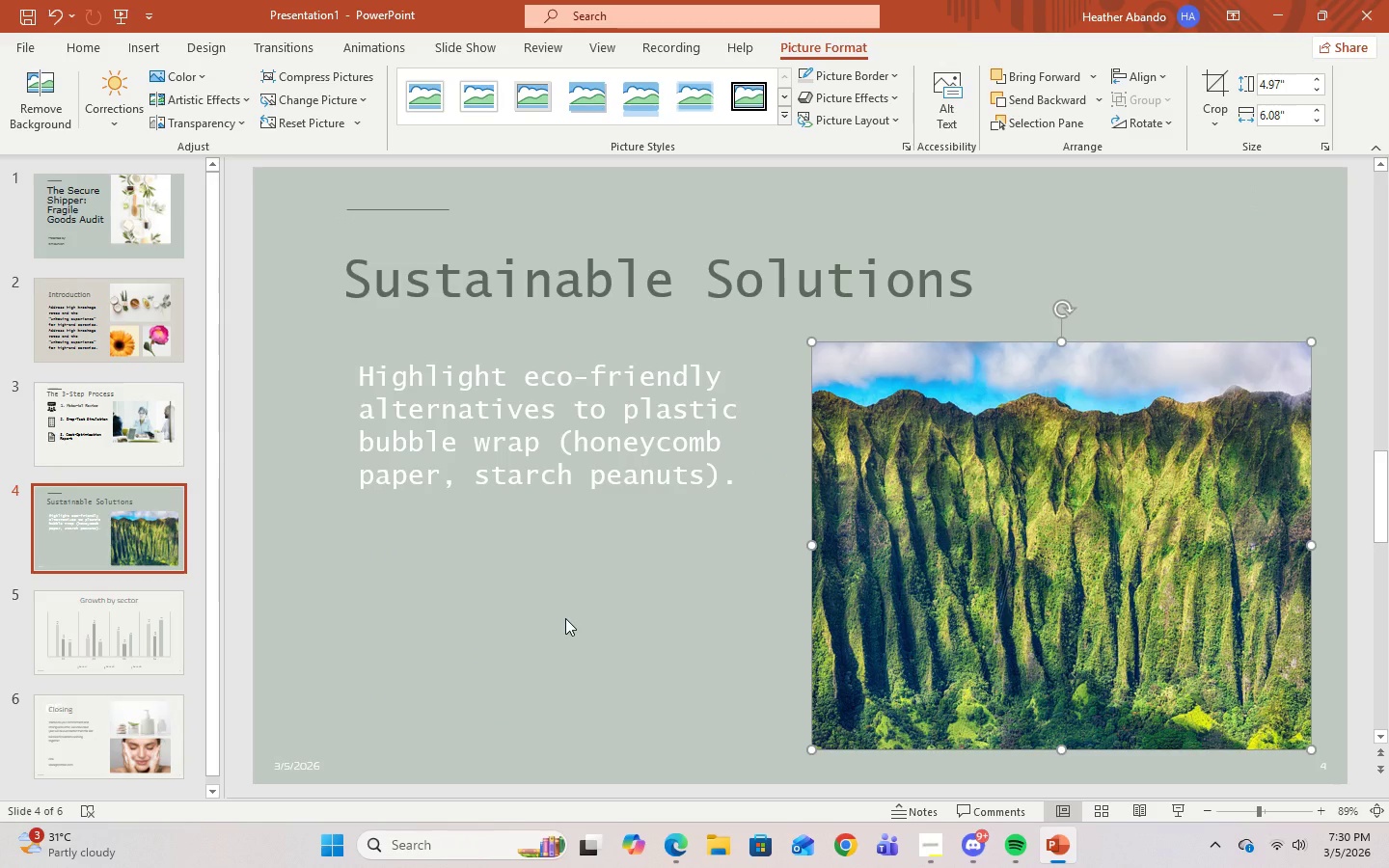 
left_click([565, 618])
 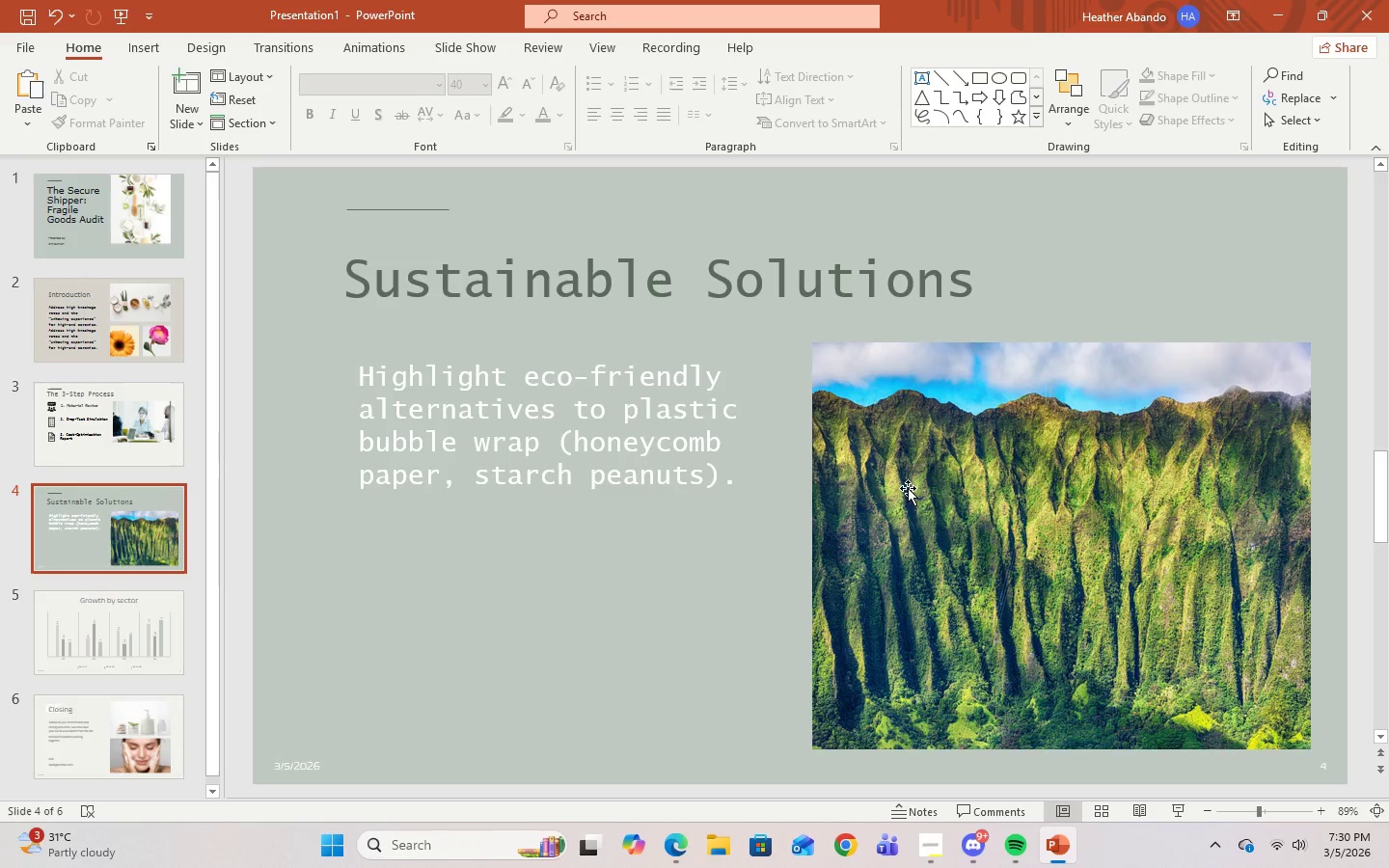 
left_click([168, 49])
 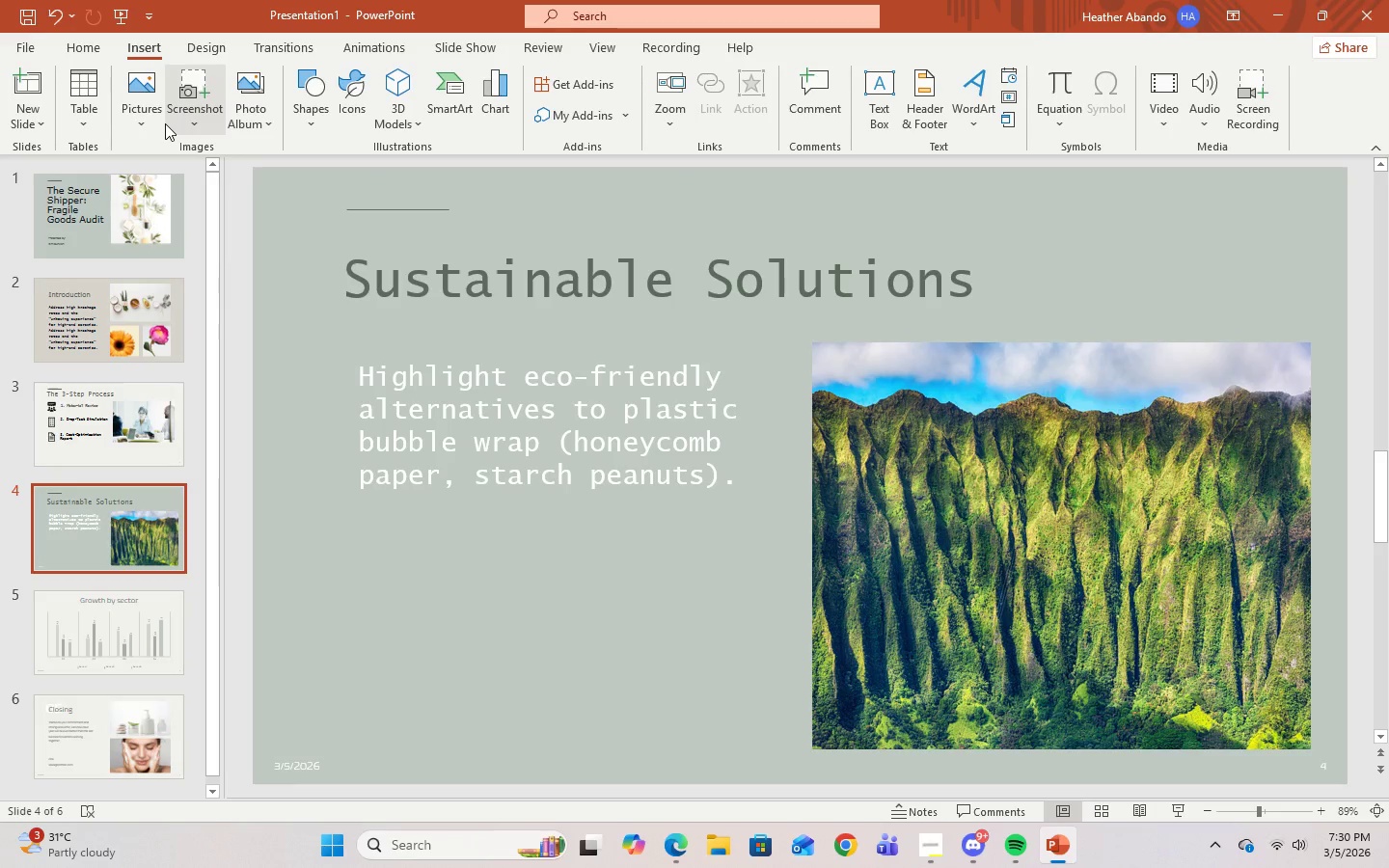 
left_click([146, 124])
 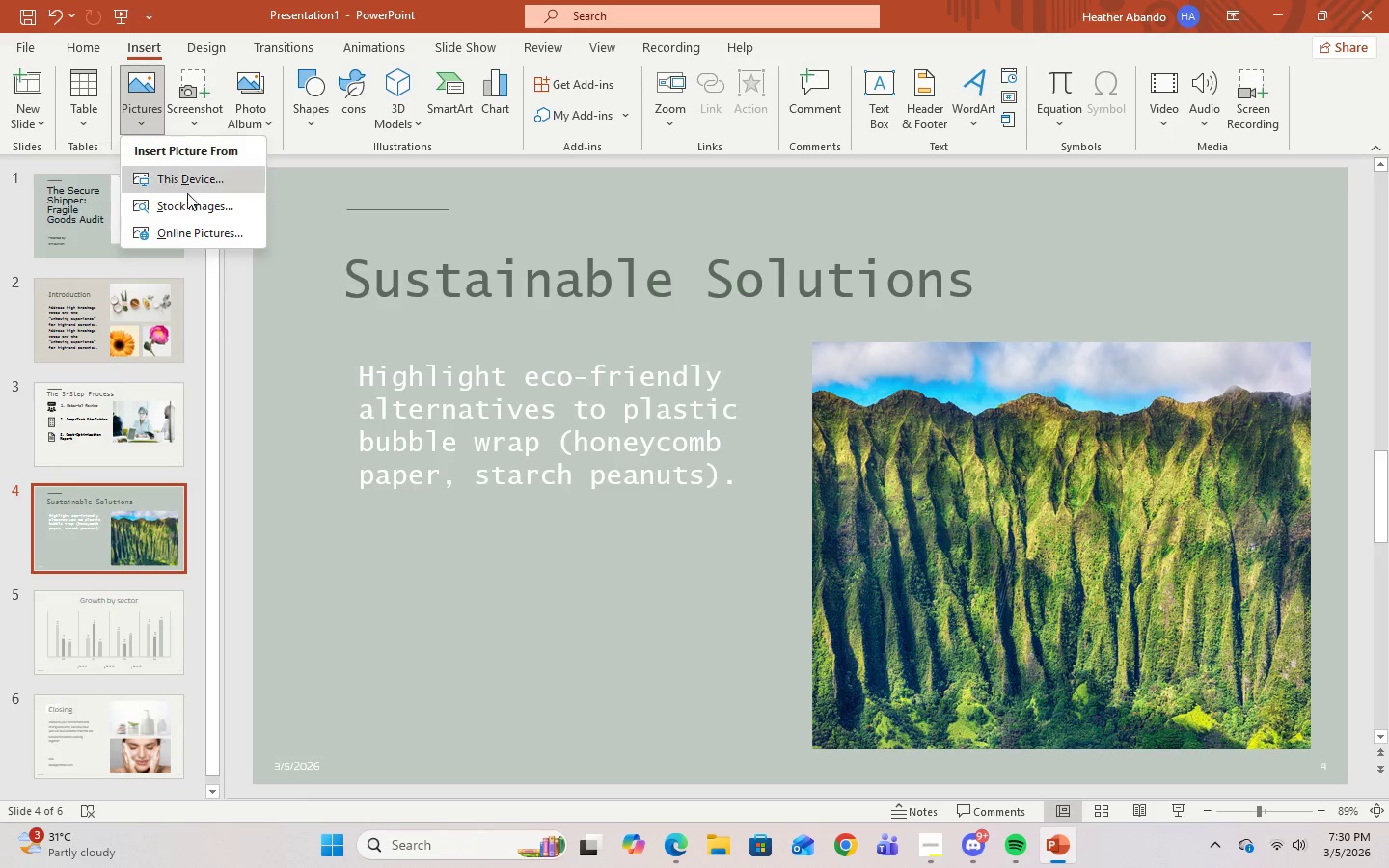 
left_click([188, 203])
 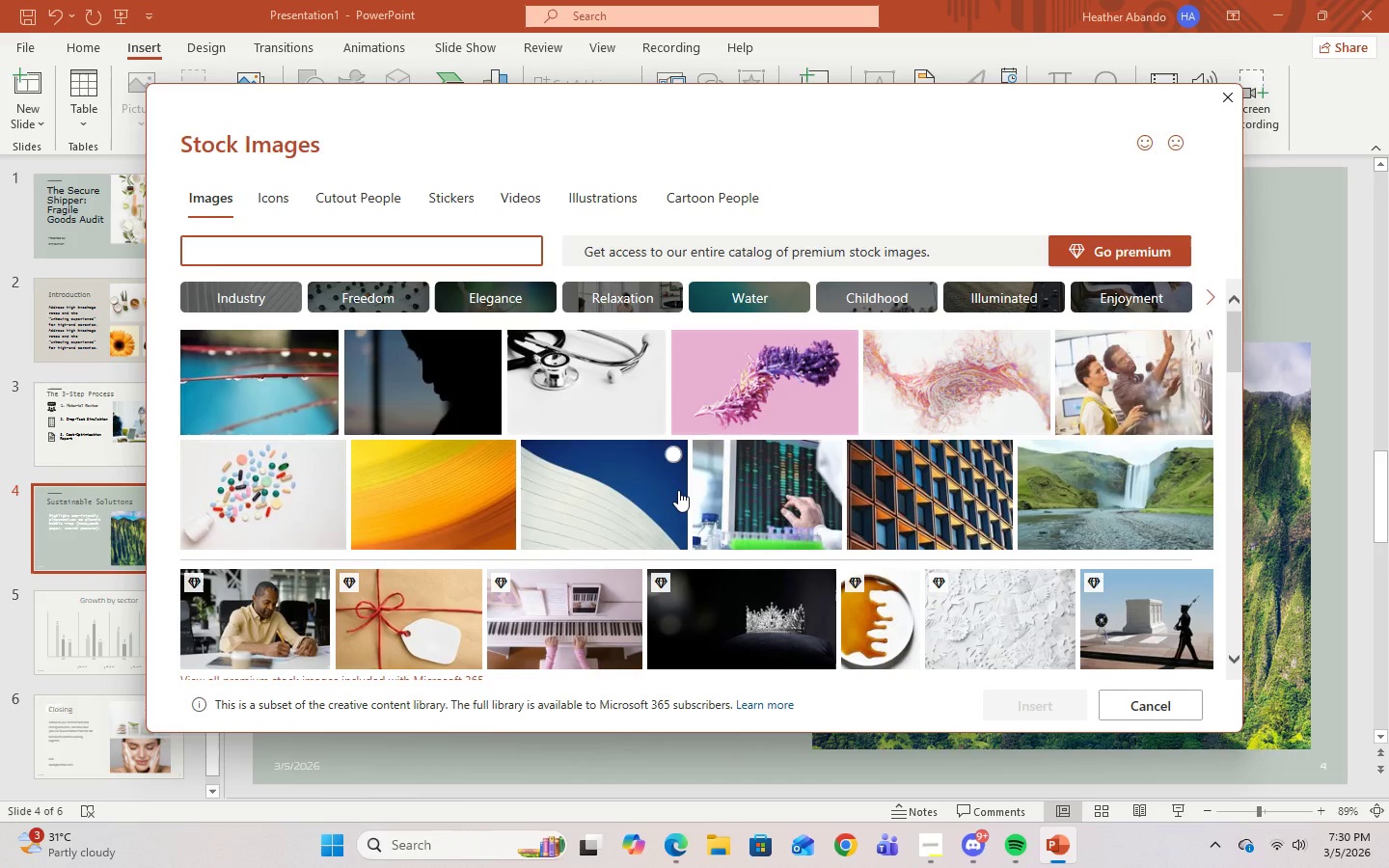 
scroll: coordinate [970, 542], scroll_direction: down, amount: 11.0
 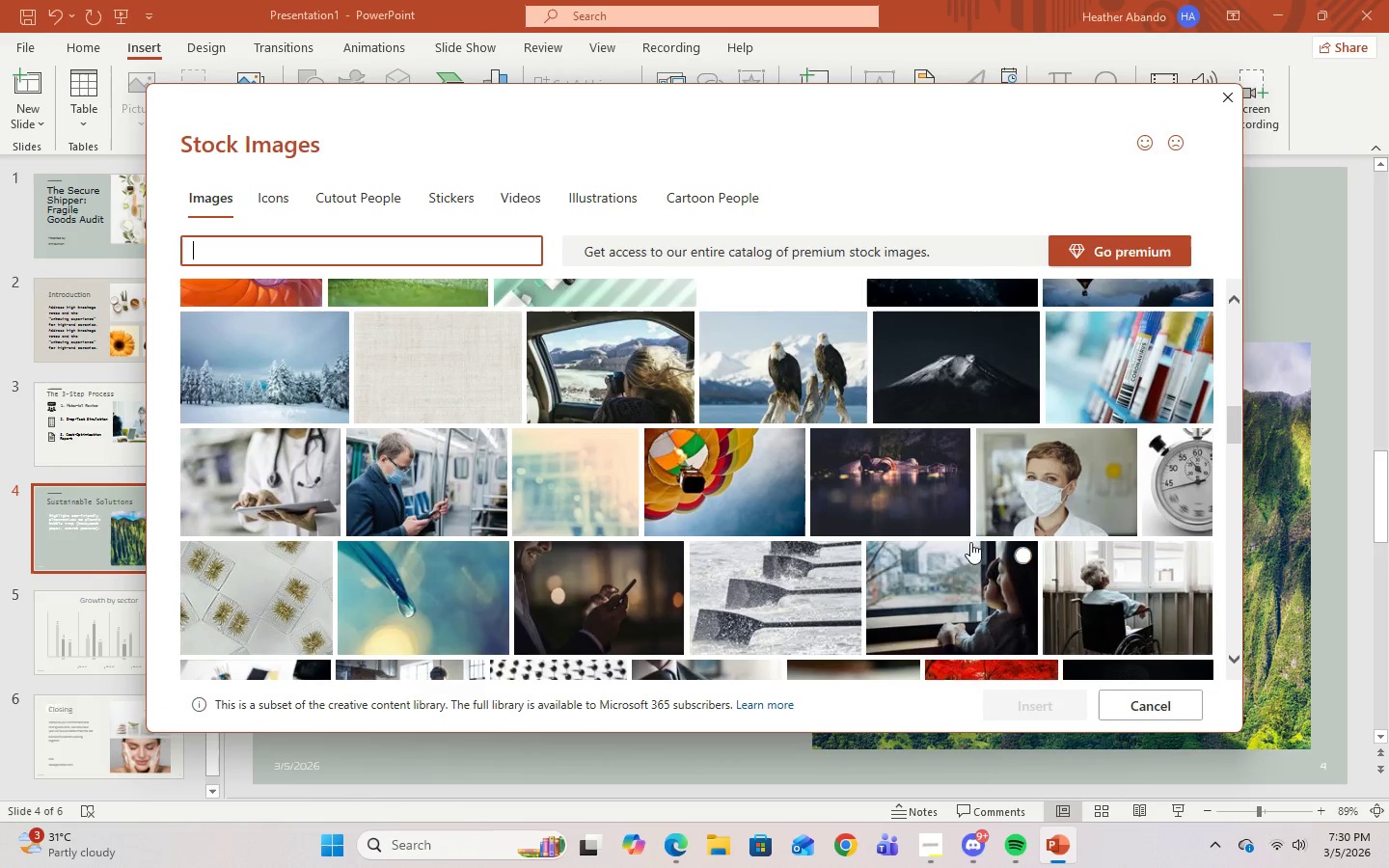 
scroll: coordinate [969, 542], scroll_direction: up, amount: 4.0
 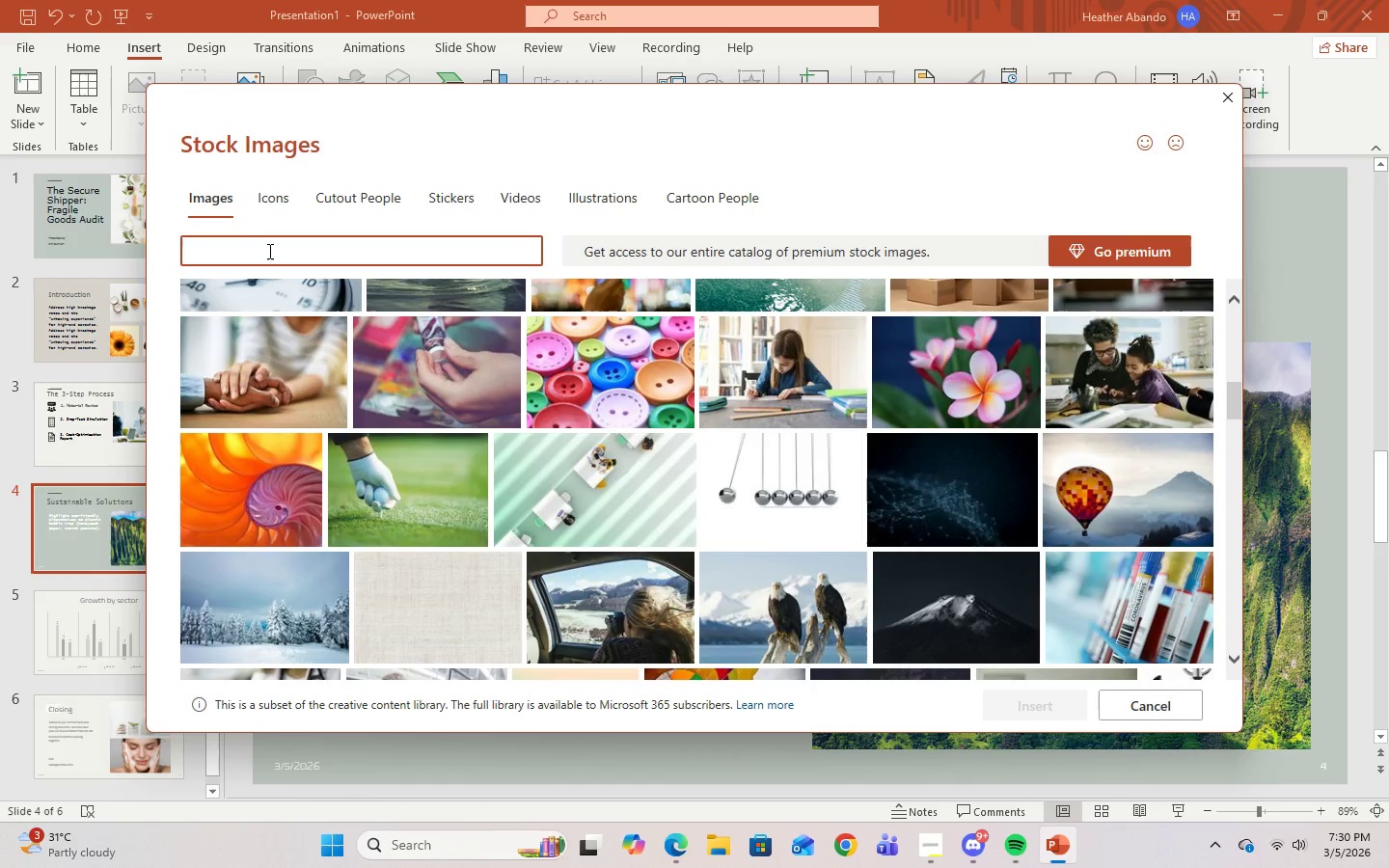 
type(nature)
 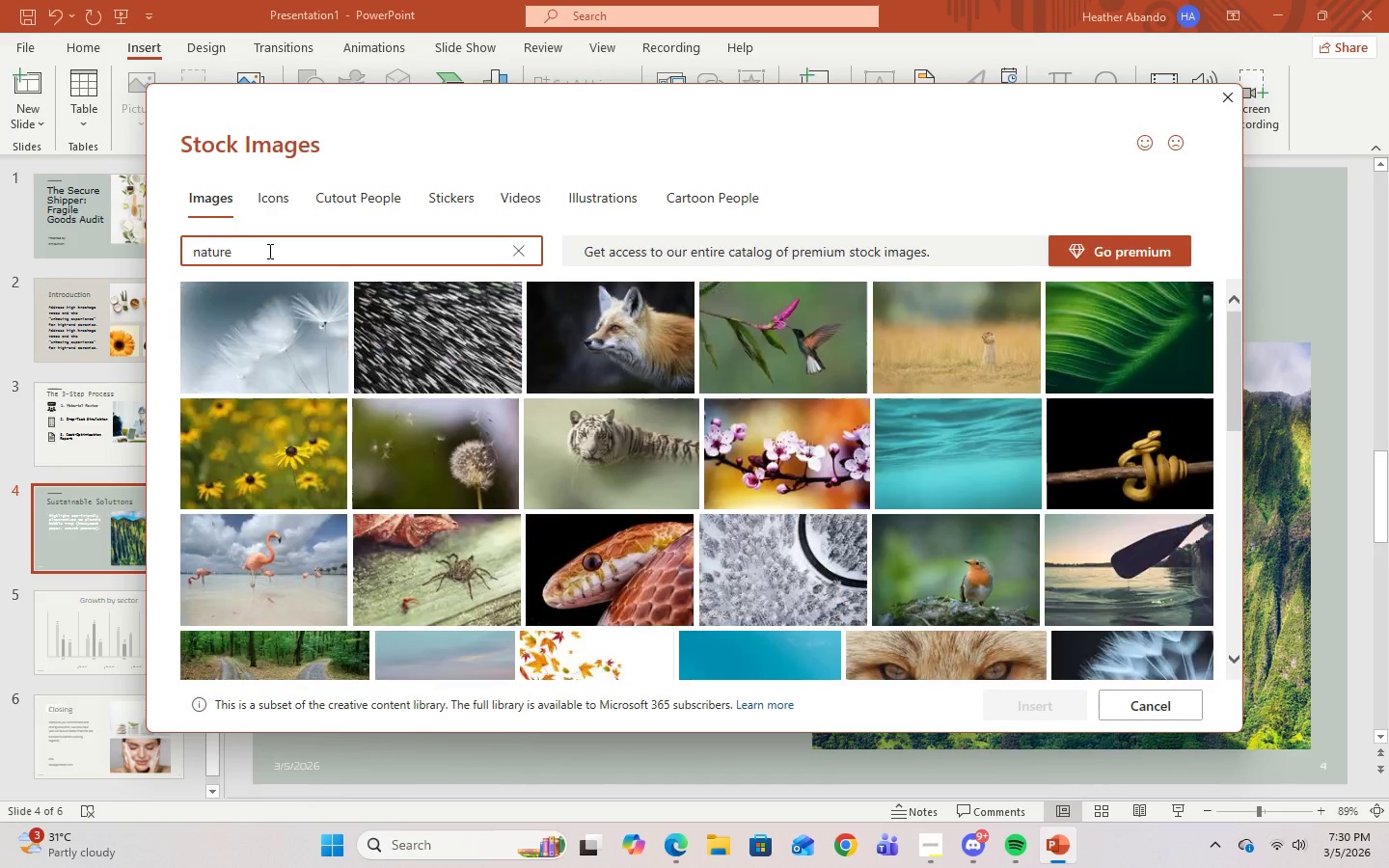 
key(Enter)
 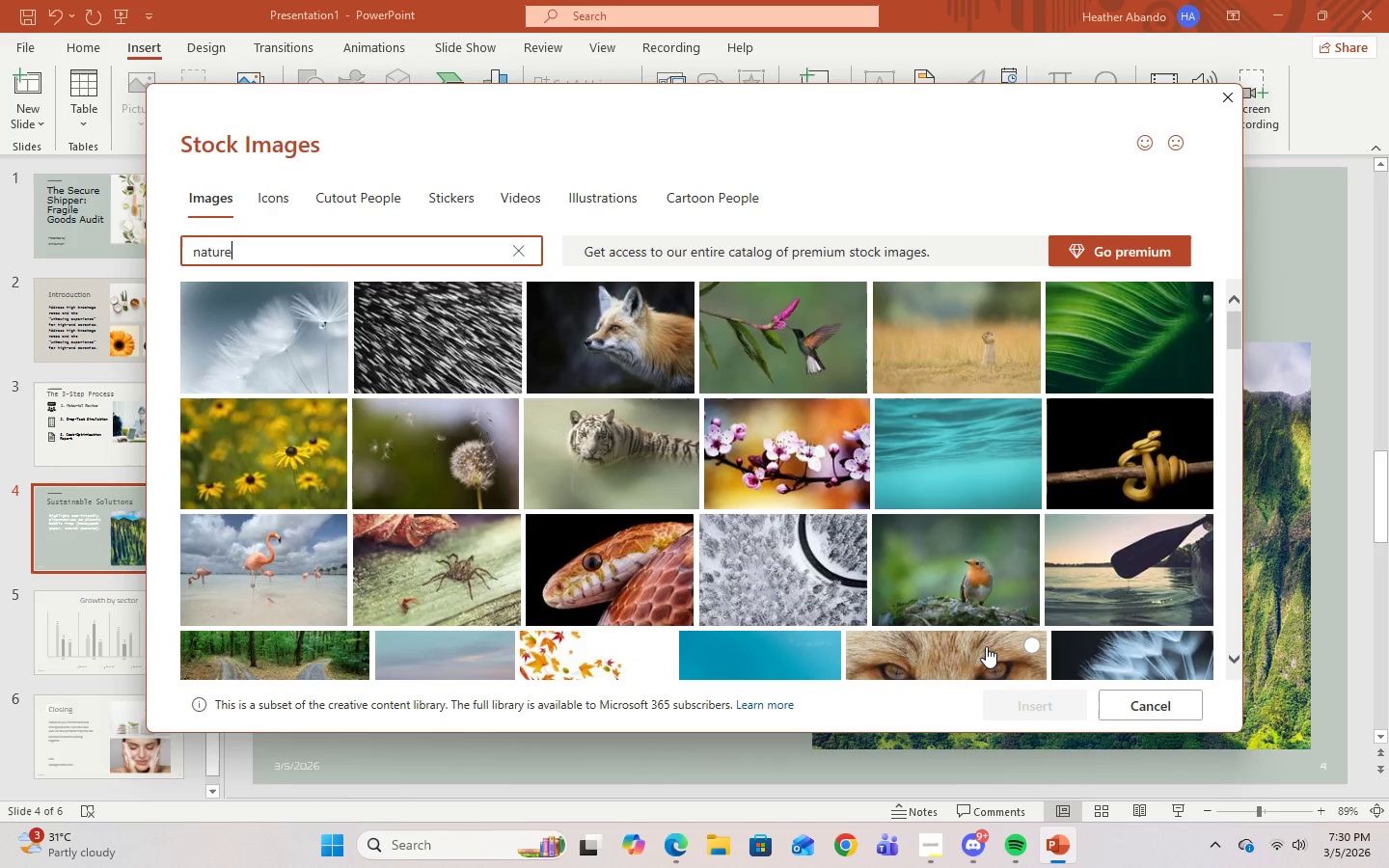 
scroll: coordinate [989, 642], scroll_direction: down, amount: 7.0
 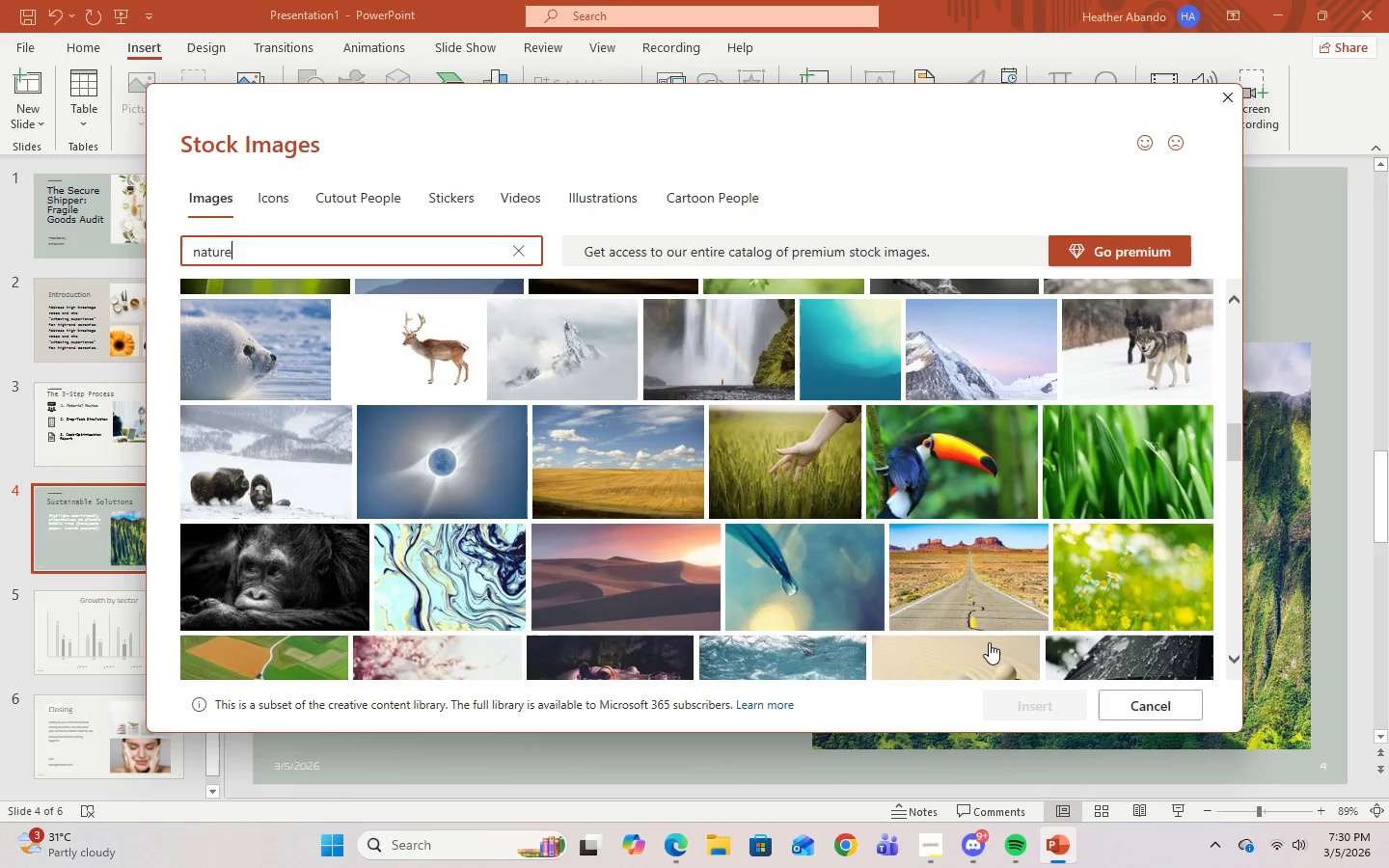 
scroll: coordinate [989, 642], scroll_direction: none, amount: 0.0
 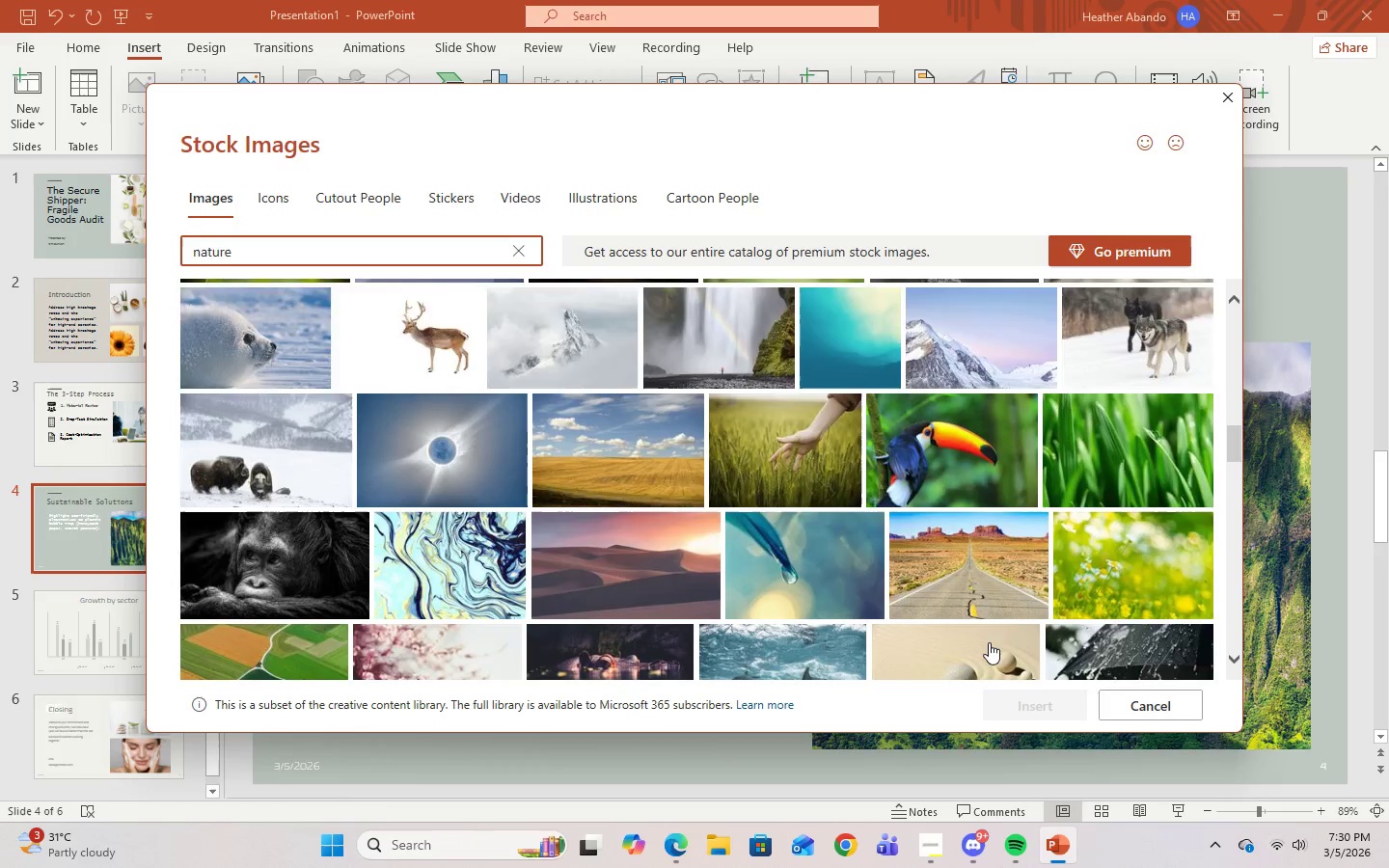 
scroll: coordinate [982, 615], scroll_direction: down, amount: 12.0
 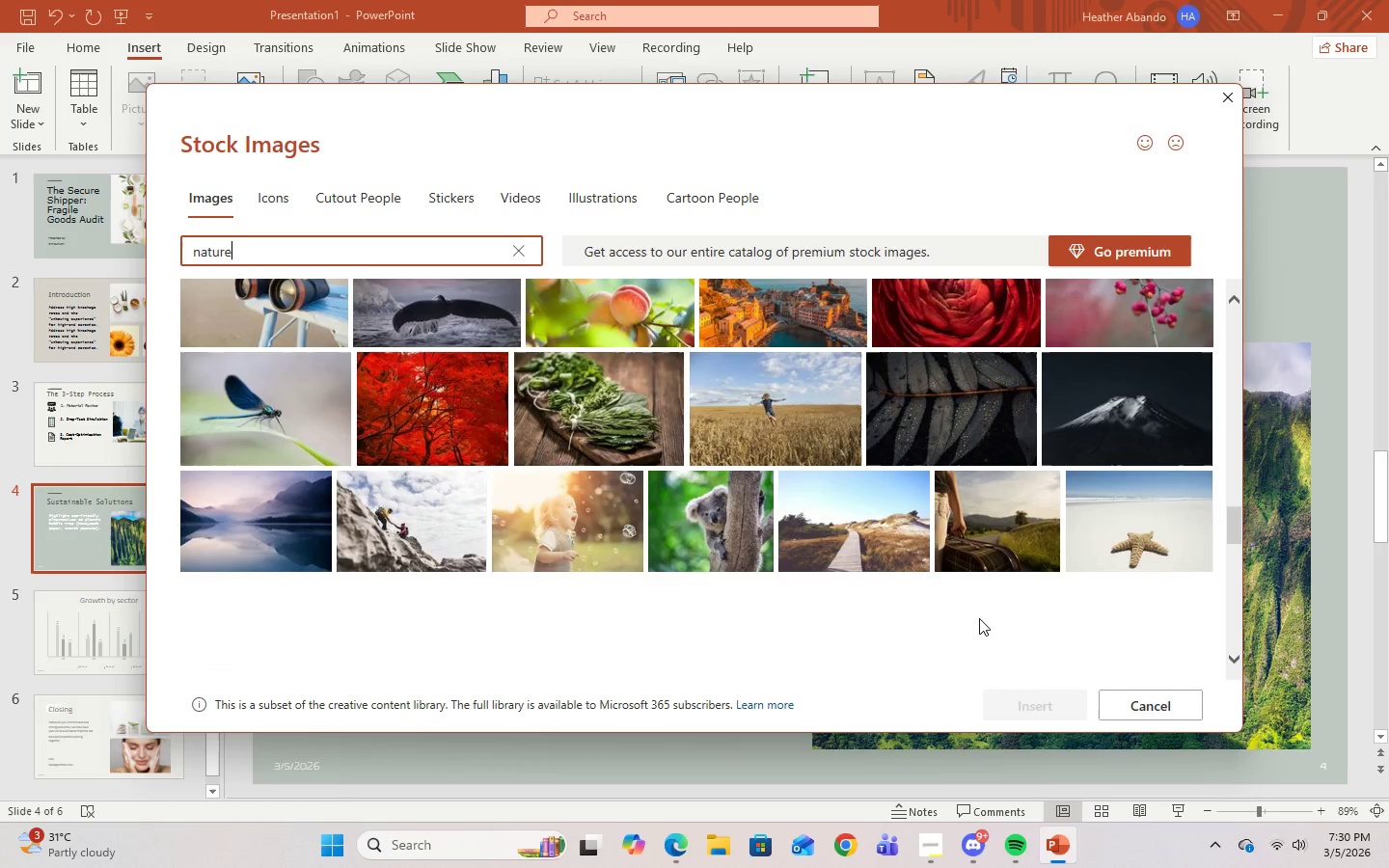 
mouse_move([887, 557])
 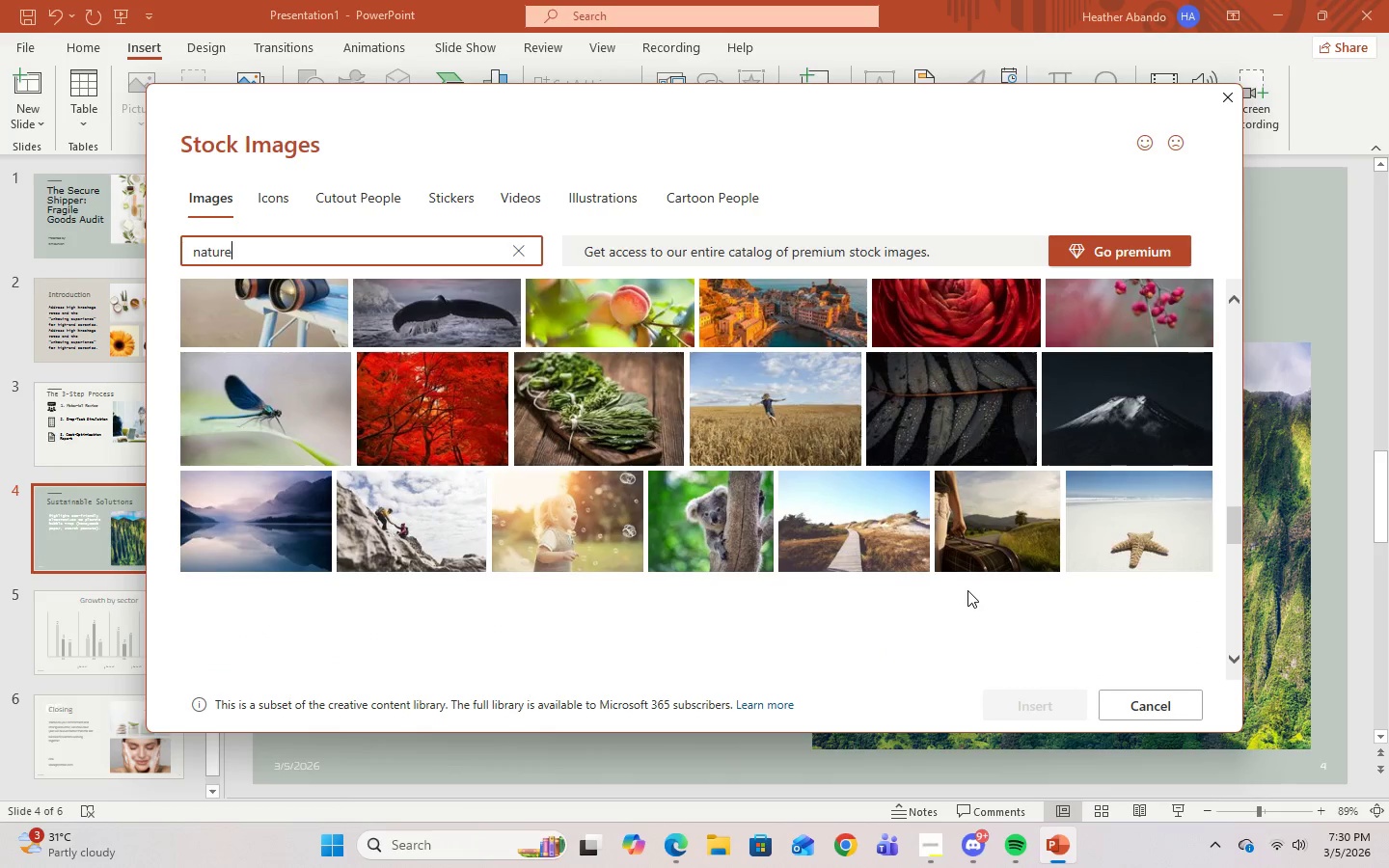 
scroll: coordinate [782, 528], scroll_direction: up, amount: 16.0
 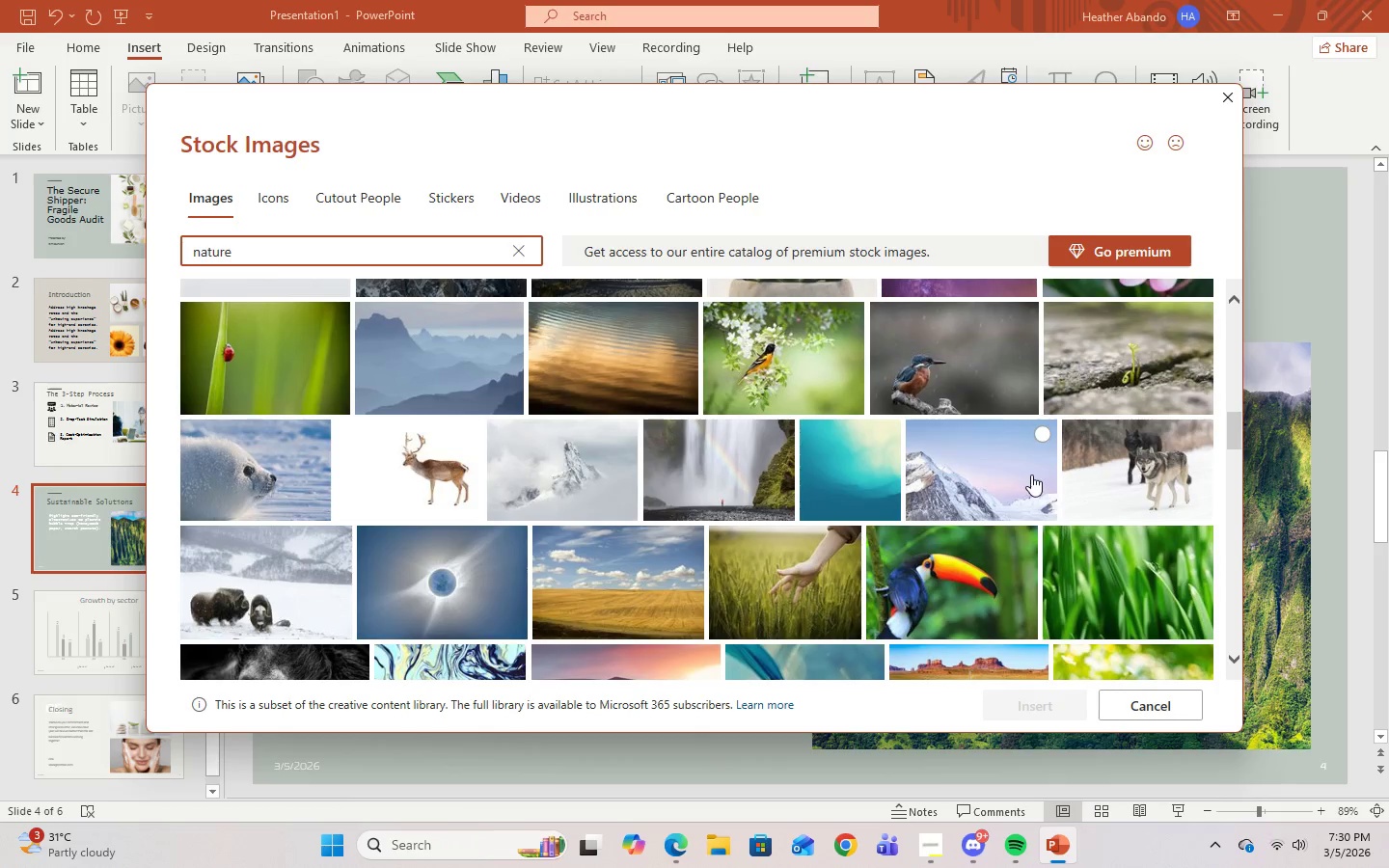 
scroll: coordinate [1001, 457], scroll_direction: up, amount: 14.0
 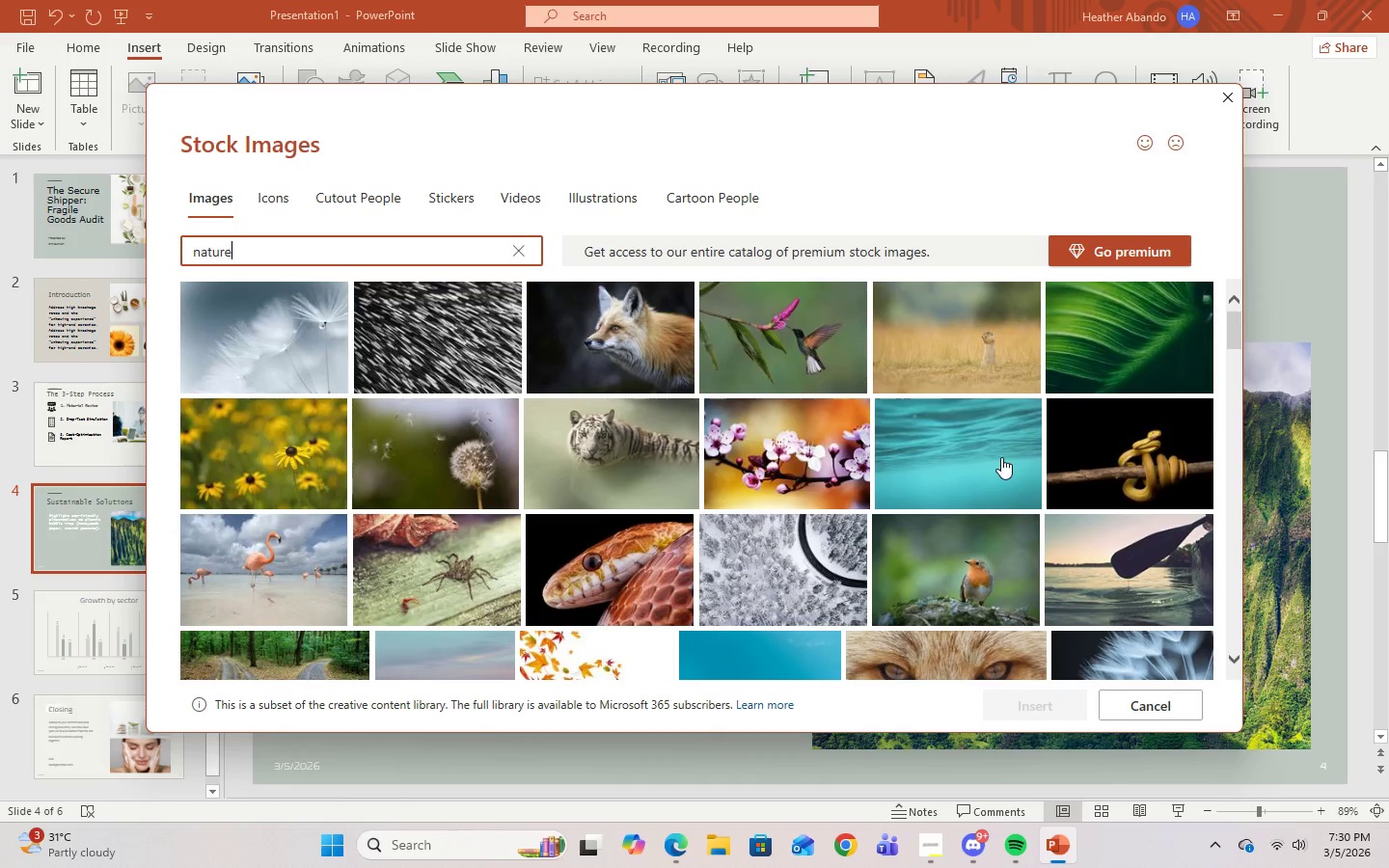 
scroll: coordinate [1047, 624], scroll_direction: down, amount: 28.0
 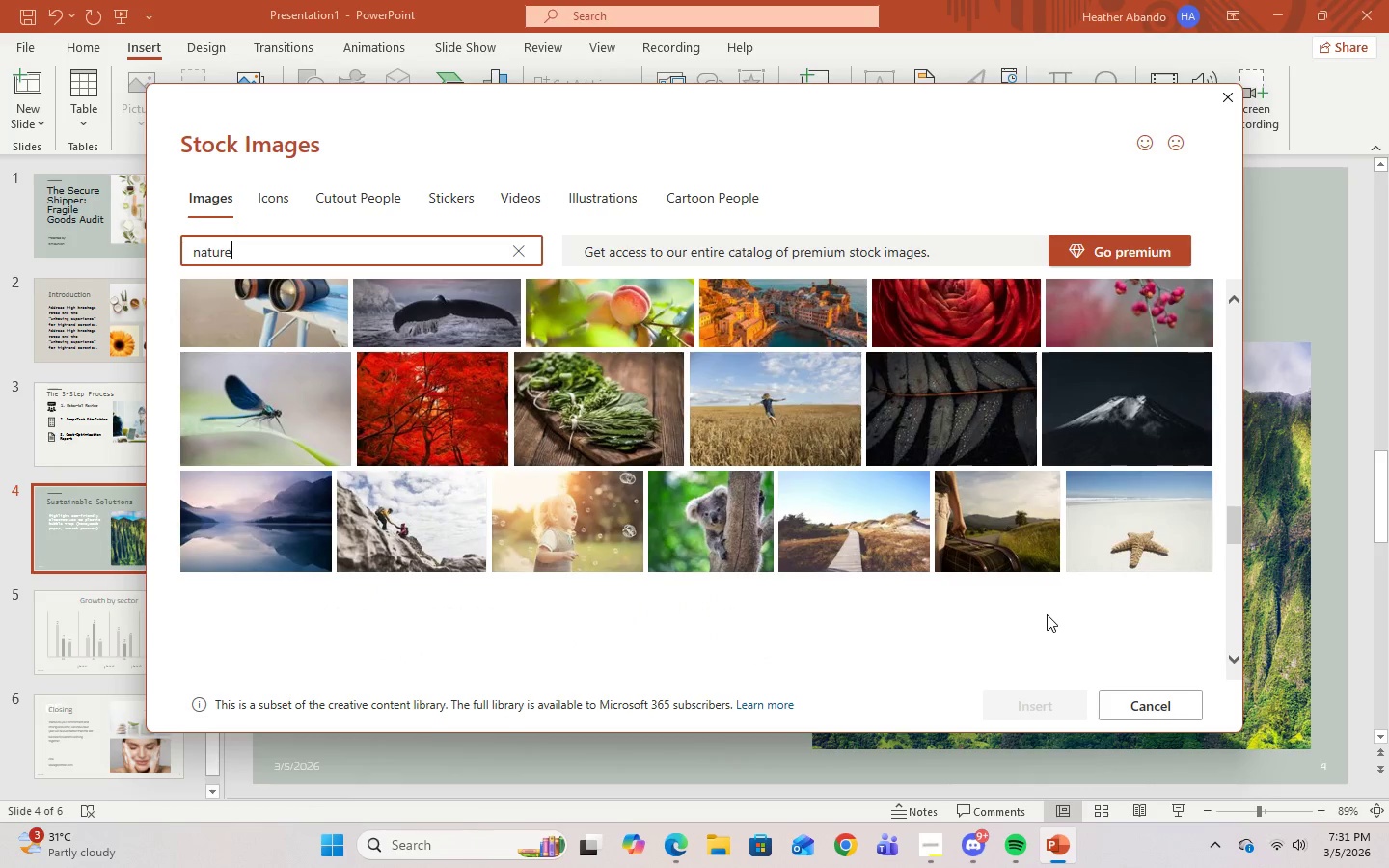 
scroll: coordinate [1048, 608], scroll_direction: up, amount: 20.0
 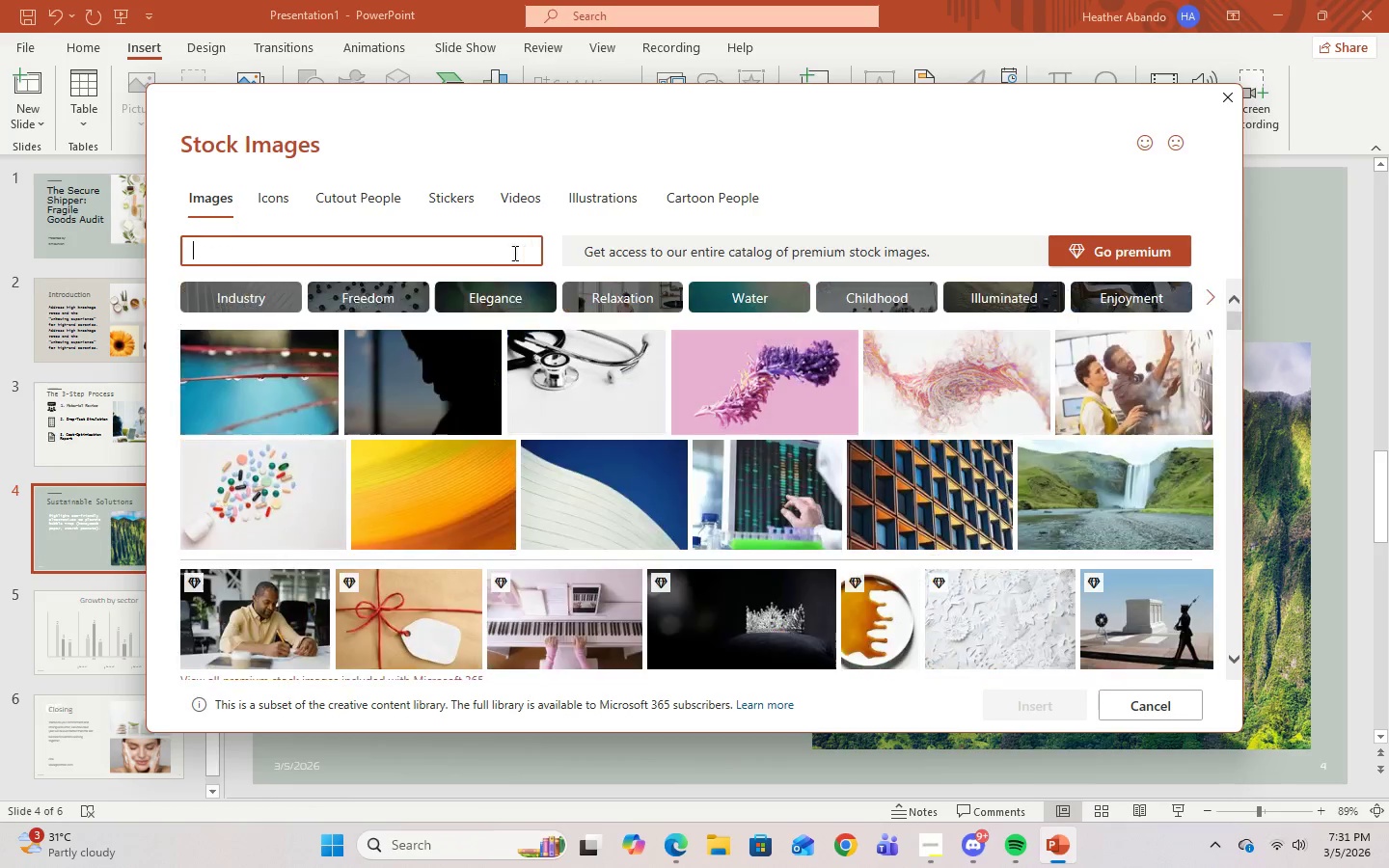 
type(green)
 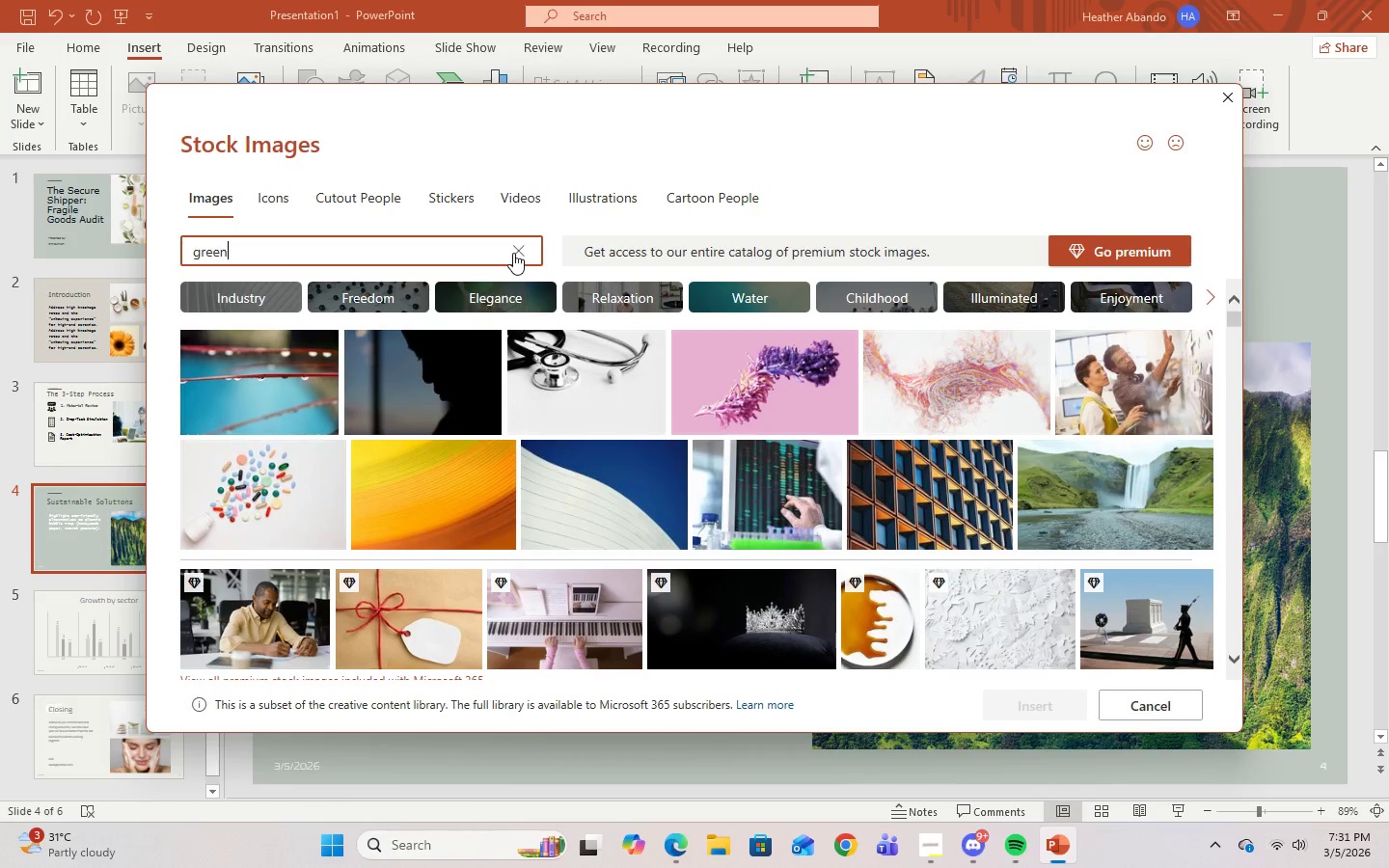 
key(Enter)
 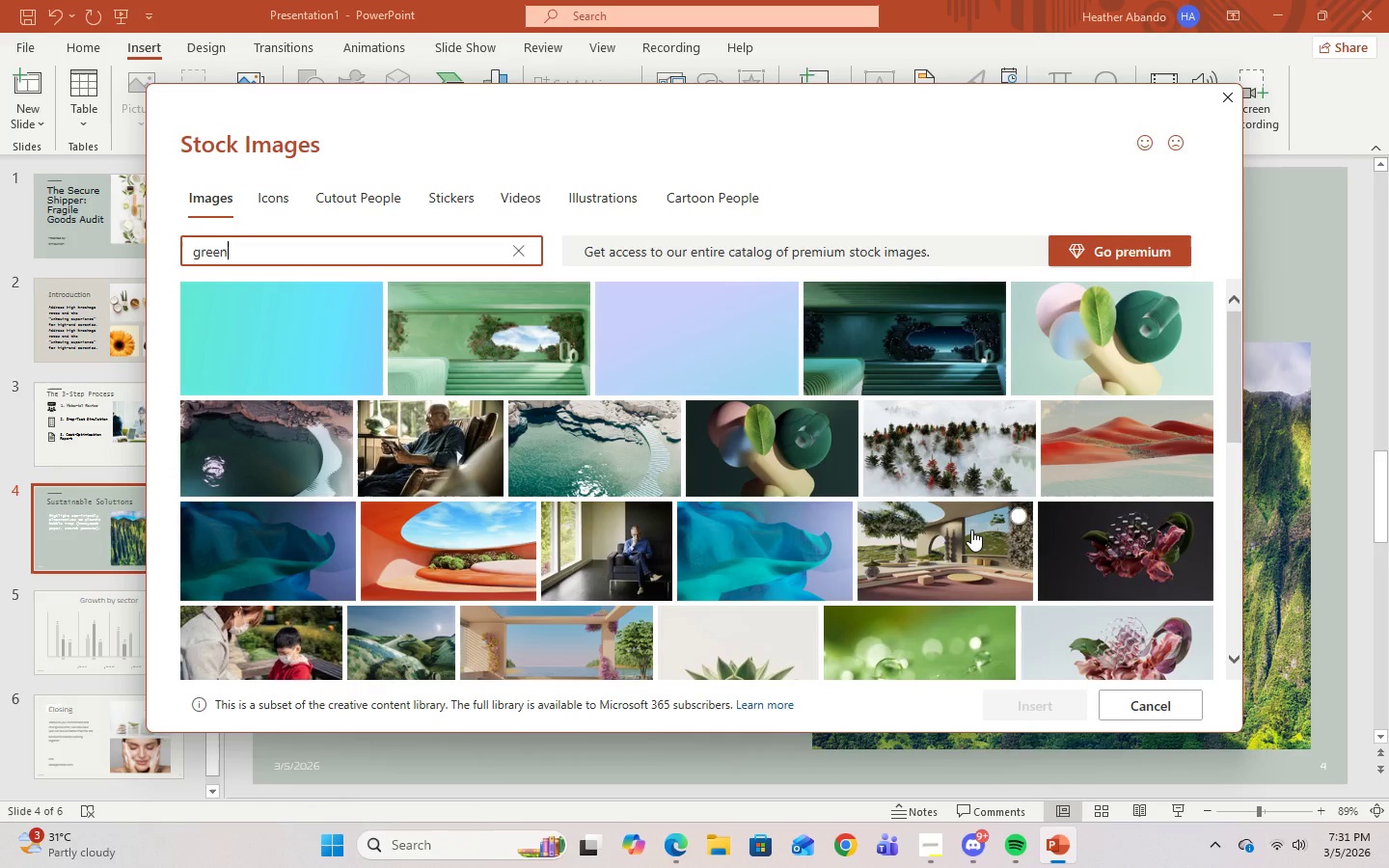 
scroll: coordinate [710, 526], scroll_direction: down, amount: 6.0
 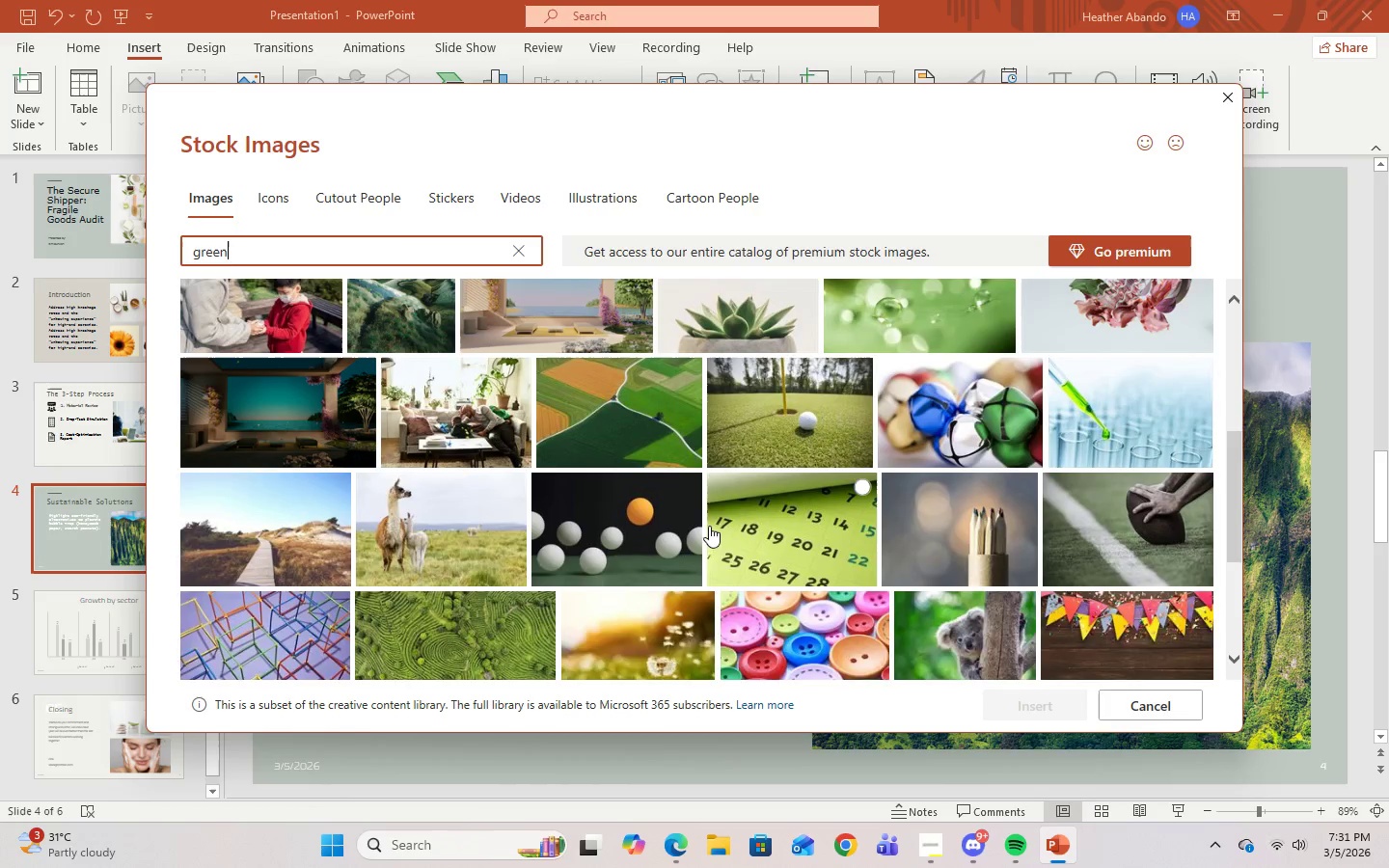 
scroll: coordinate [709, 526], scroll_direction: up, amount: 2.0
 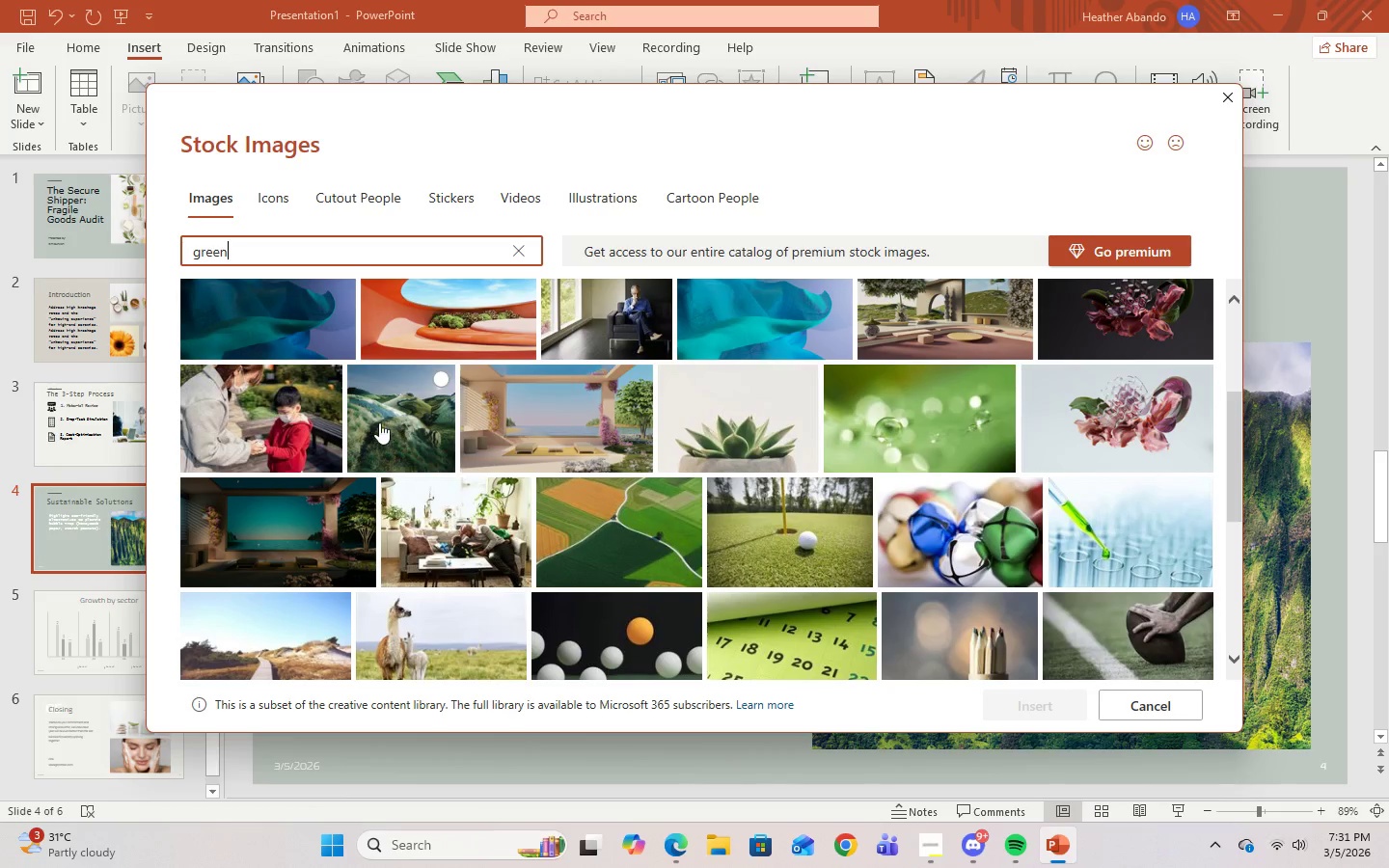 
left_click([378, 422])
 